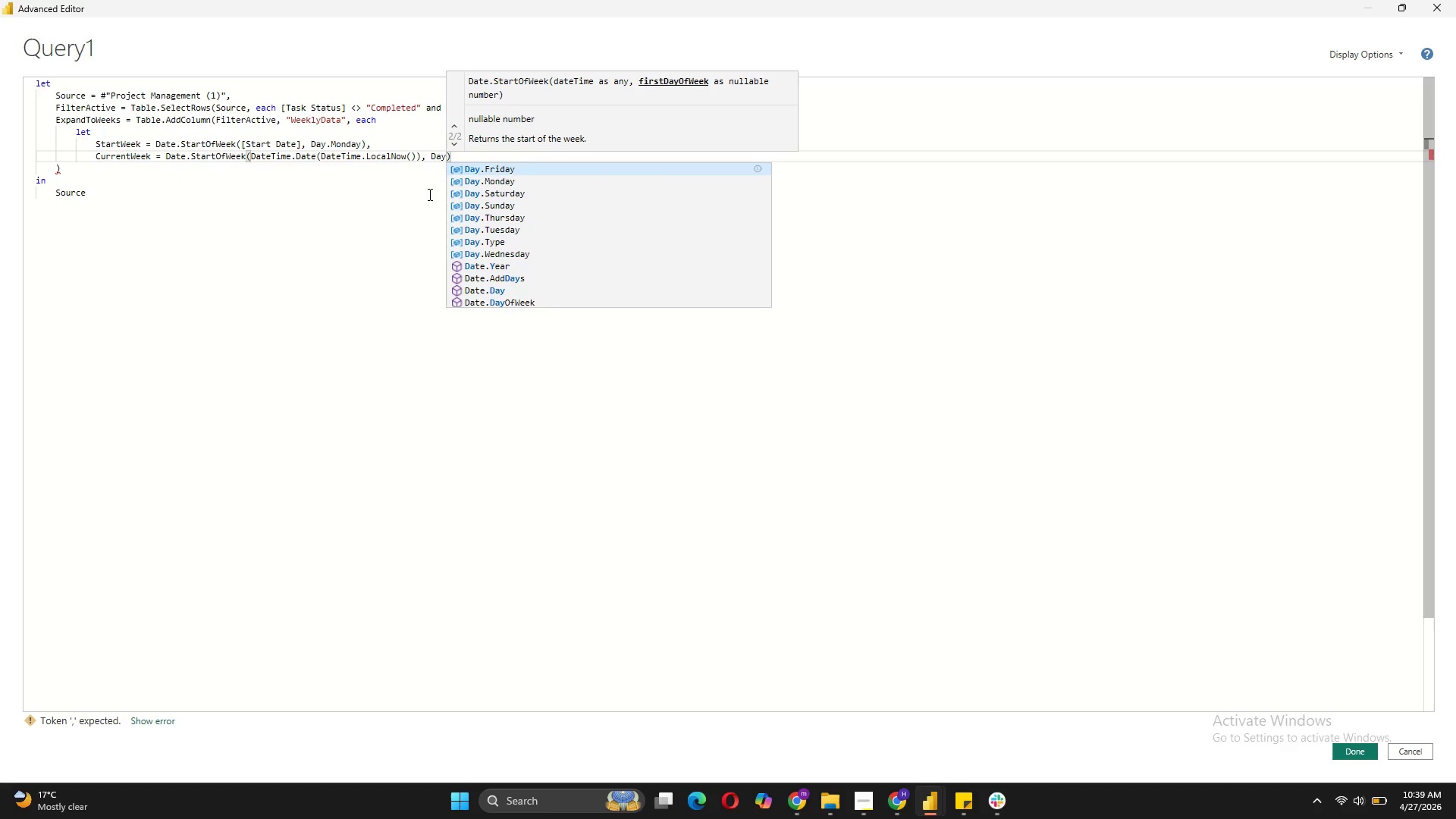 
left_click([482, 184])
 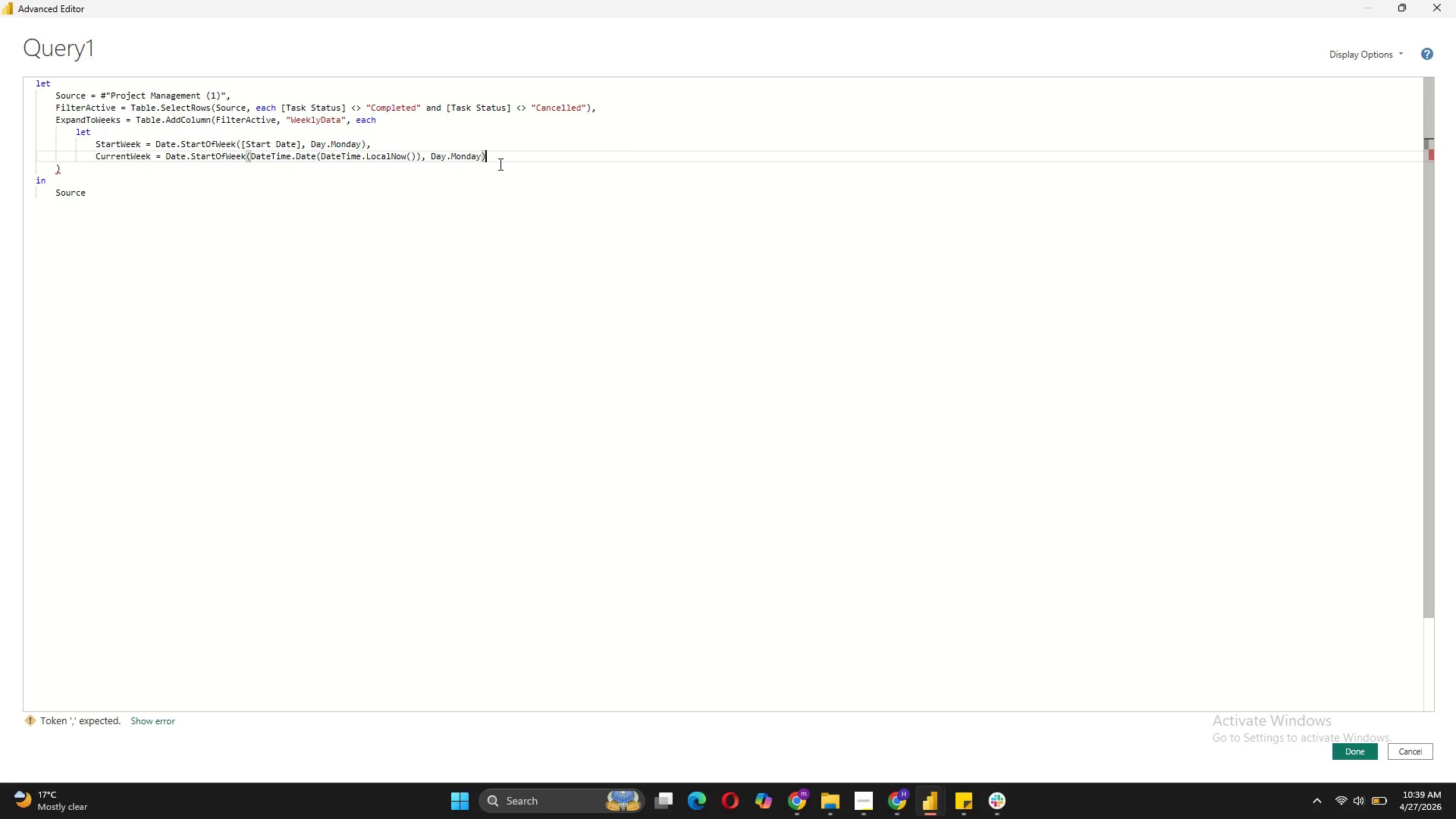 
key(Comma)
 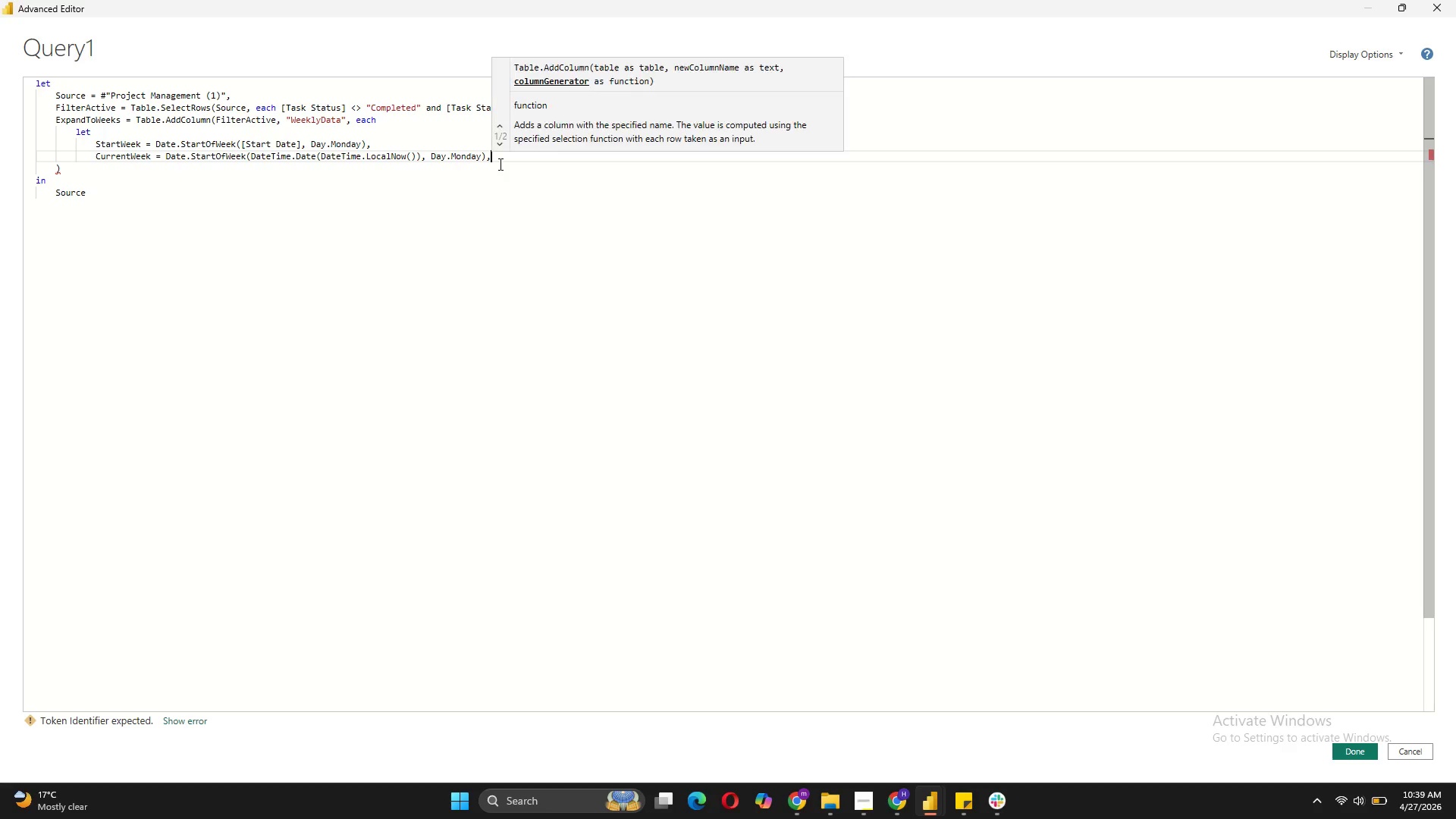 
key(Shift+Enter)
 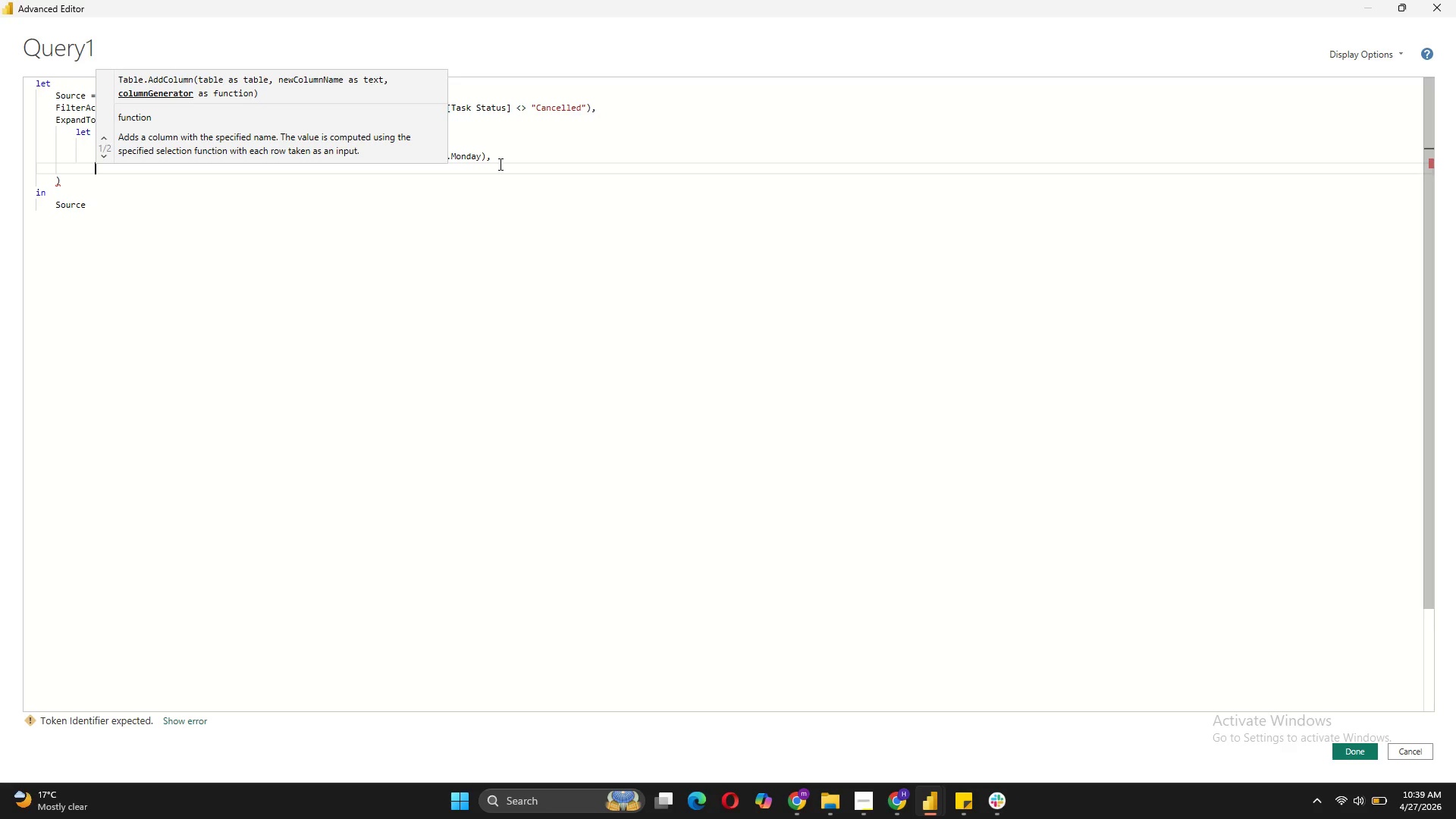 
type(WeekCount = Duration.Days(Duration.FR)
key(Backspace)
type(rom(Curre)
 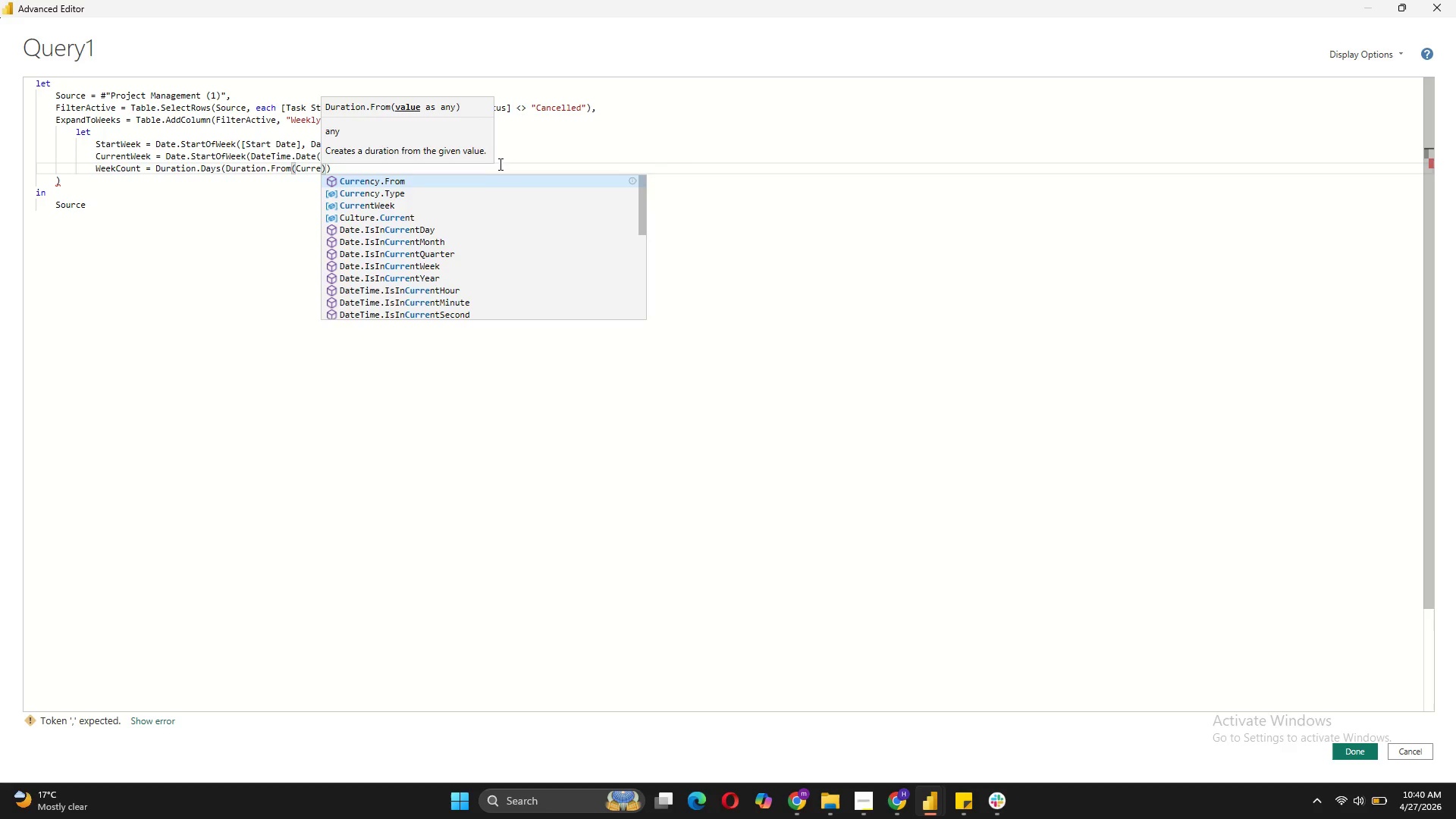 
left_click([401, 209])
 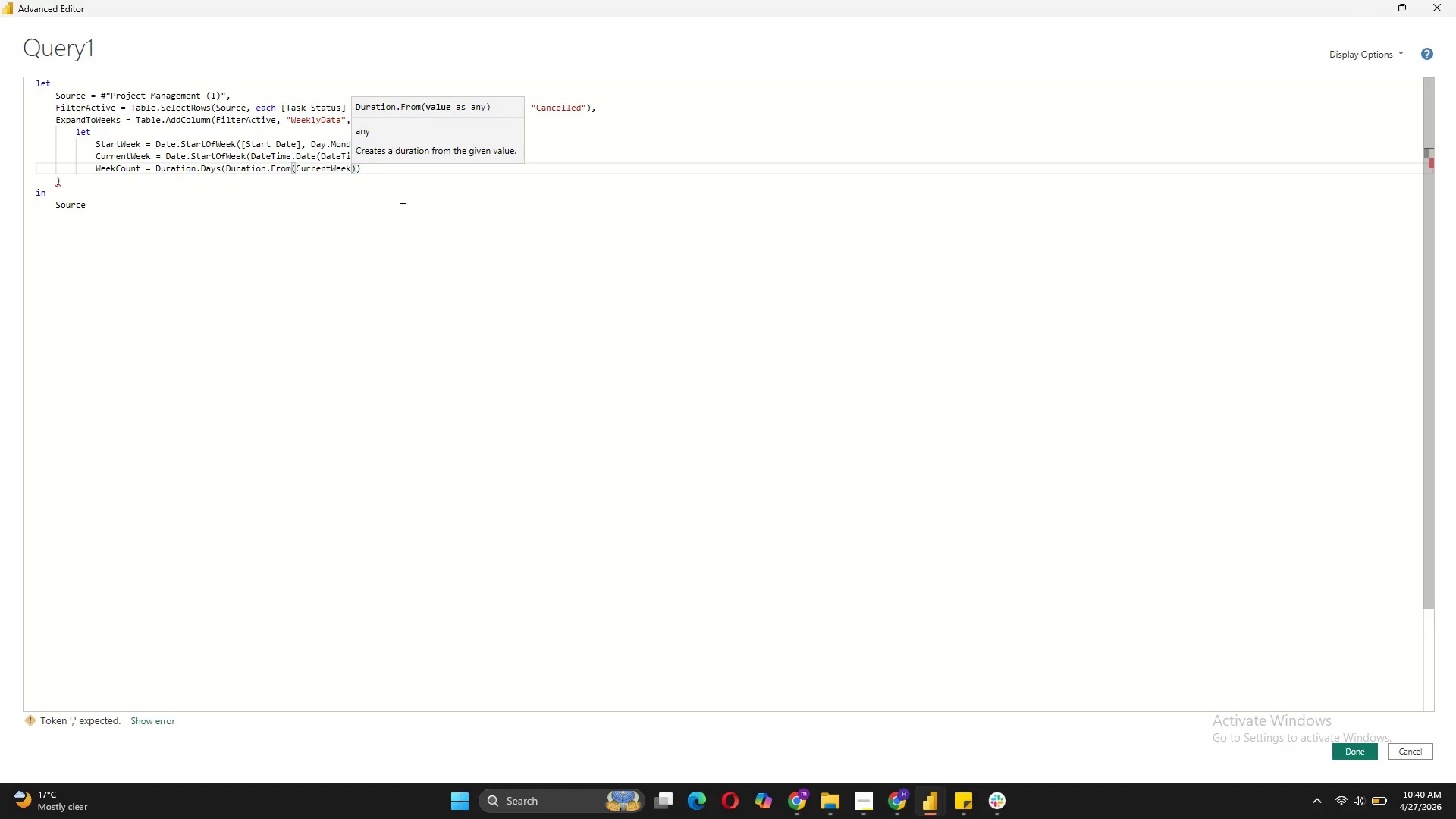 
type( - StartWeek)
 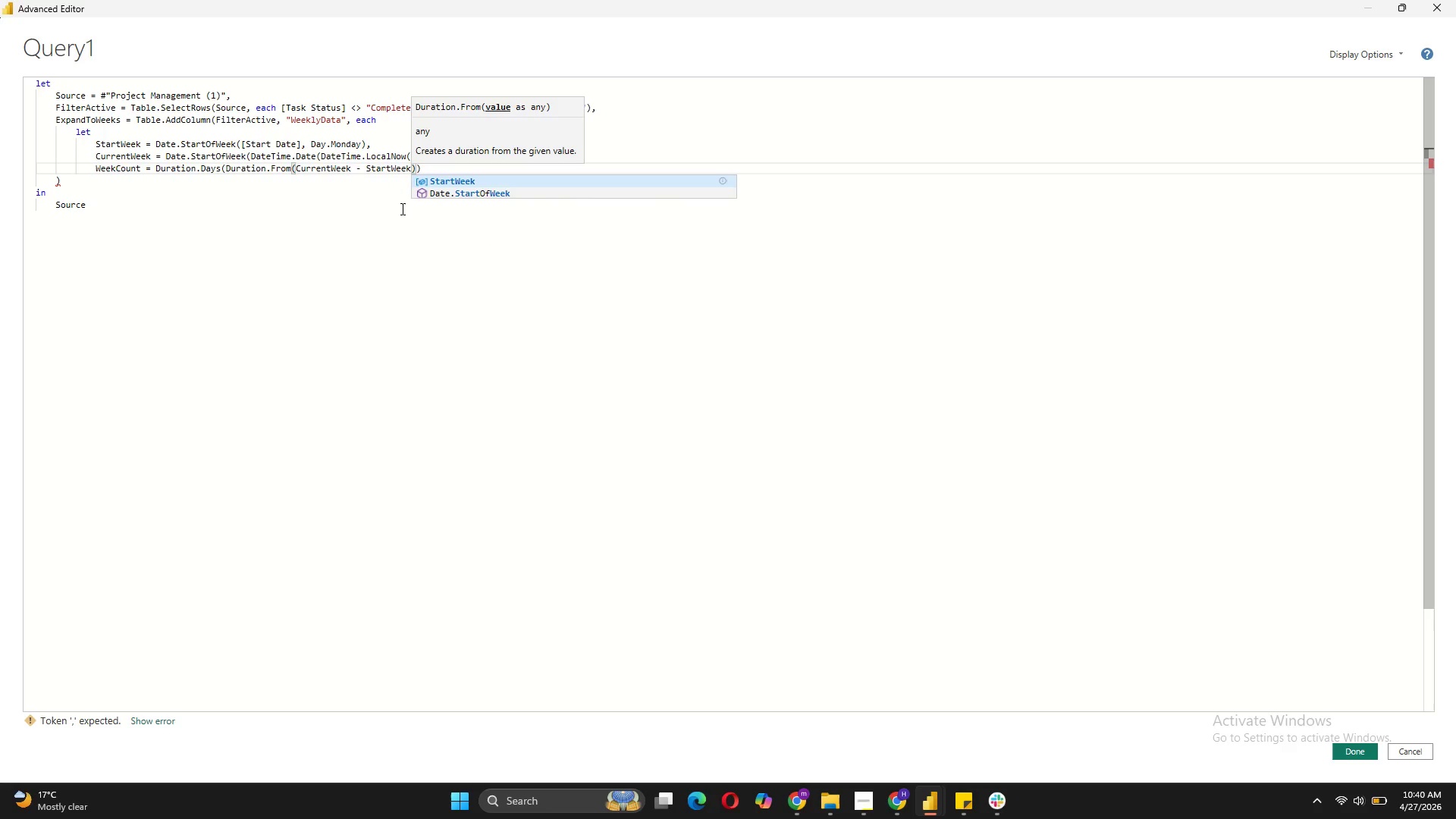 
key(ArrowRight)
 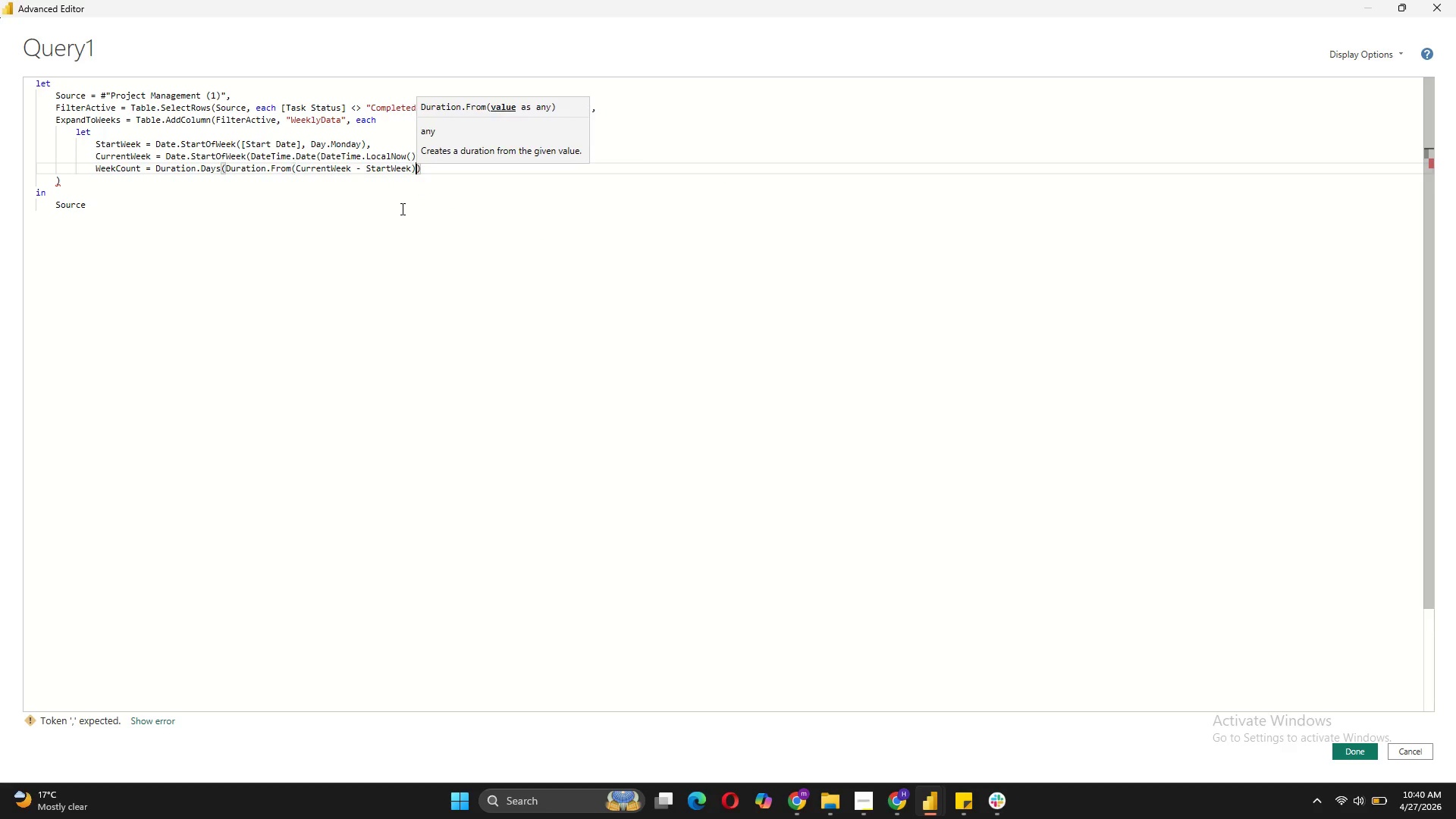 
key(ArrowRight)
 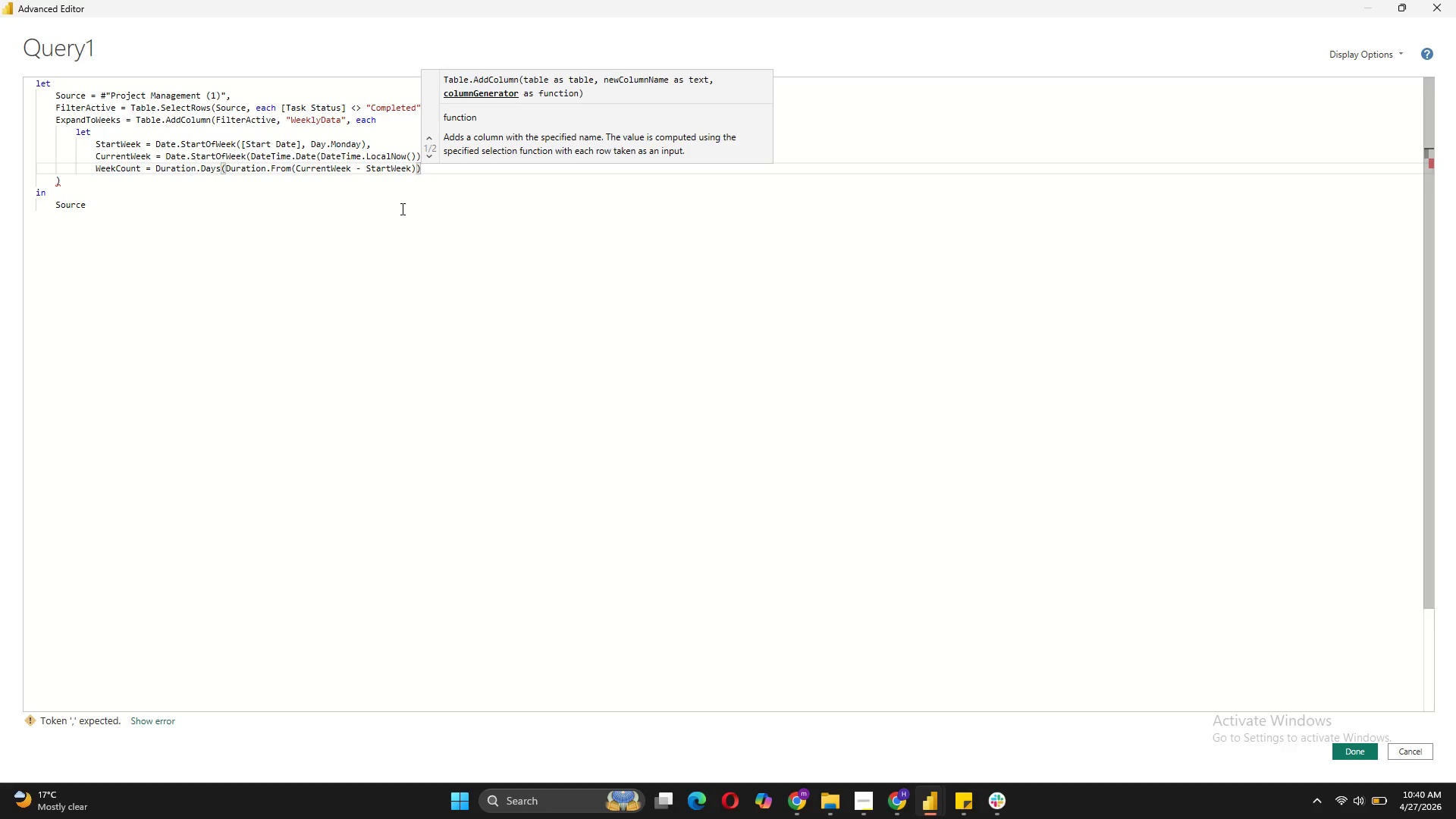 
key(Space)
 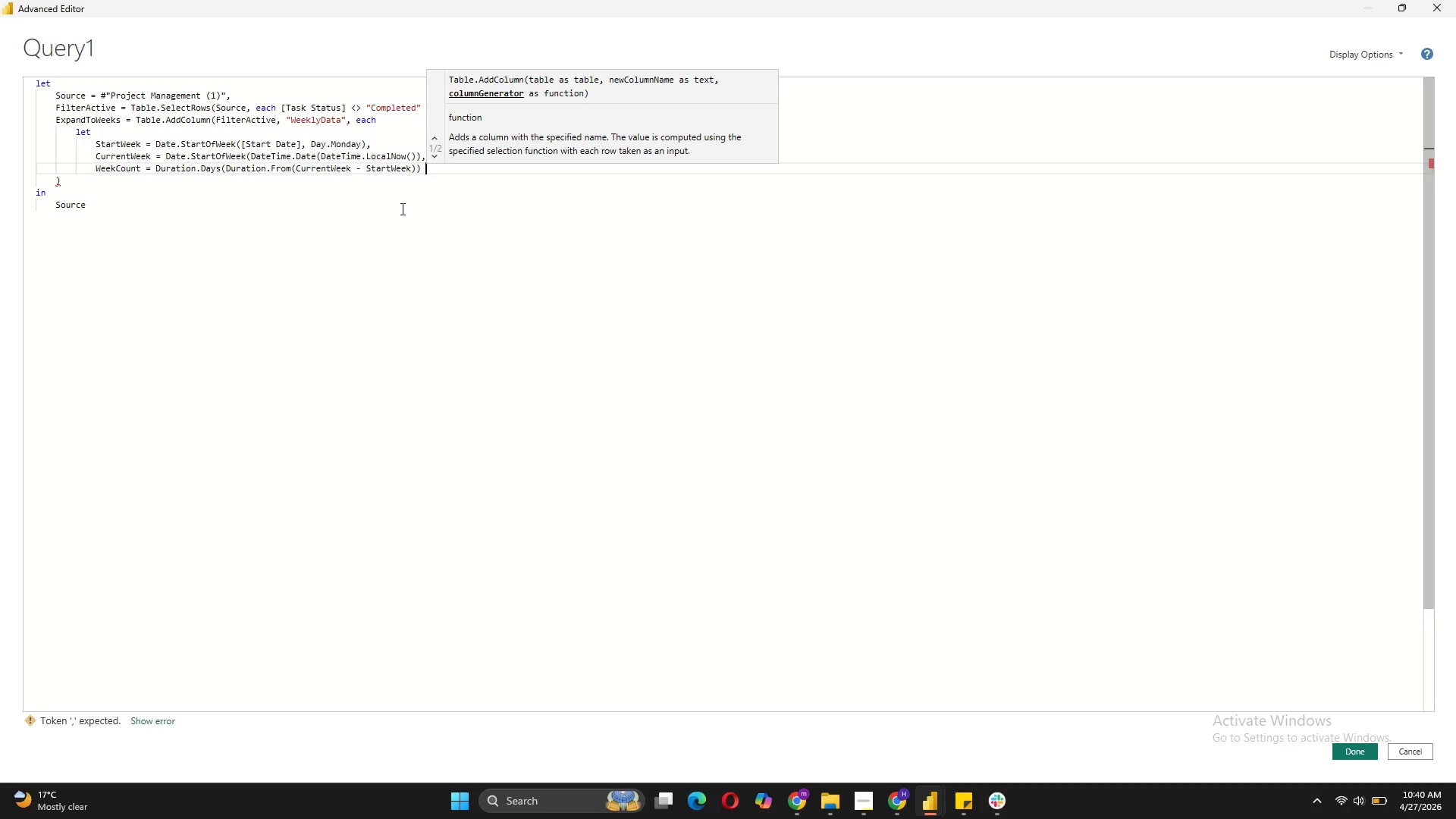 
key(7)
 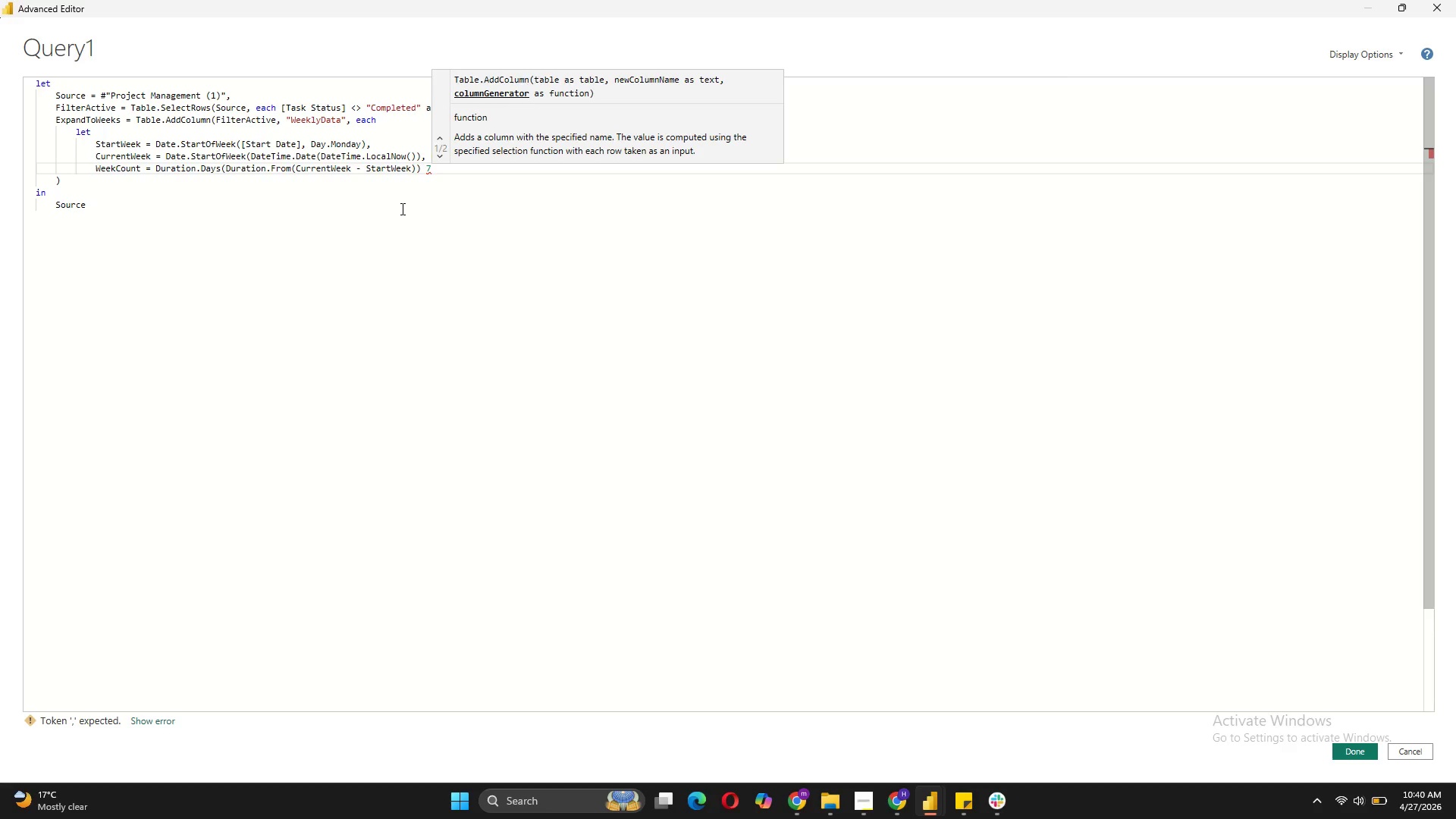 
key(Shift+Equal)
 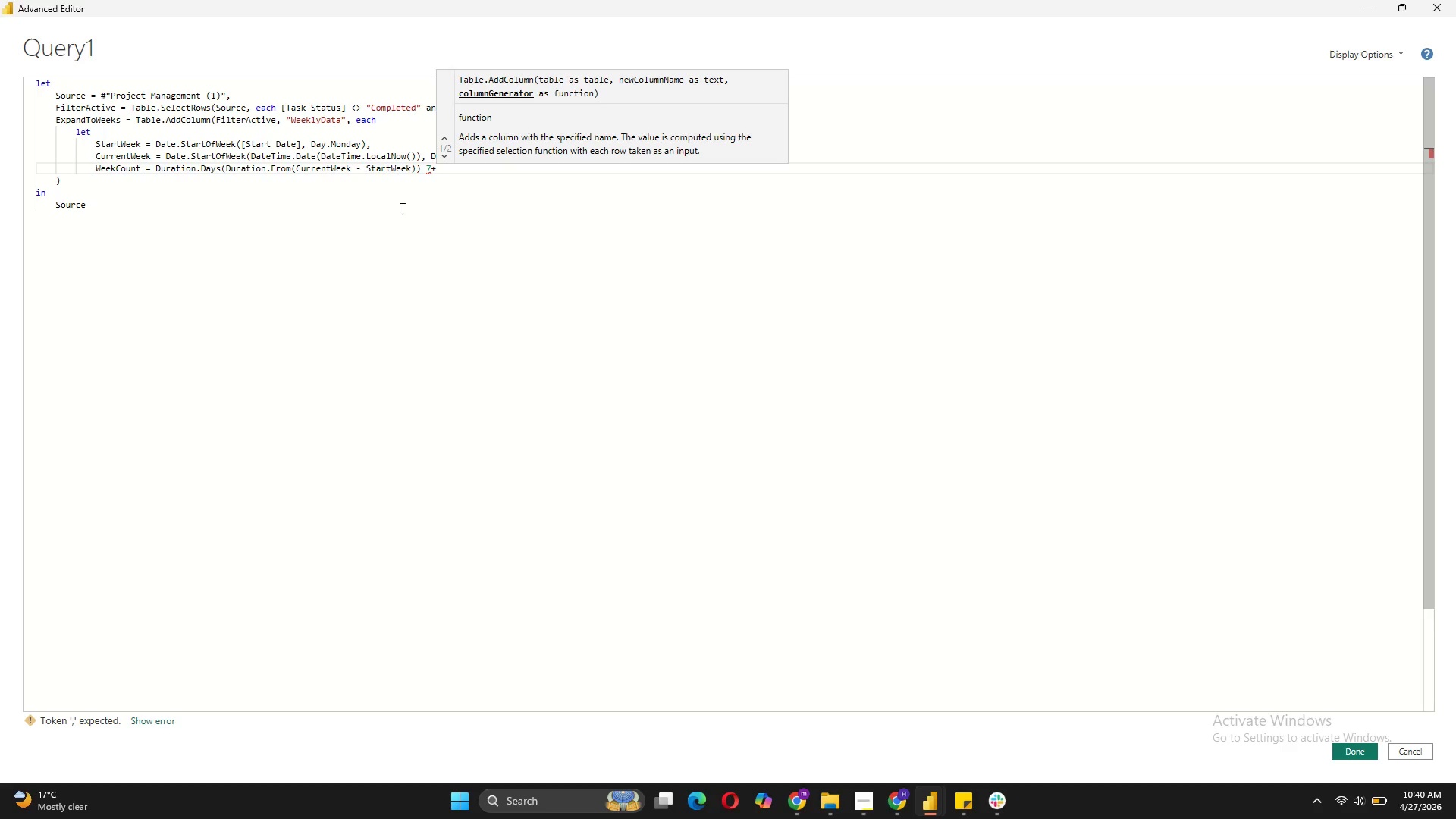 
key(1)
 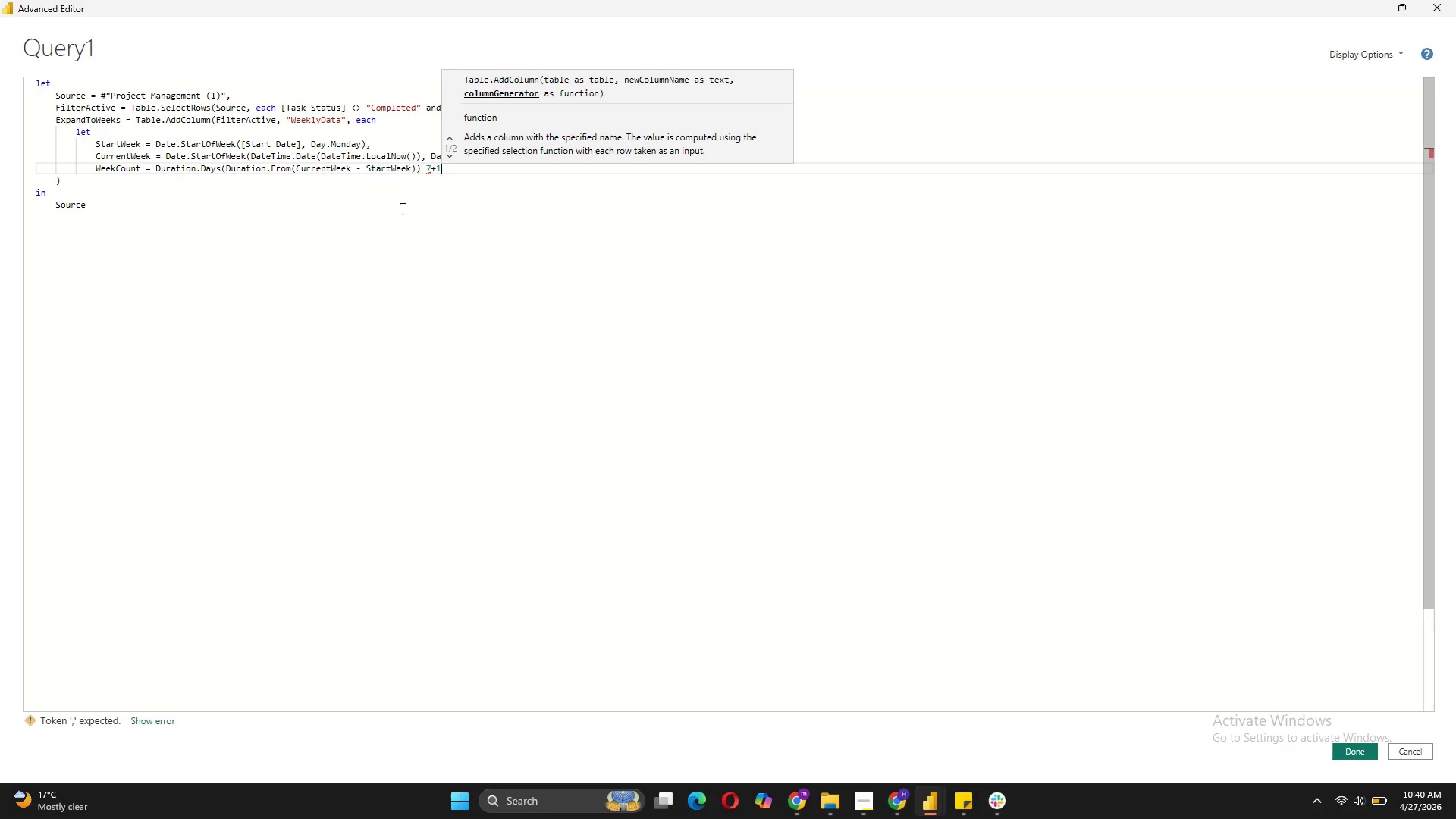 
key(Comma)
 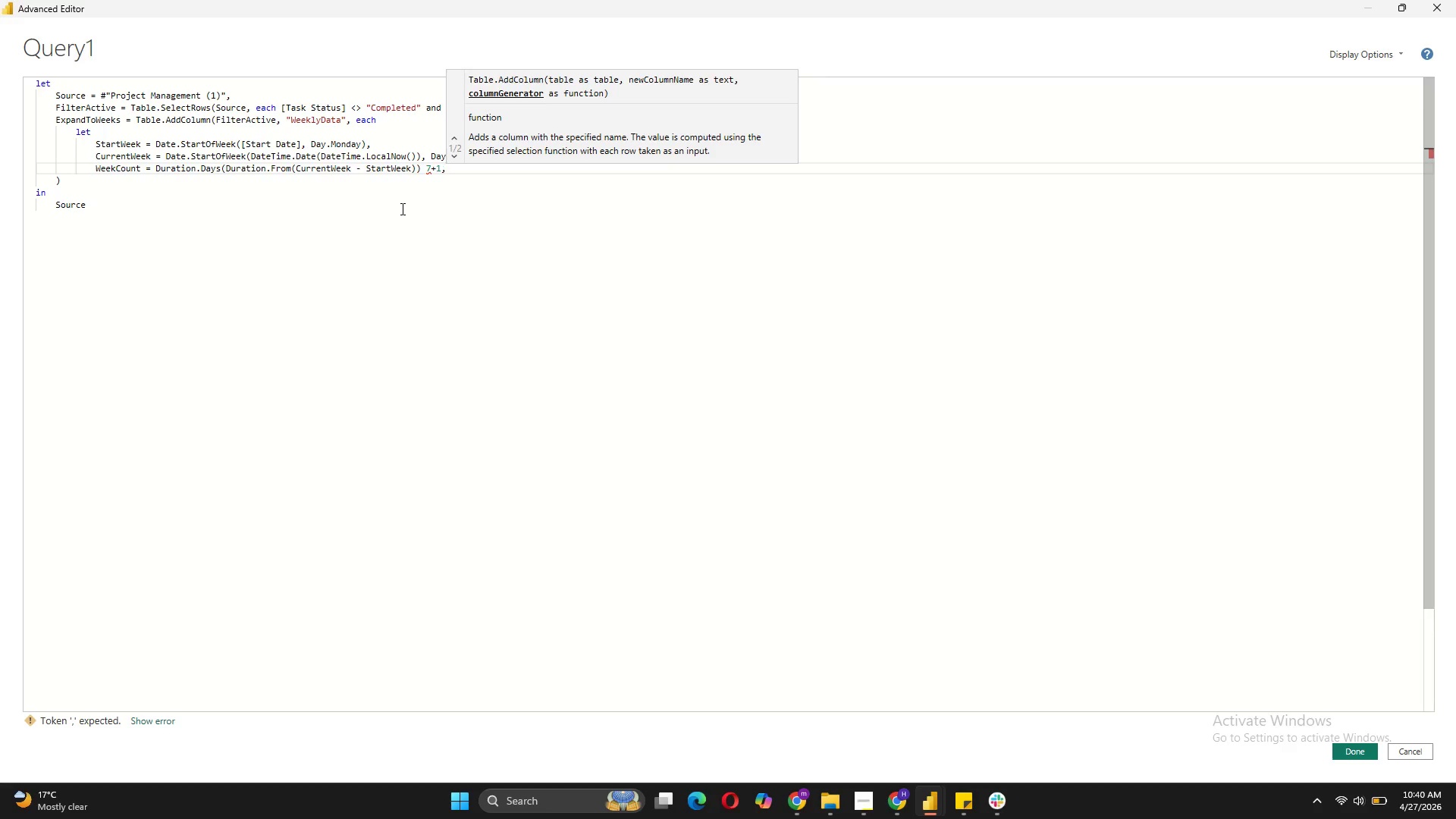 
key(Shift+ShiftRight)
 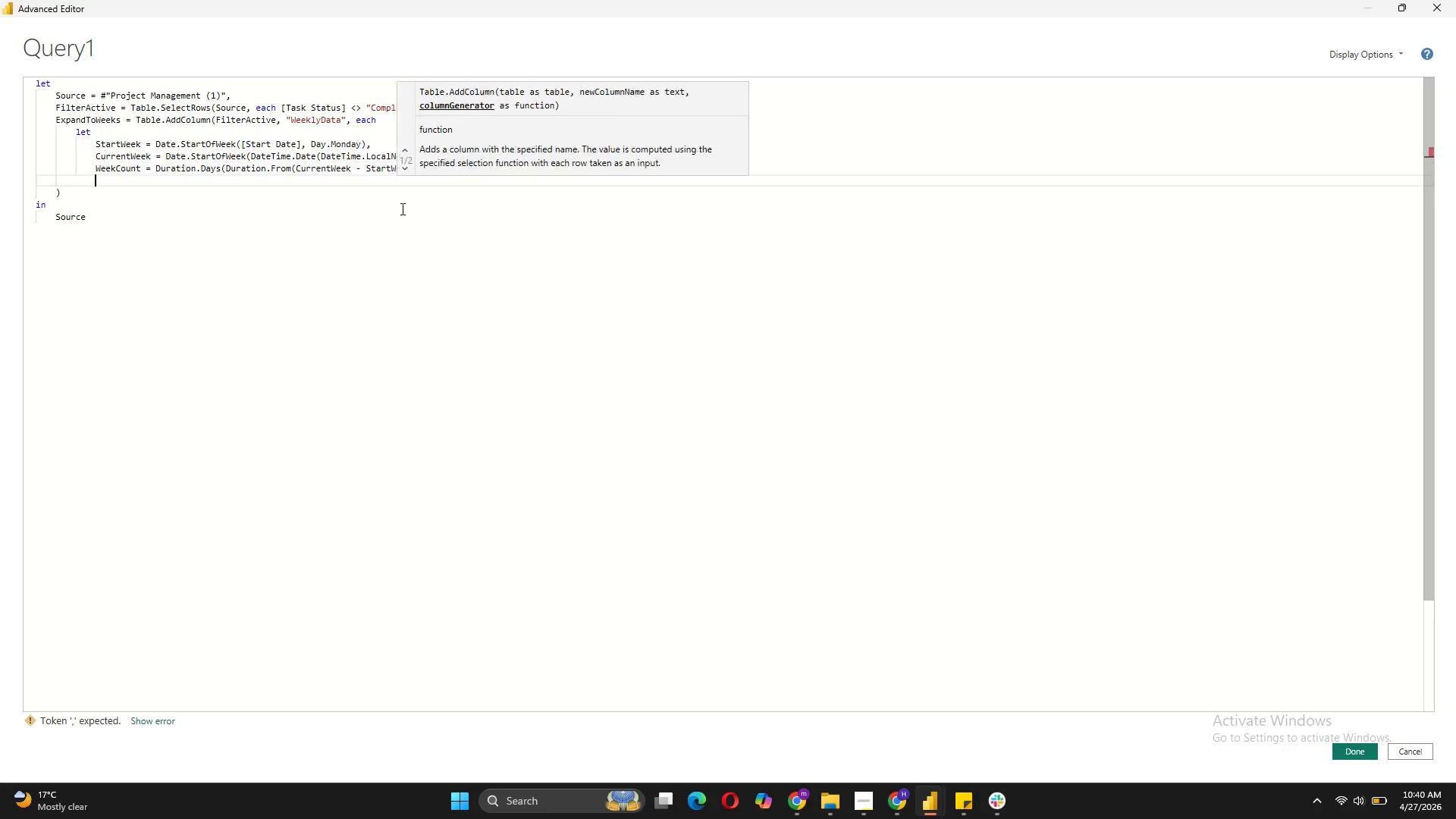 
key(Shift+Enter)
 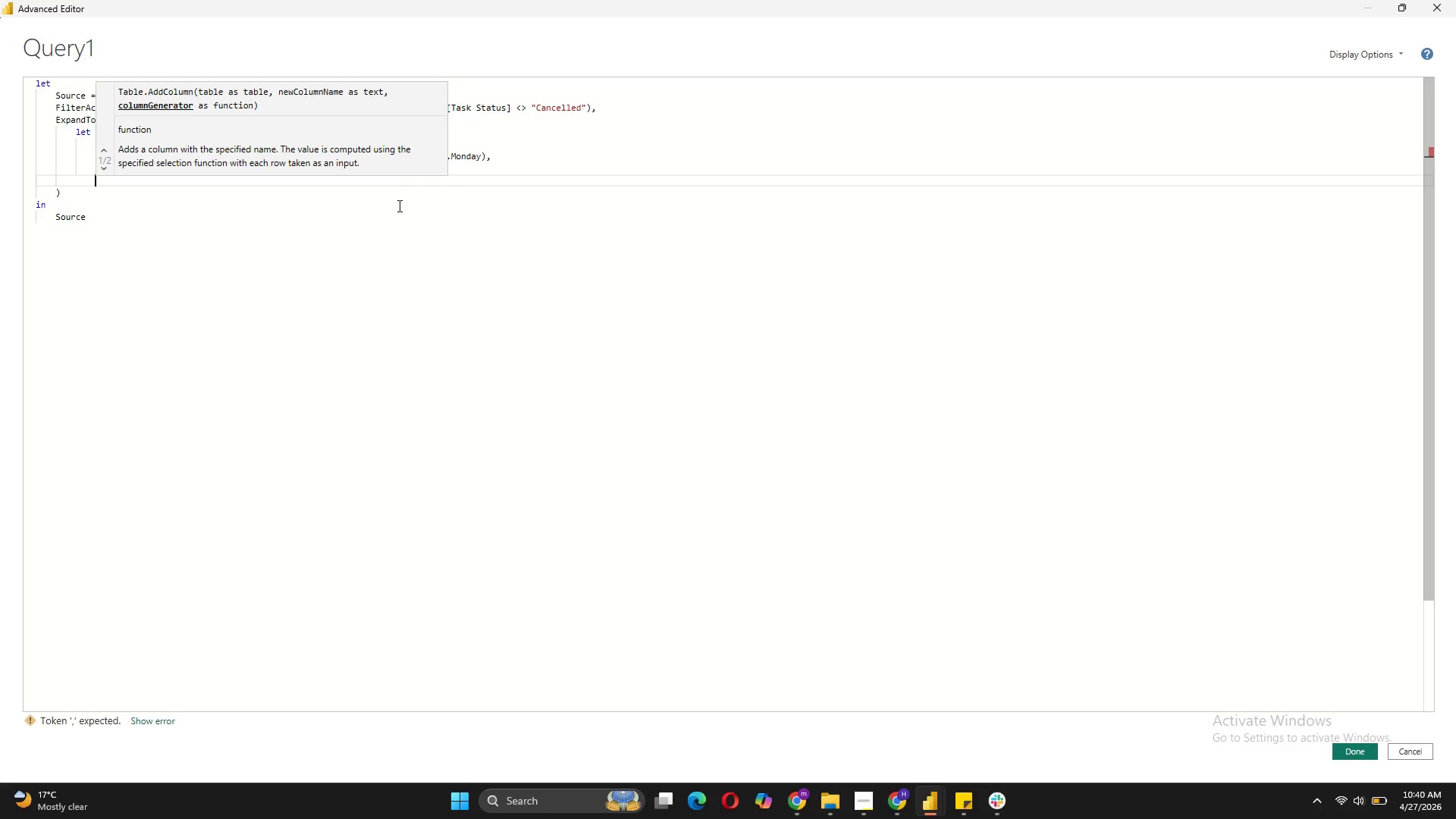 
left_click([414, 241])
 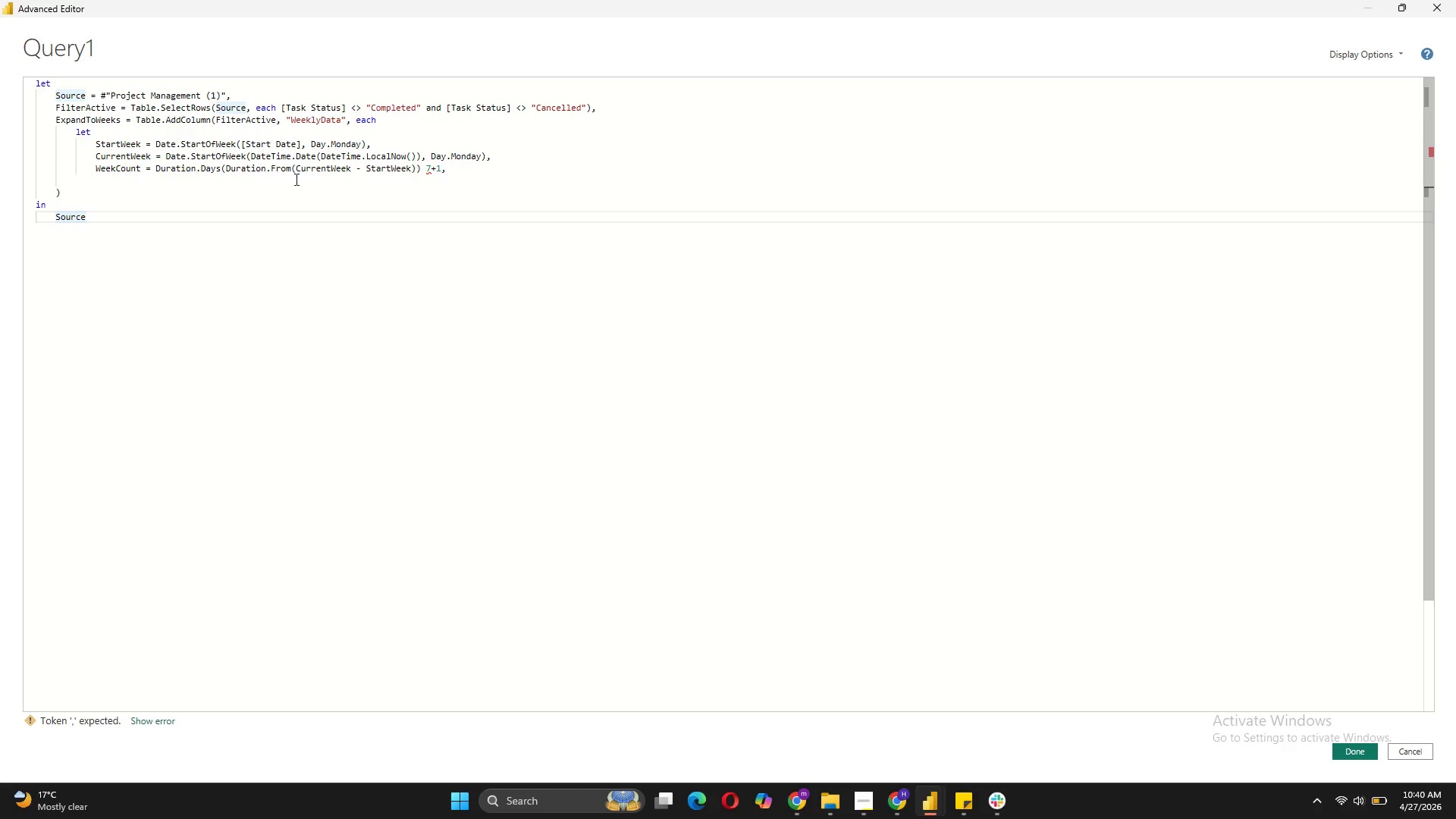 
wait(17.0)
 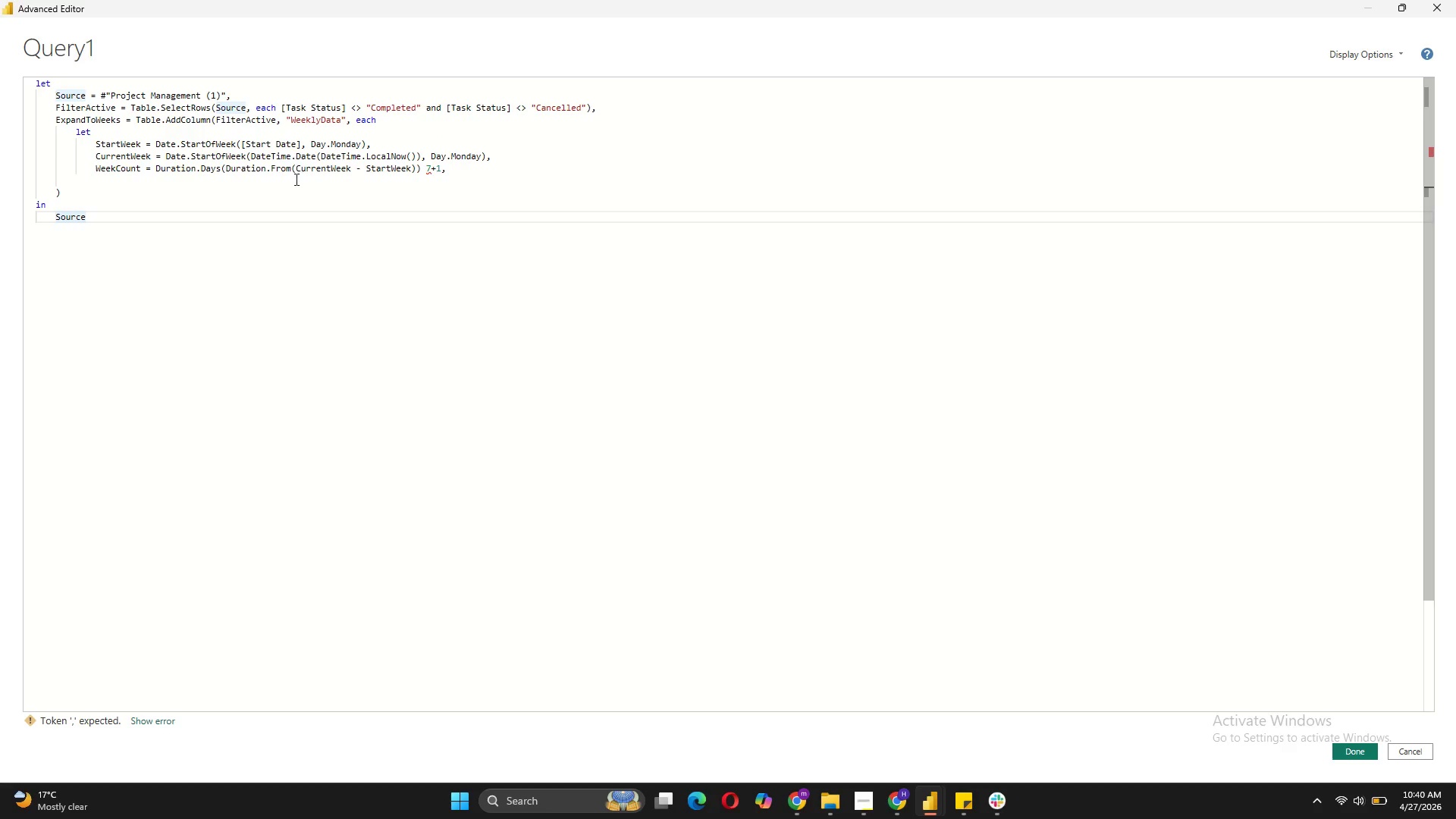 
left_click([424, 162])
 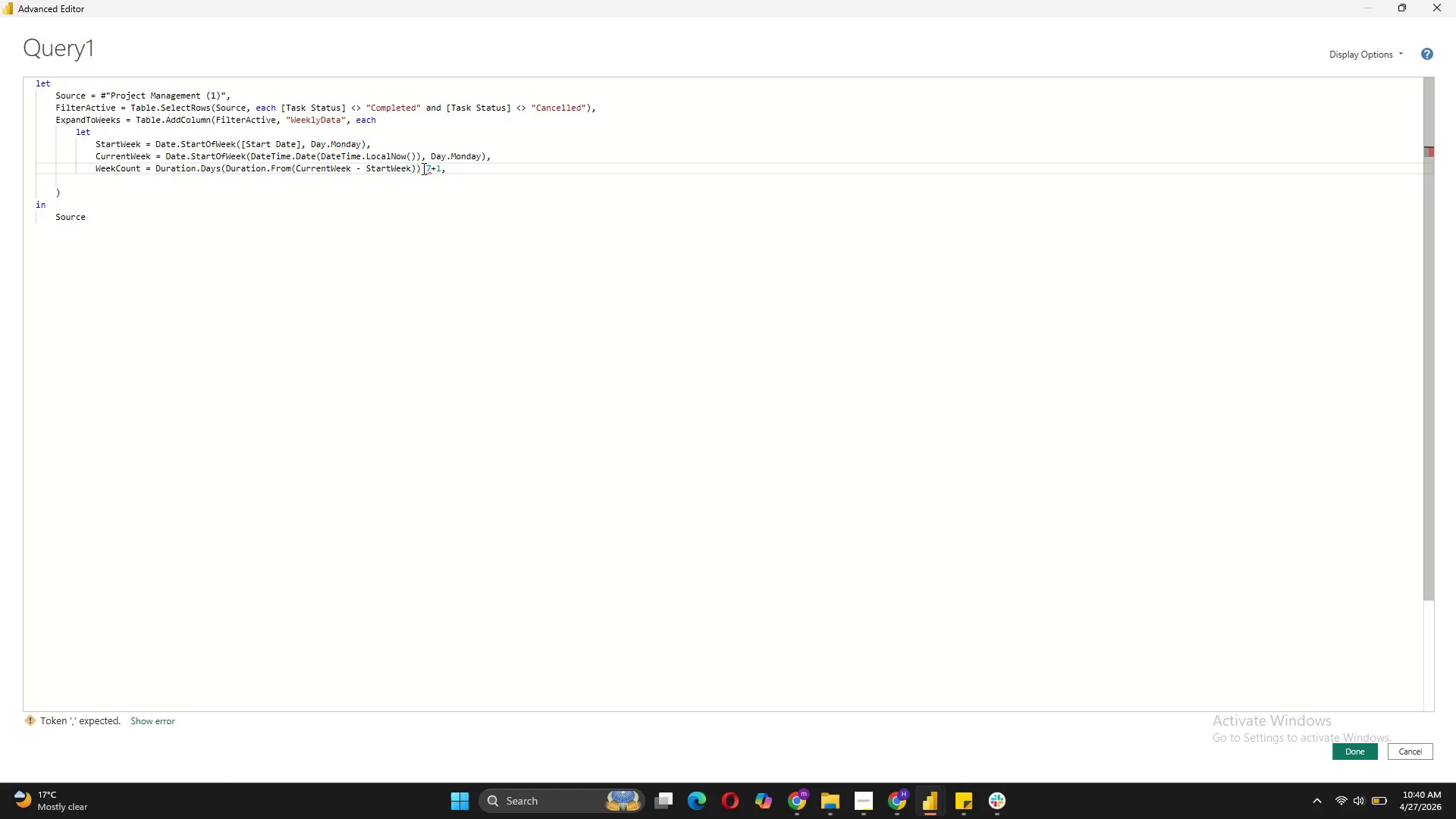 
key(Slash)
 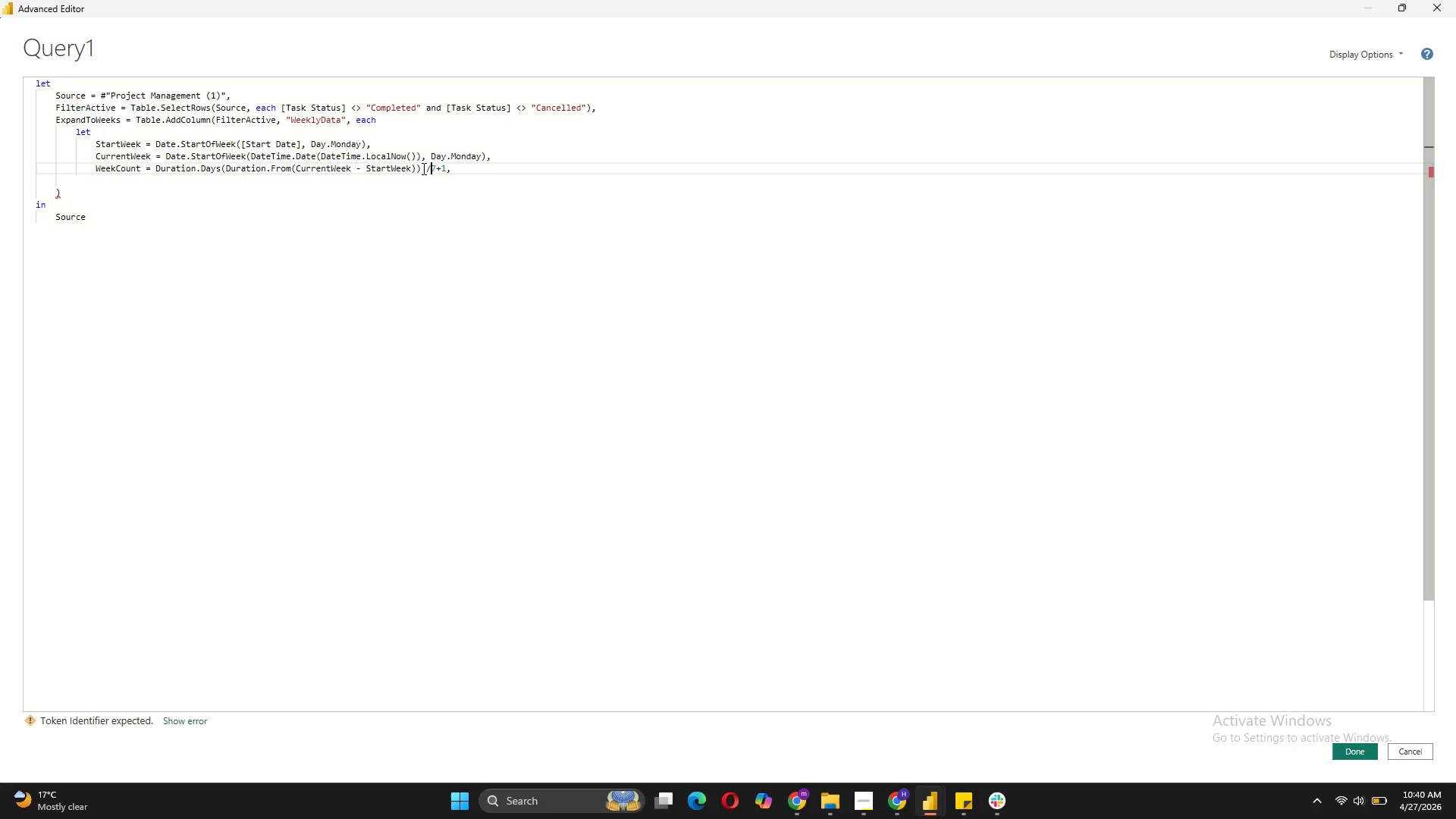 
key(Space)
 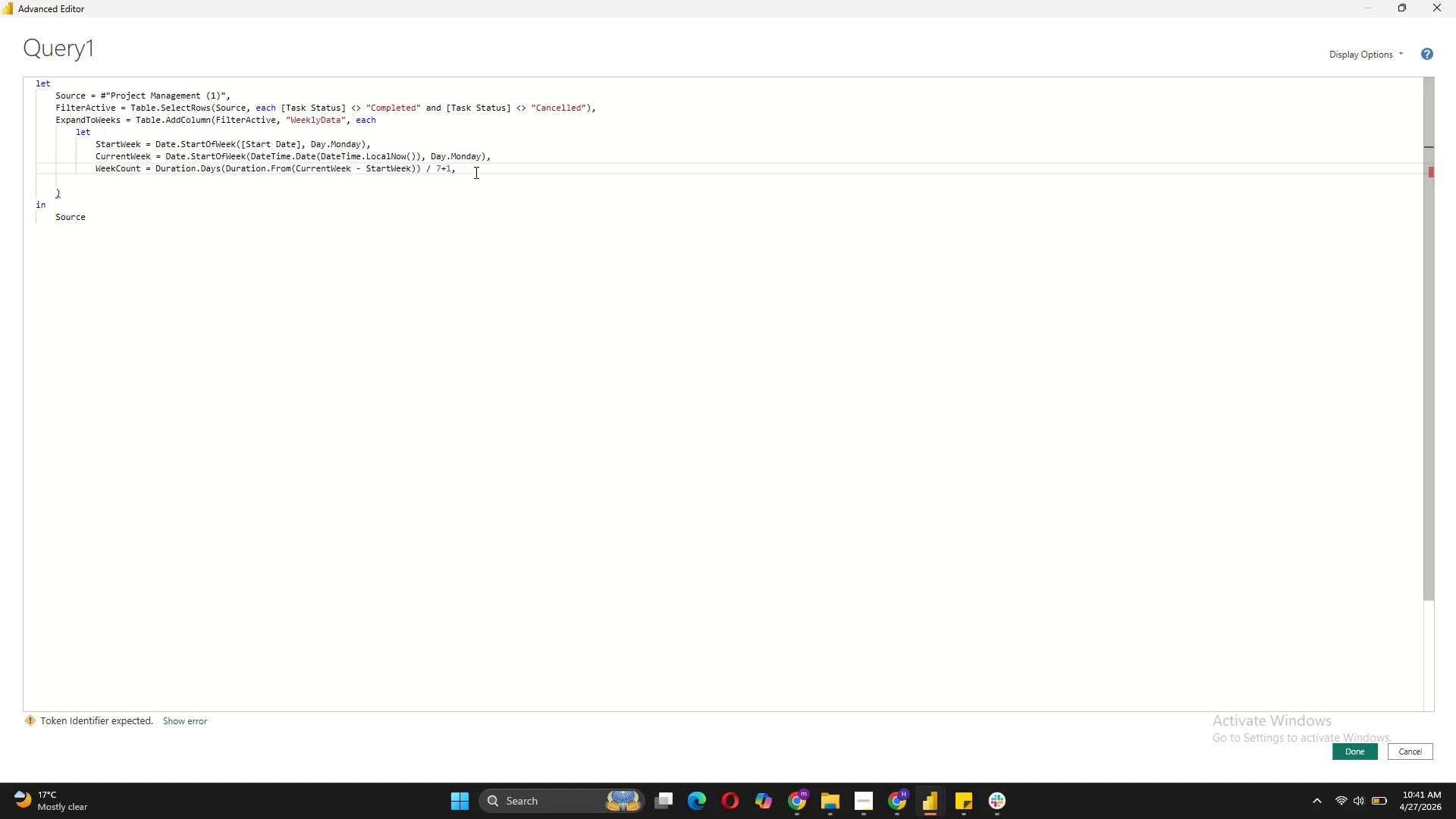 
wait(5.26)
 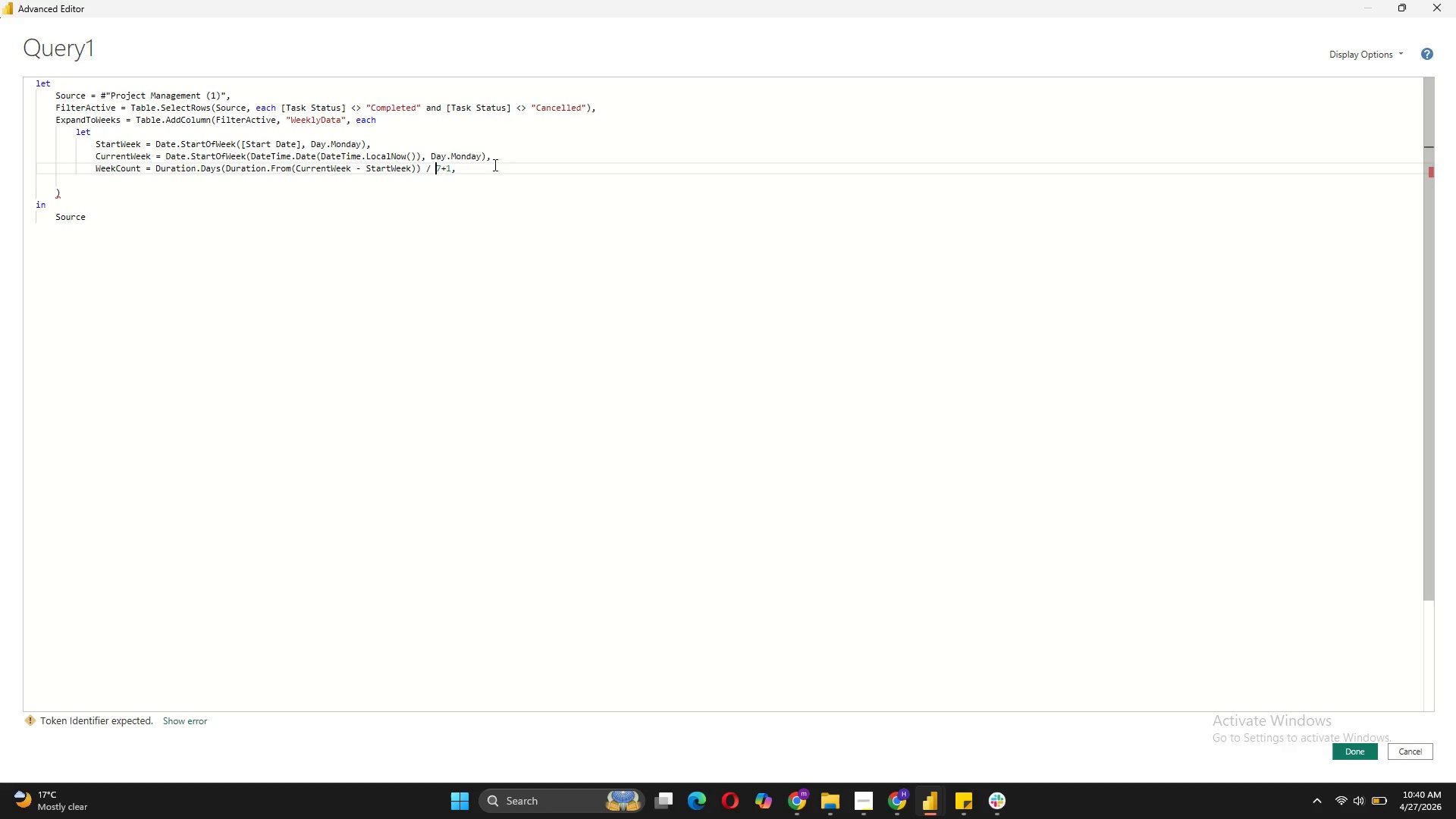 
left_click([471, 174])
 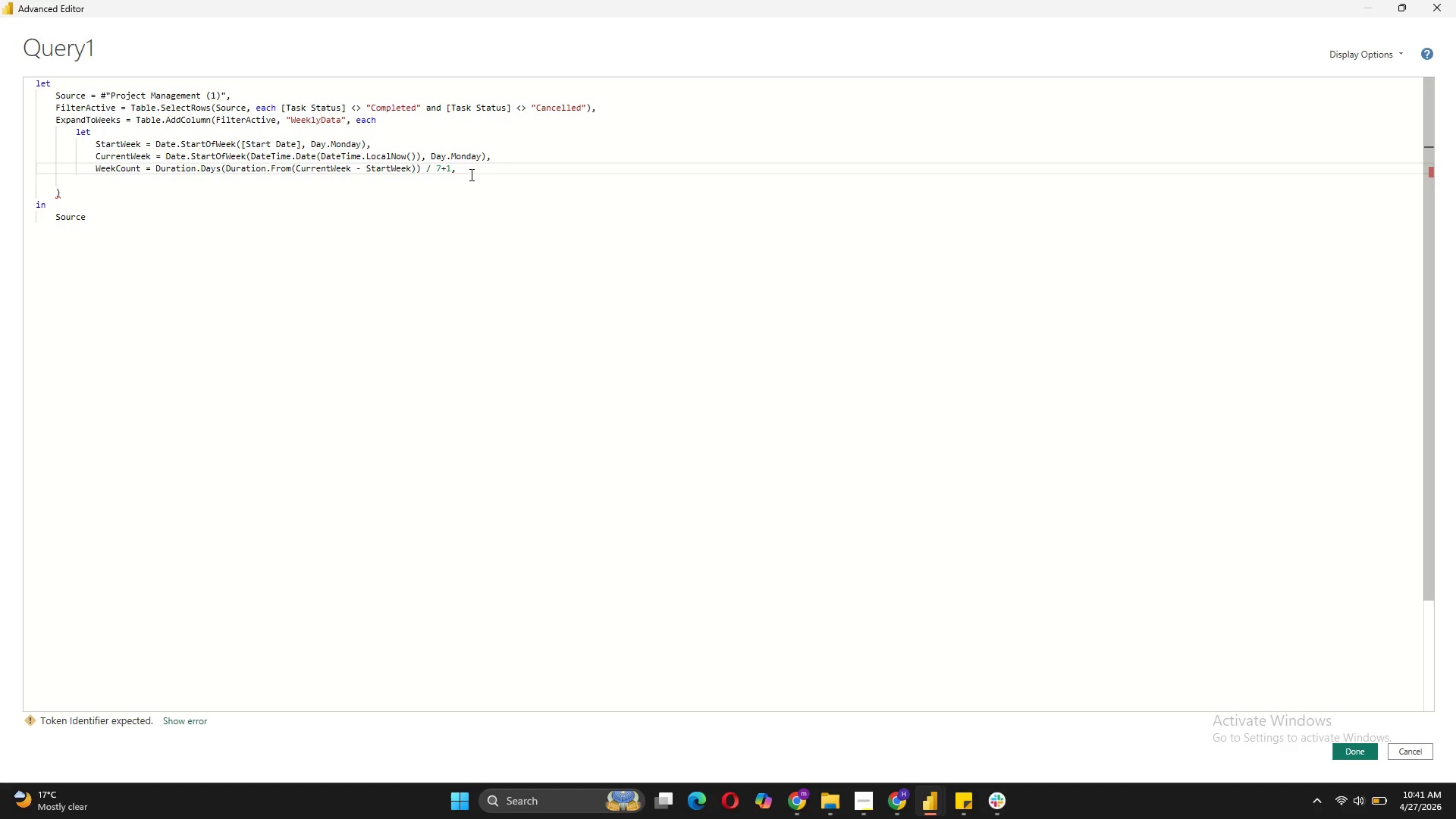 
key(Shift+ShiftRight)
 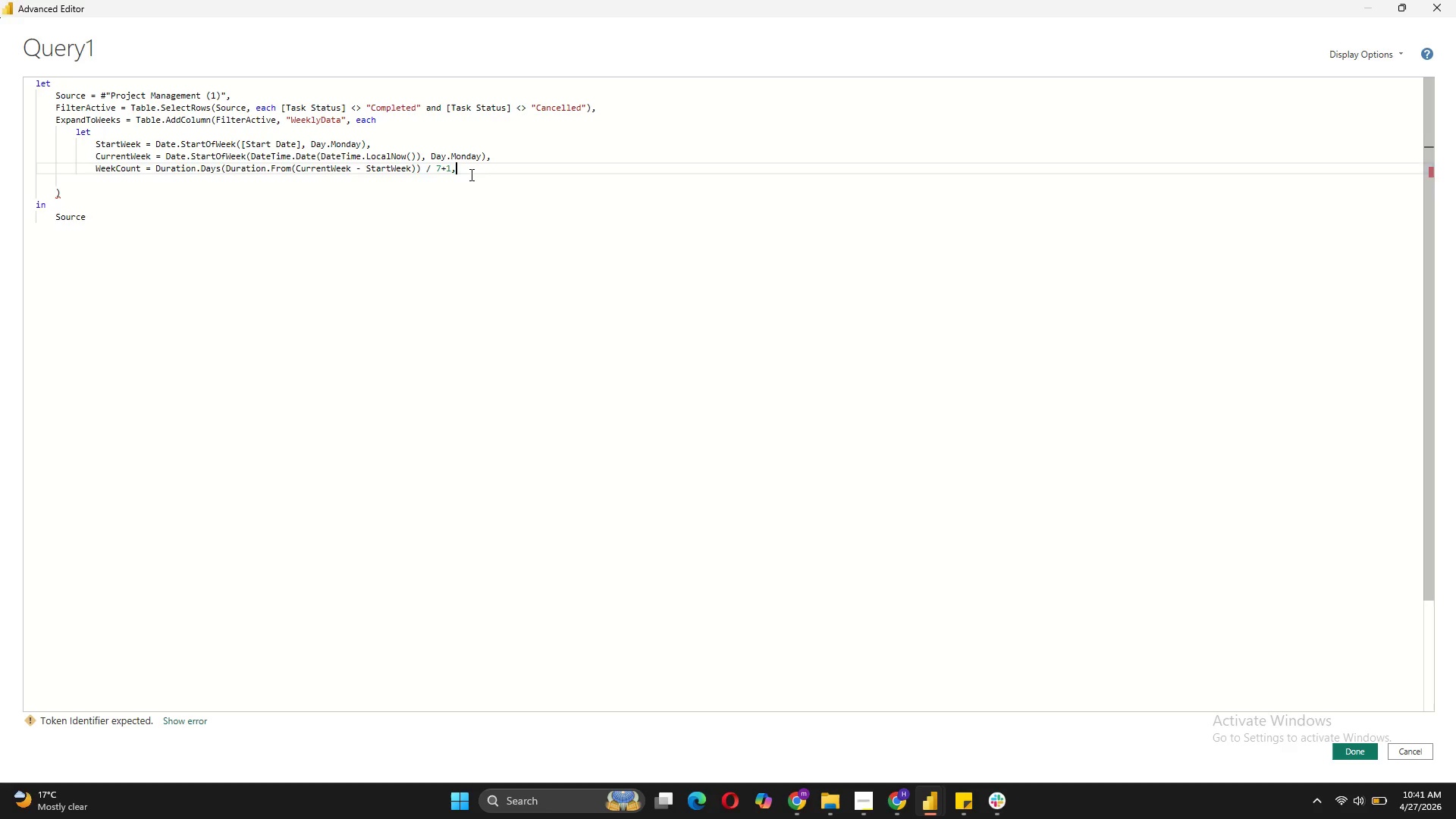 
key(Shift+Enter)
 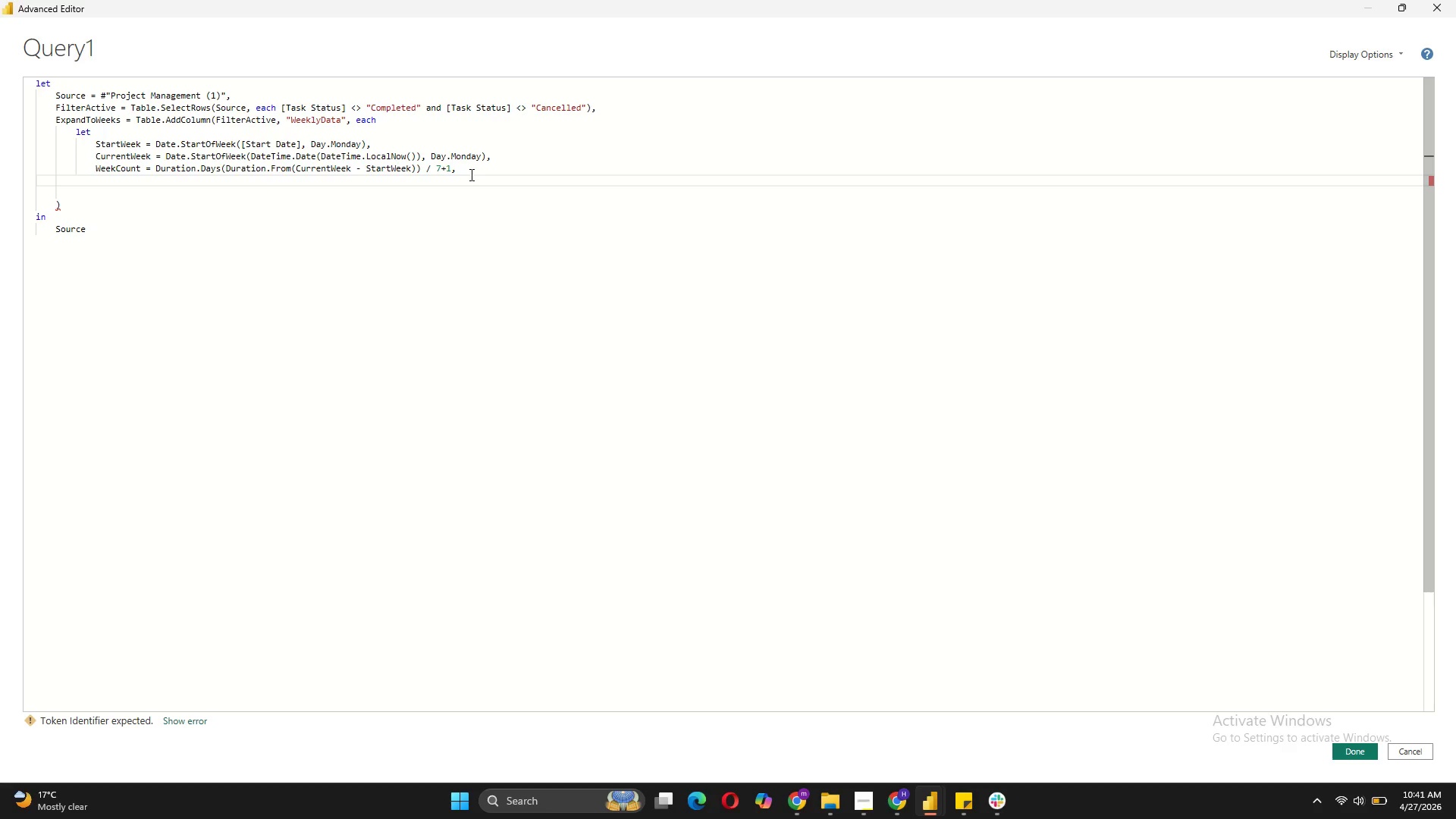 
type(WeekLisr)
key(Backspace)
type(t)
 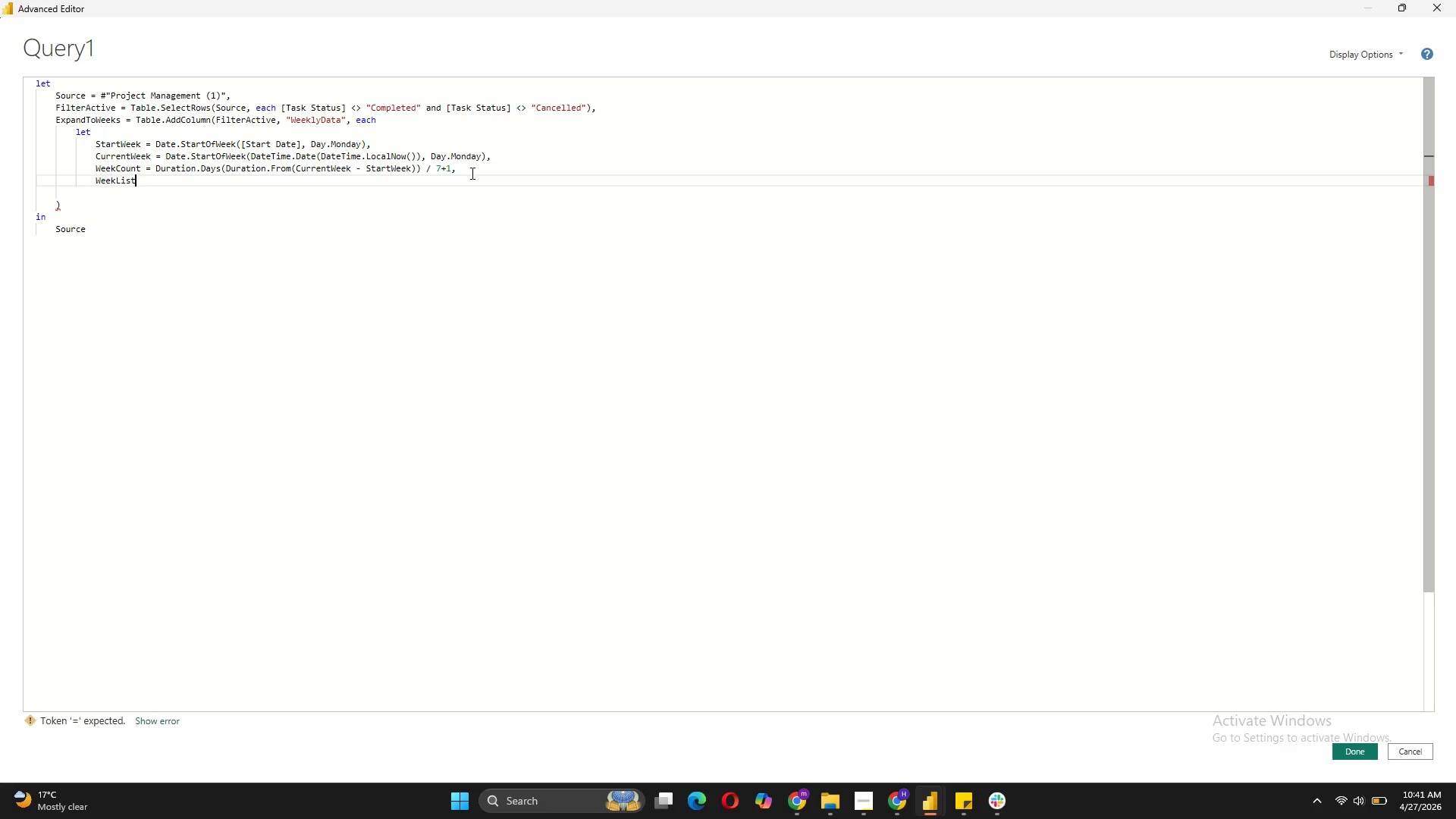 
wait(8.36)
 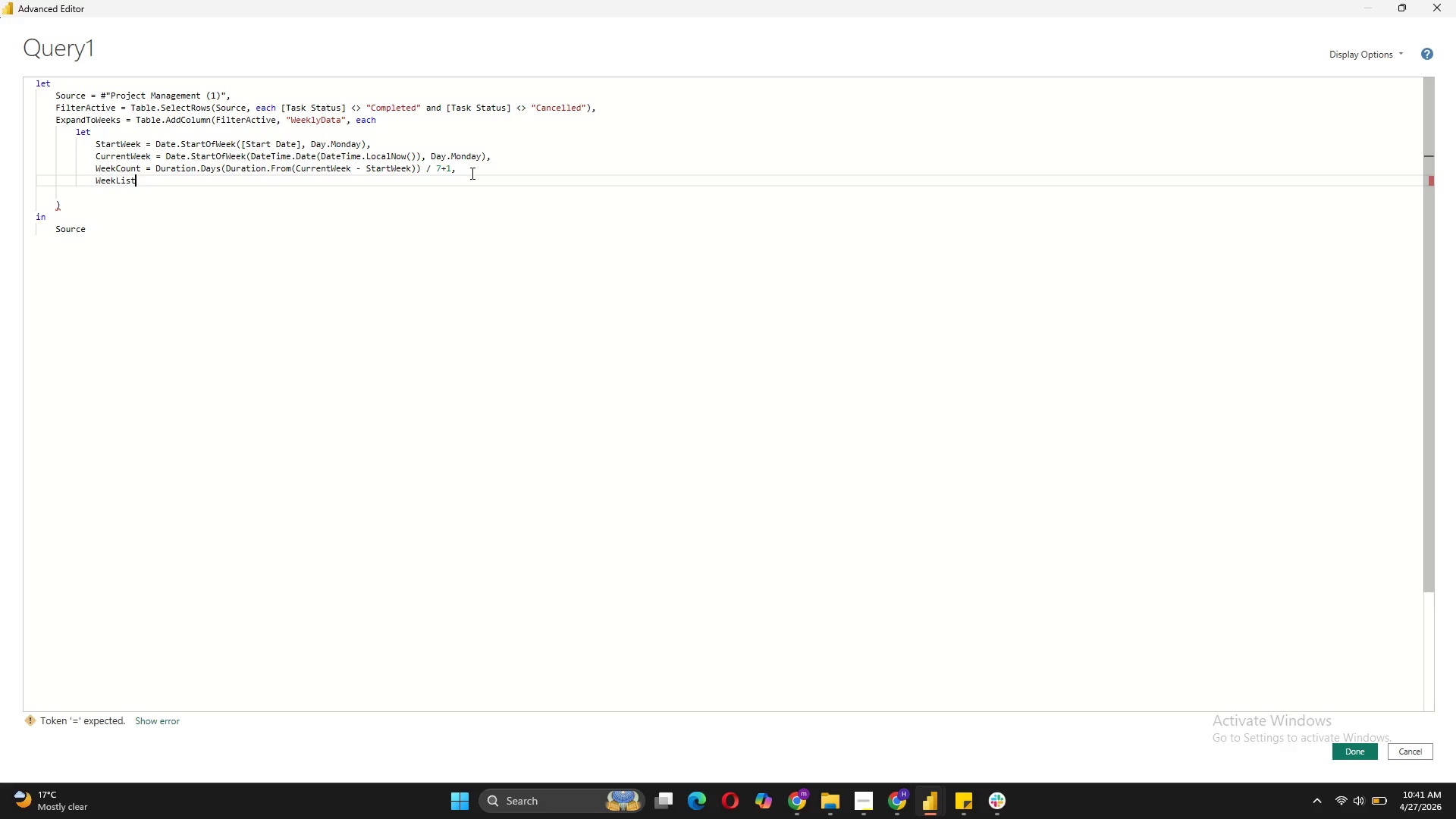 
type( = if WeekCount >= 1 then)
 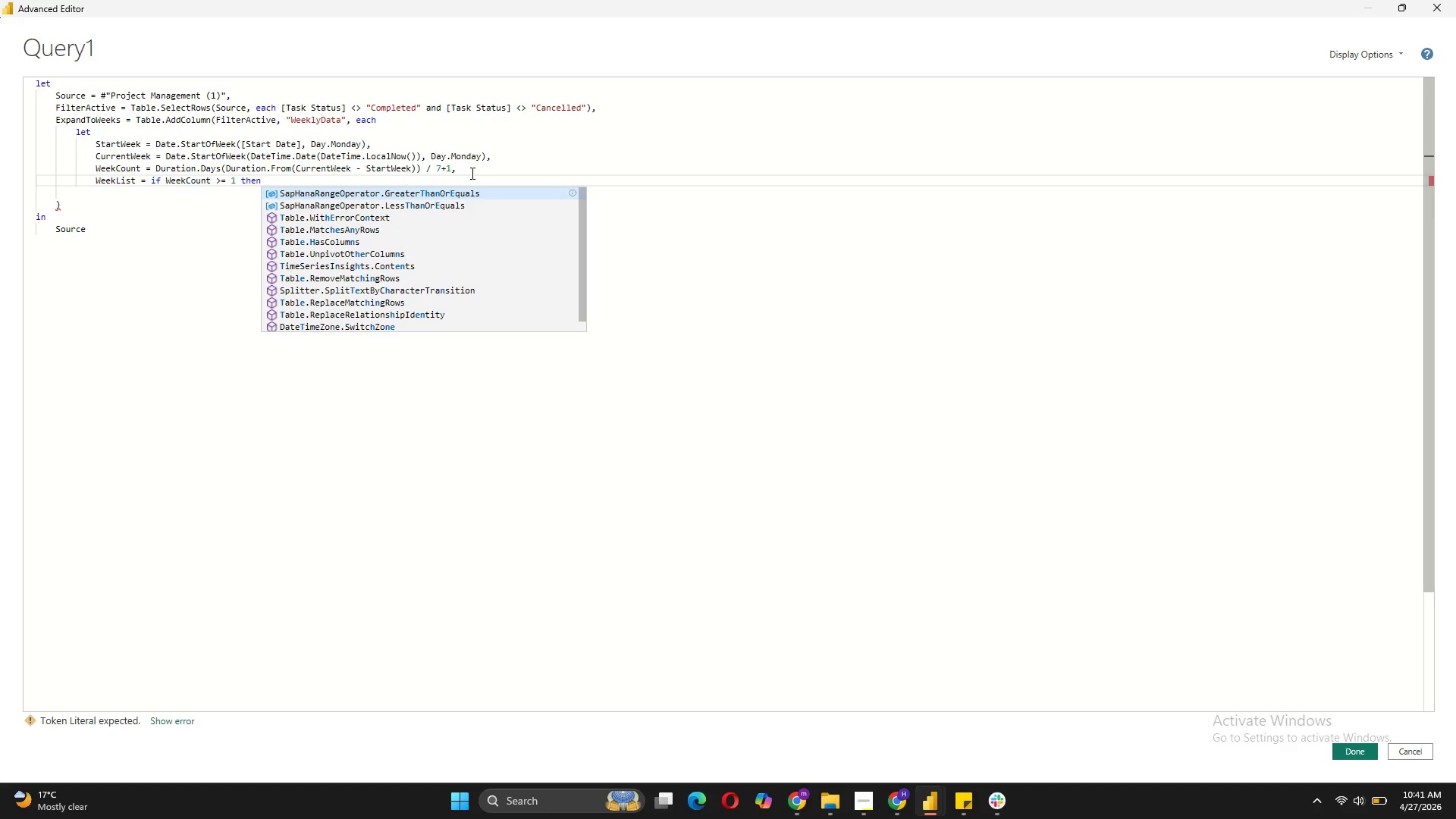 
key(Shift+Enter)
 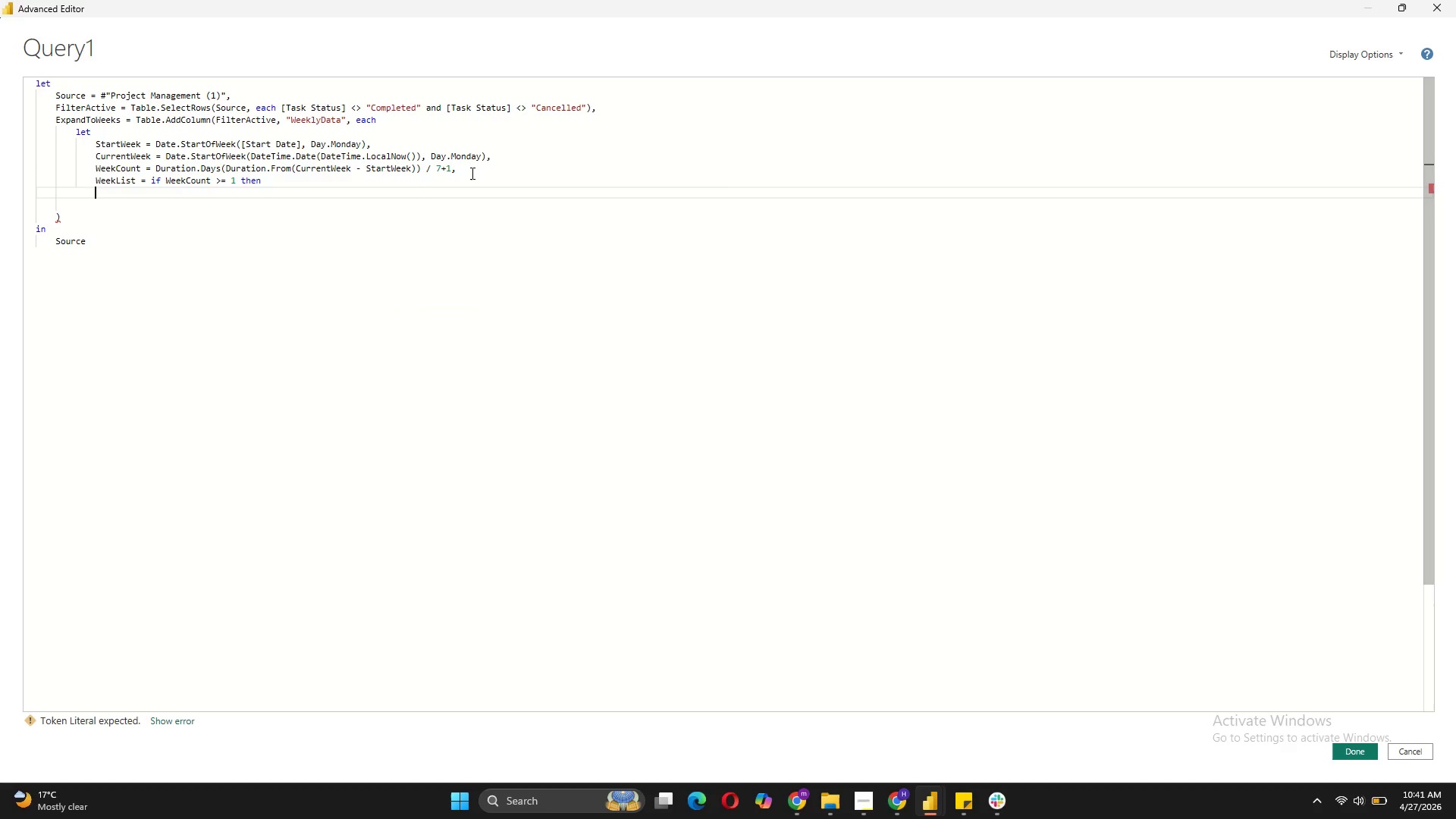 
key(Tab)
key(Tab)
key(Tab)
key(Tab)
type(List.Dtes(StrtWeek, WeekC)
 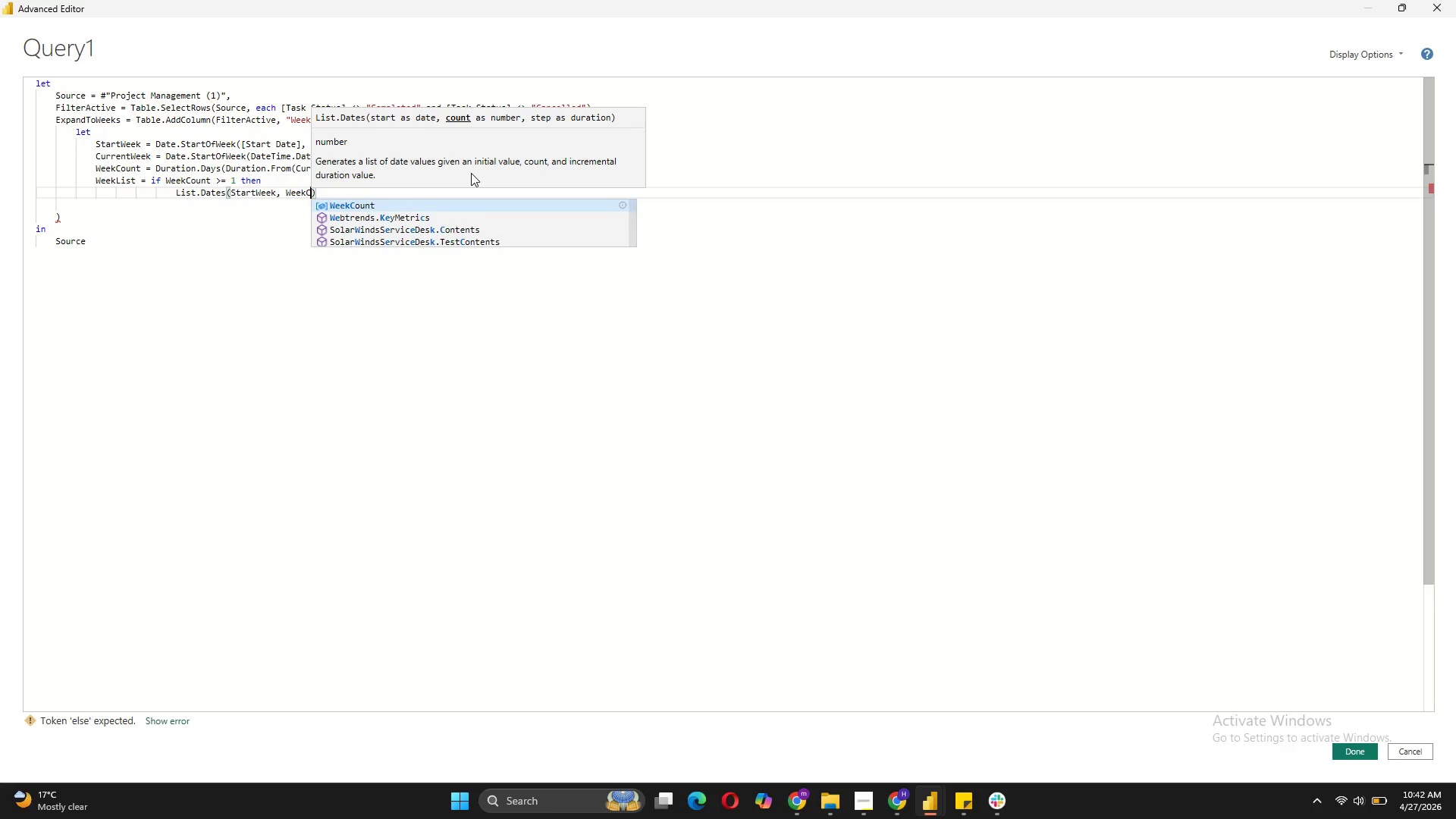 
hold_key(key=A, duration=4.7)
 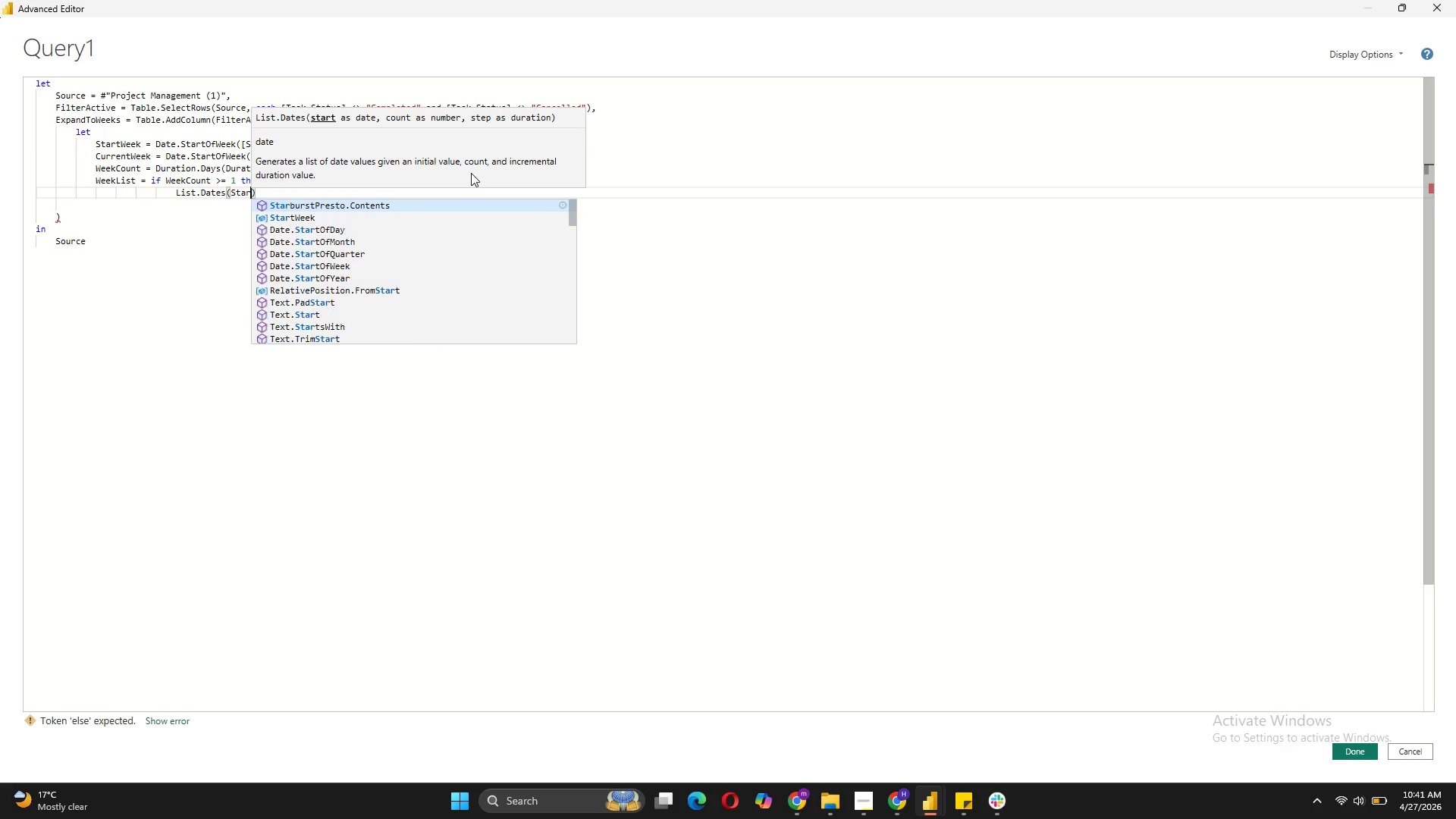 
wait(5.59)
 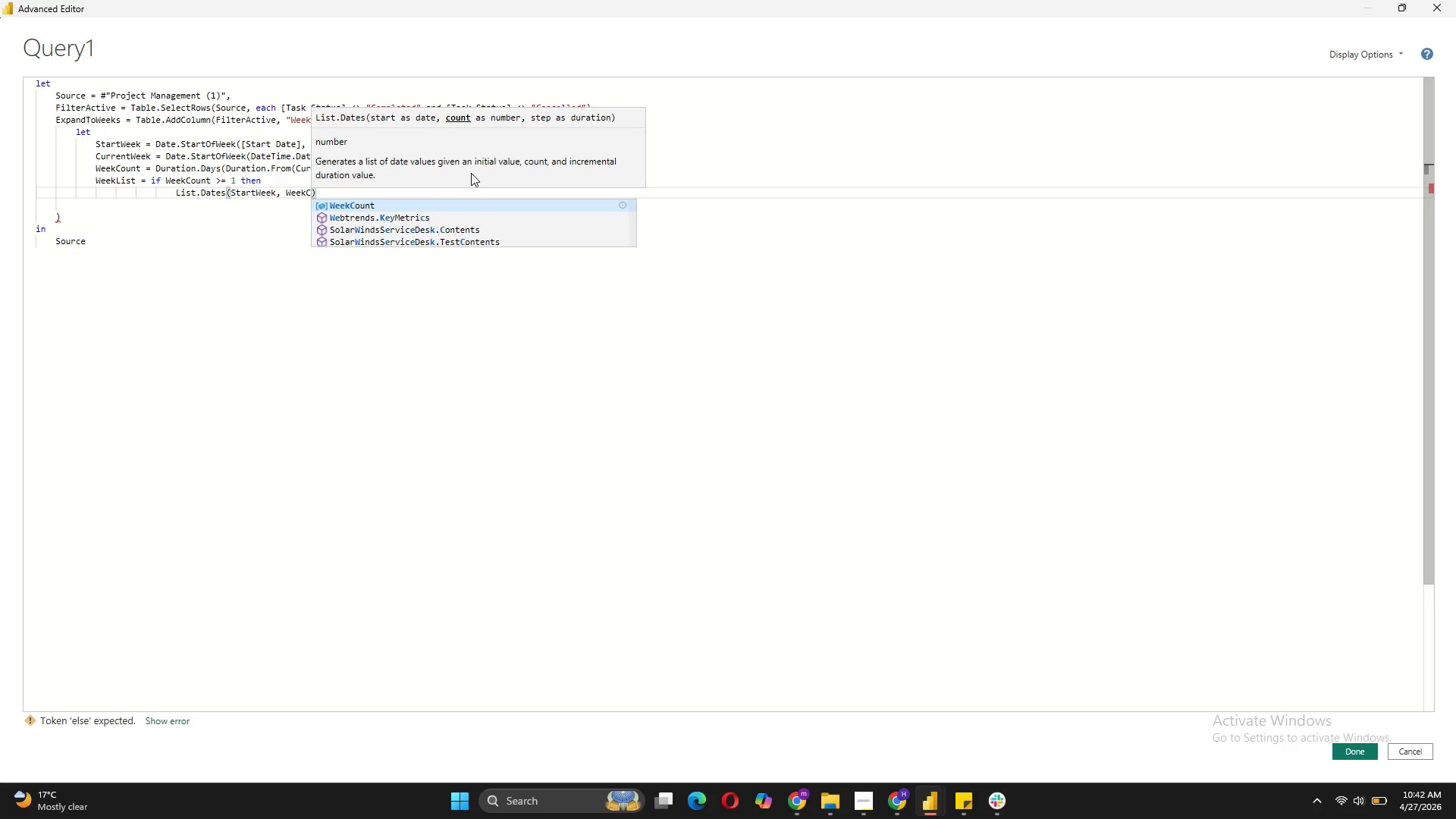 
type(ount, #duration(7,0,0,0,0)
 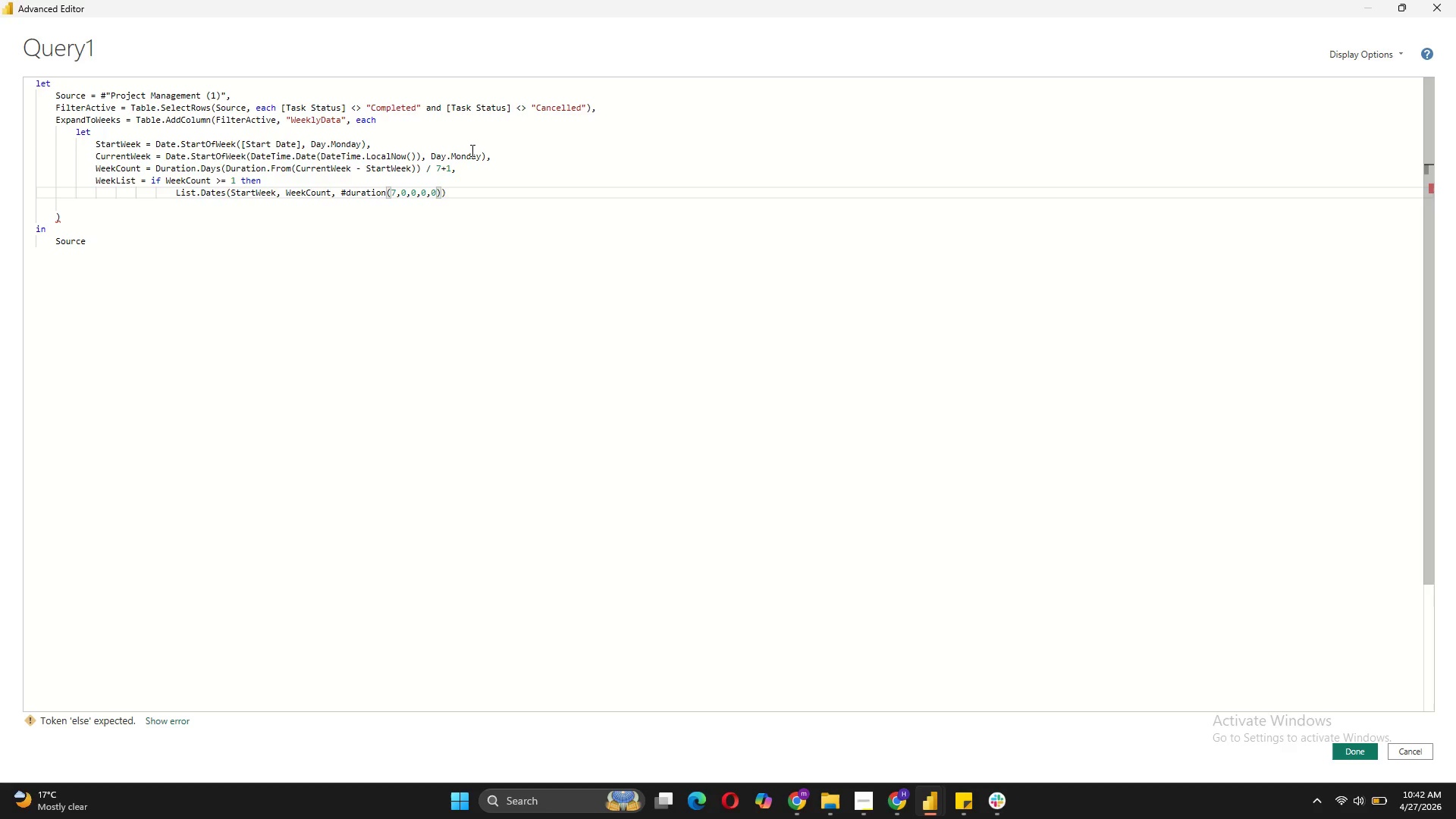 
key(ArrowRight)
 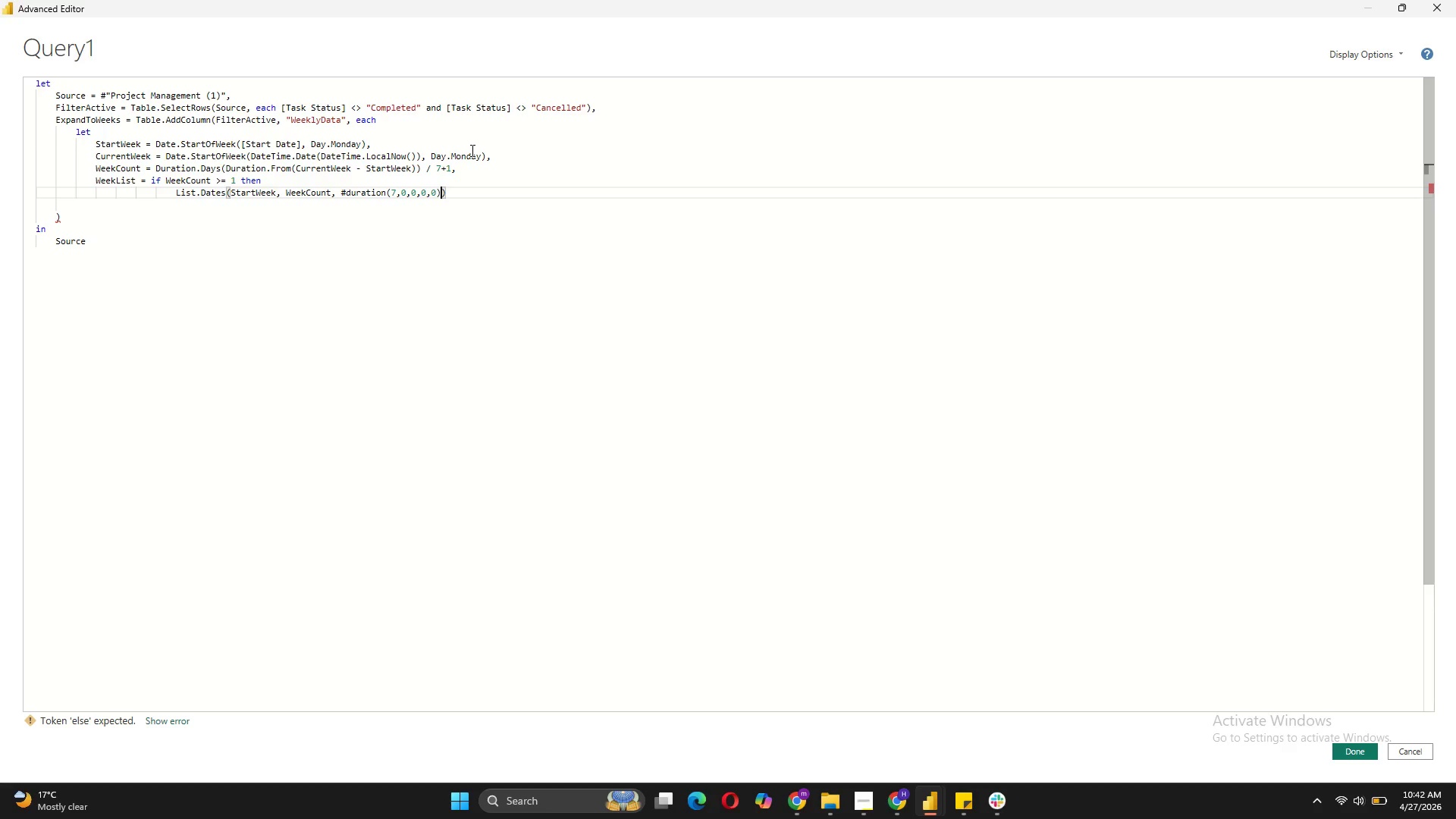 
key(Shift+Enter)
 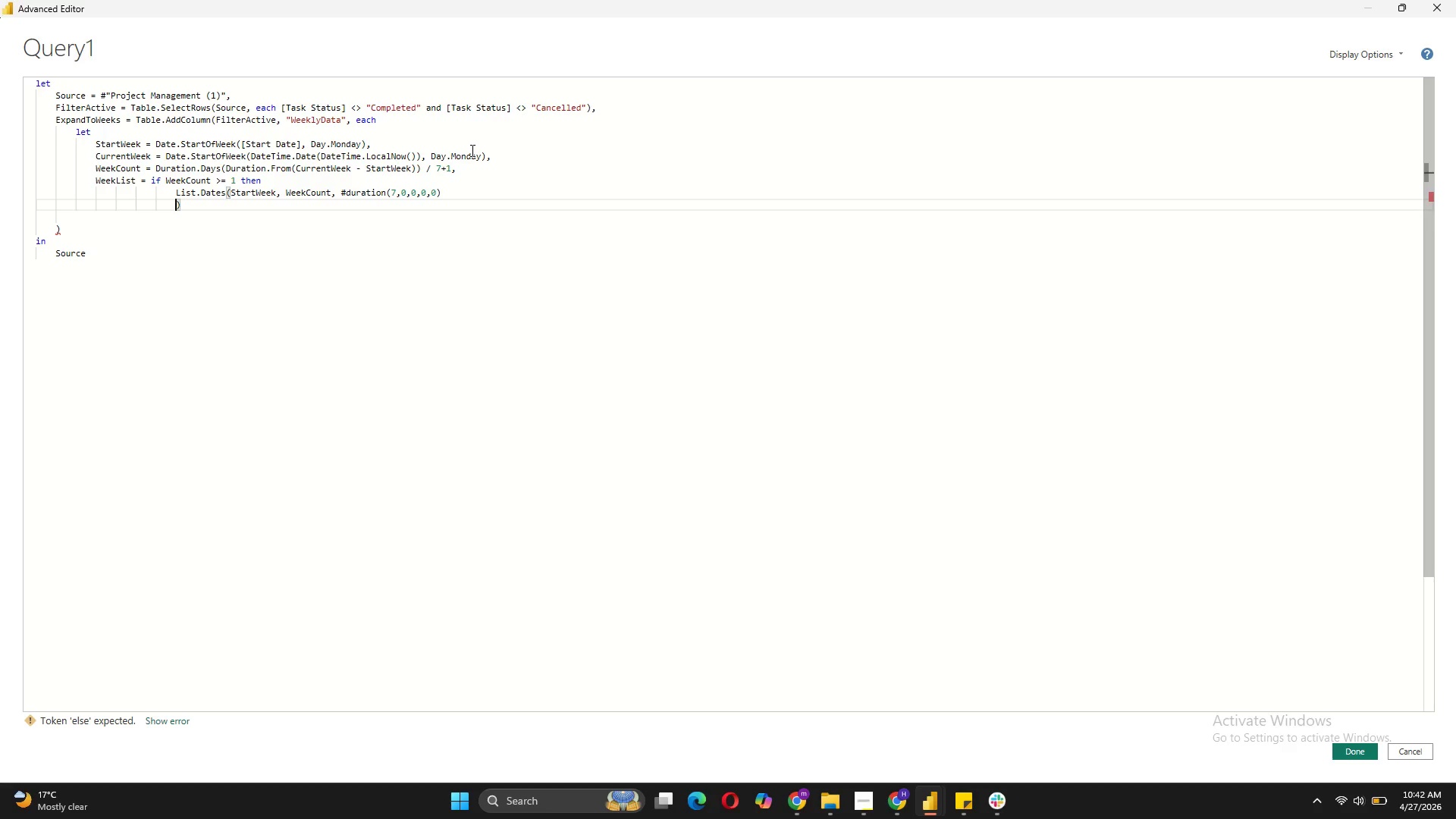 
key(Backspace)
 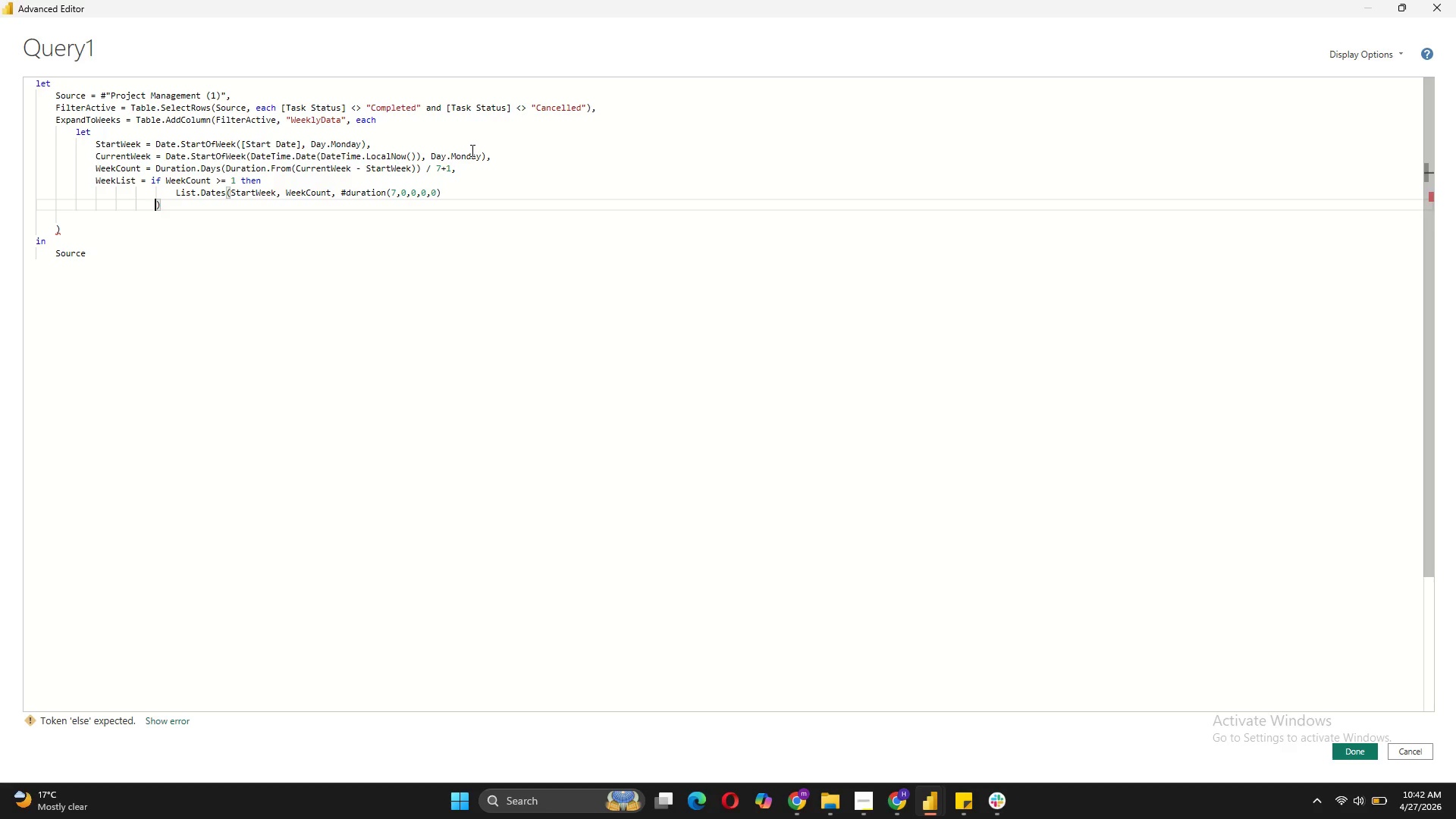 
key(Backspace)
 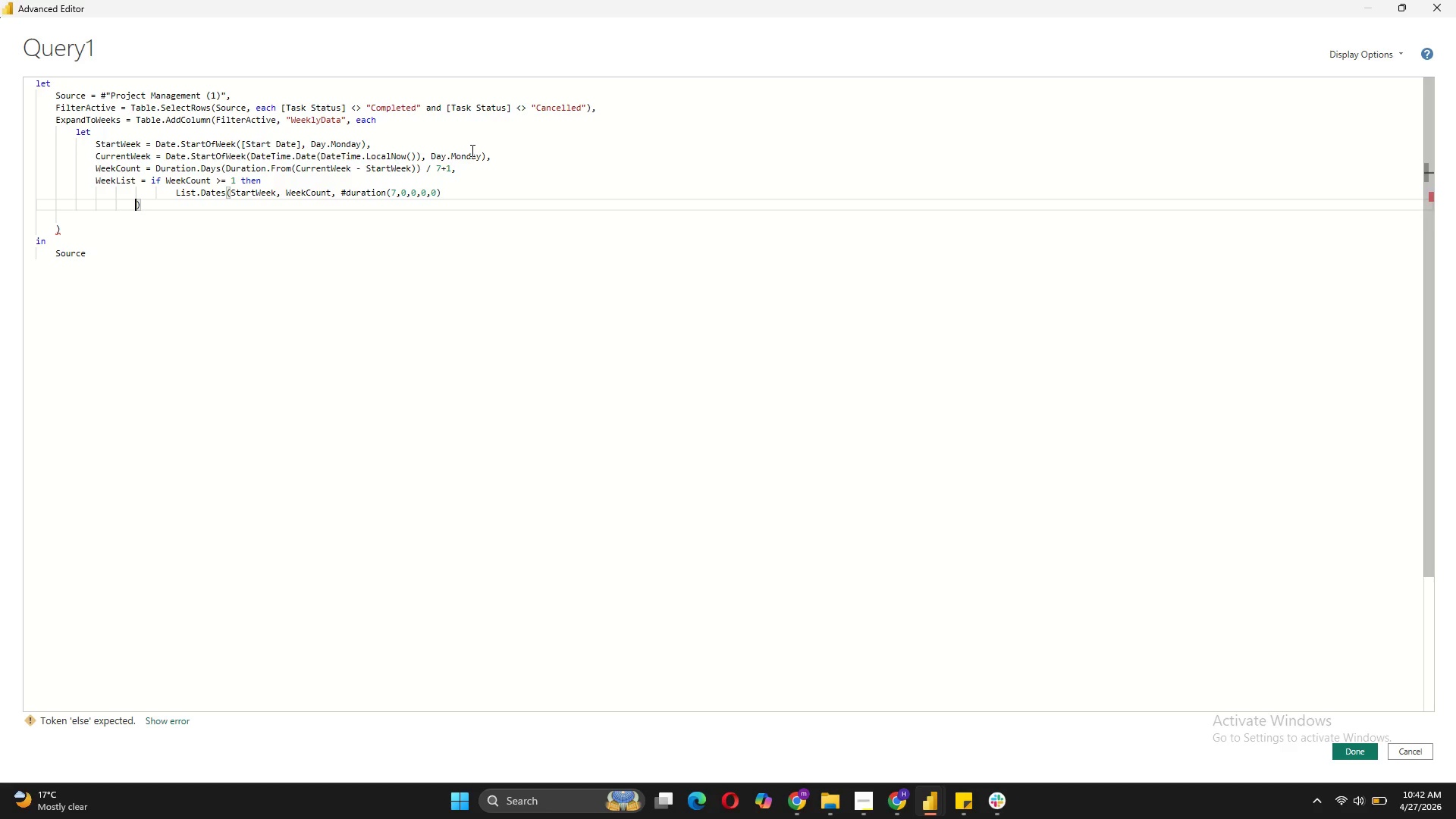 
key(Backspace)
 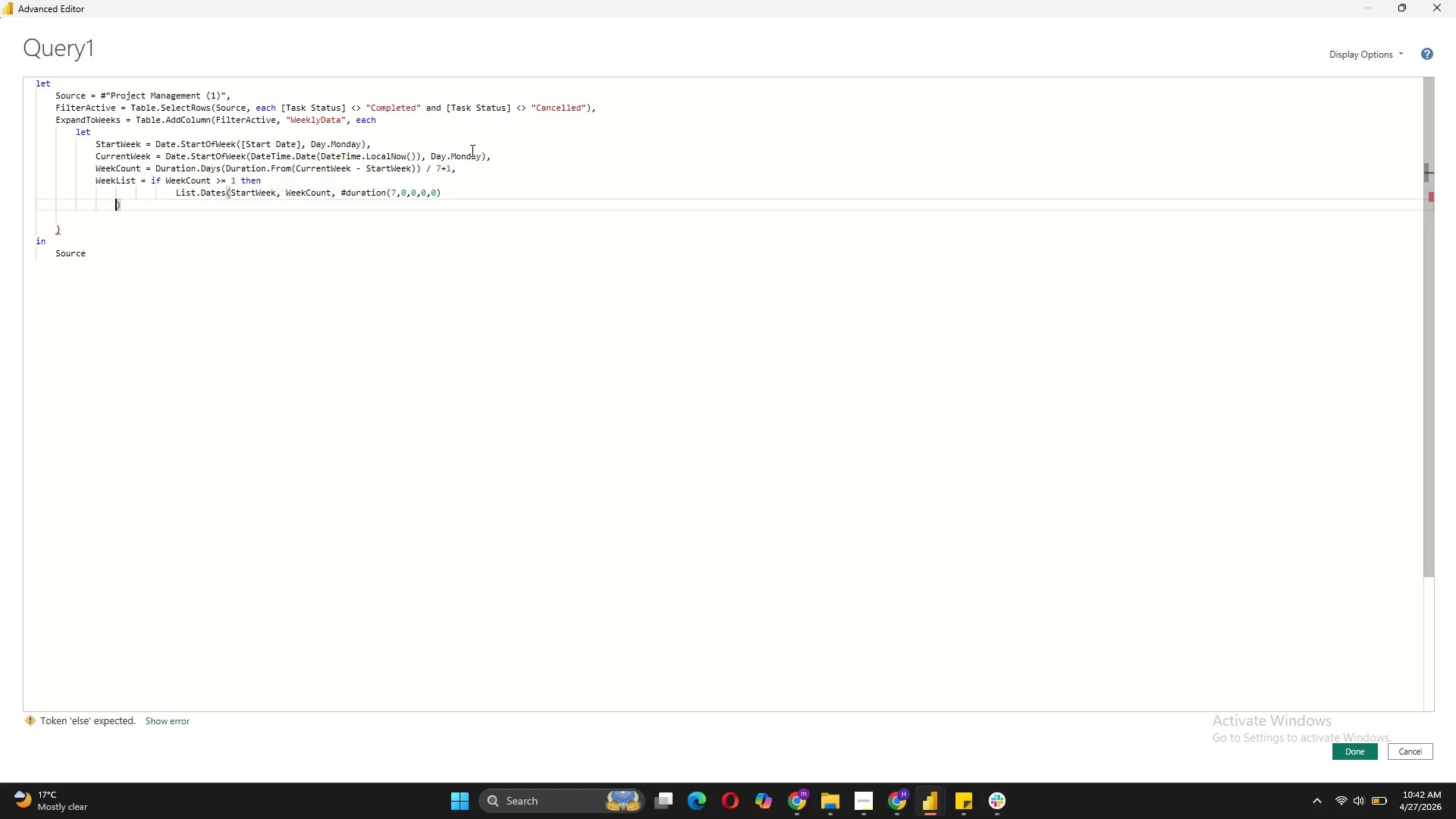 
key(Backspace)
 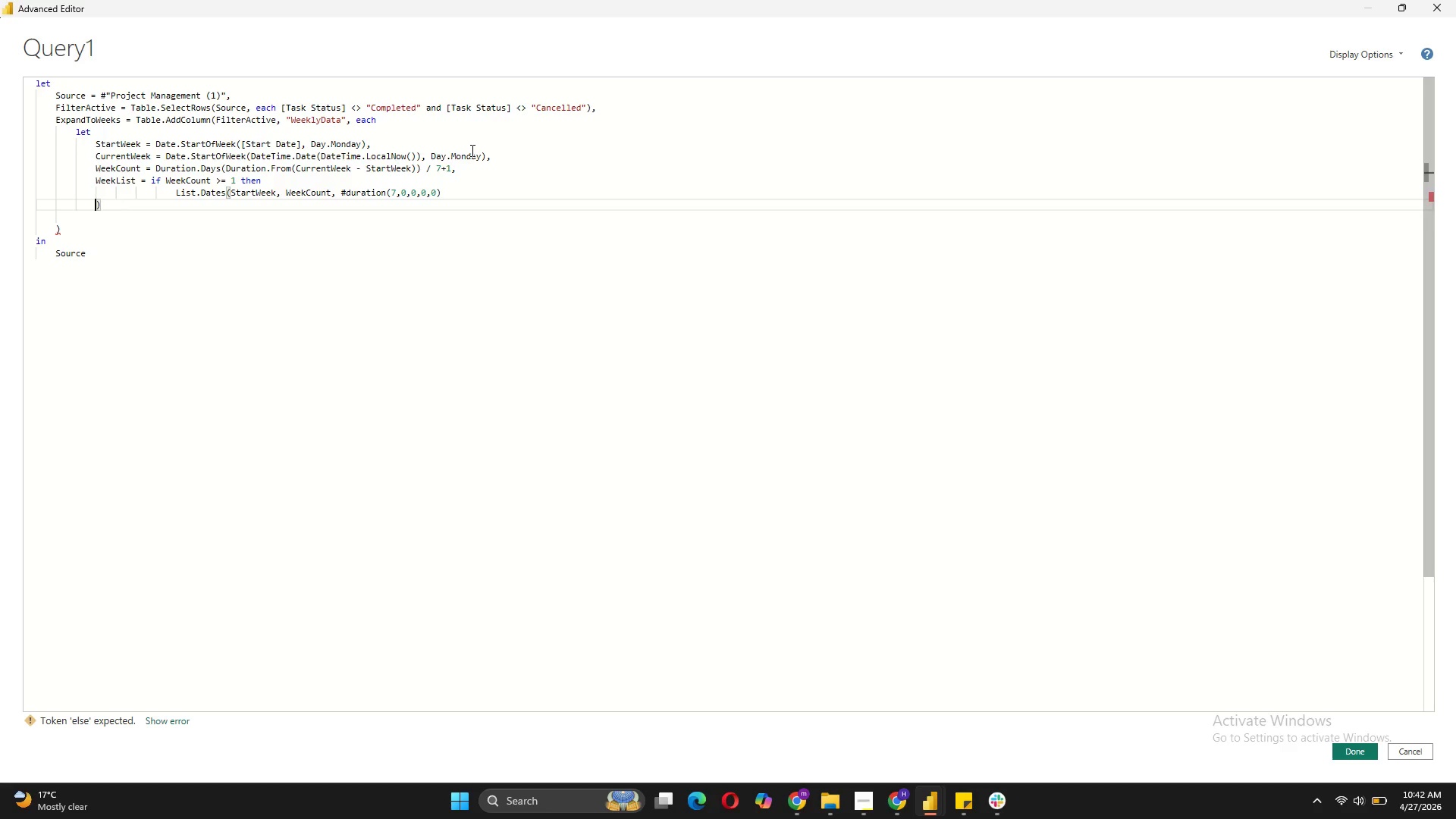 
key(Backspace)
 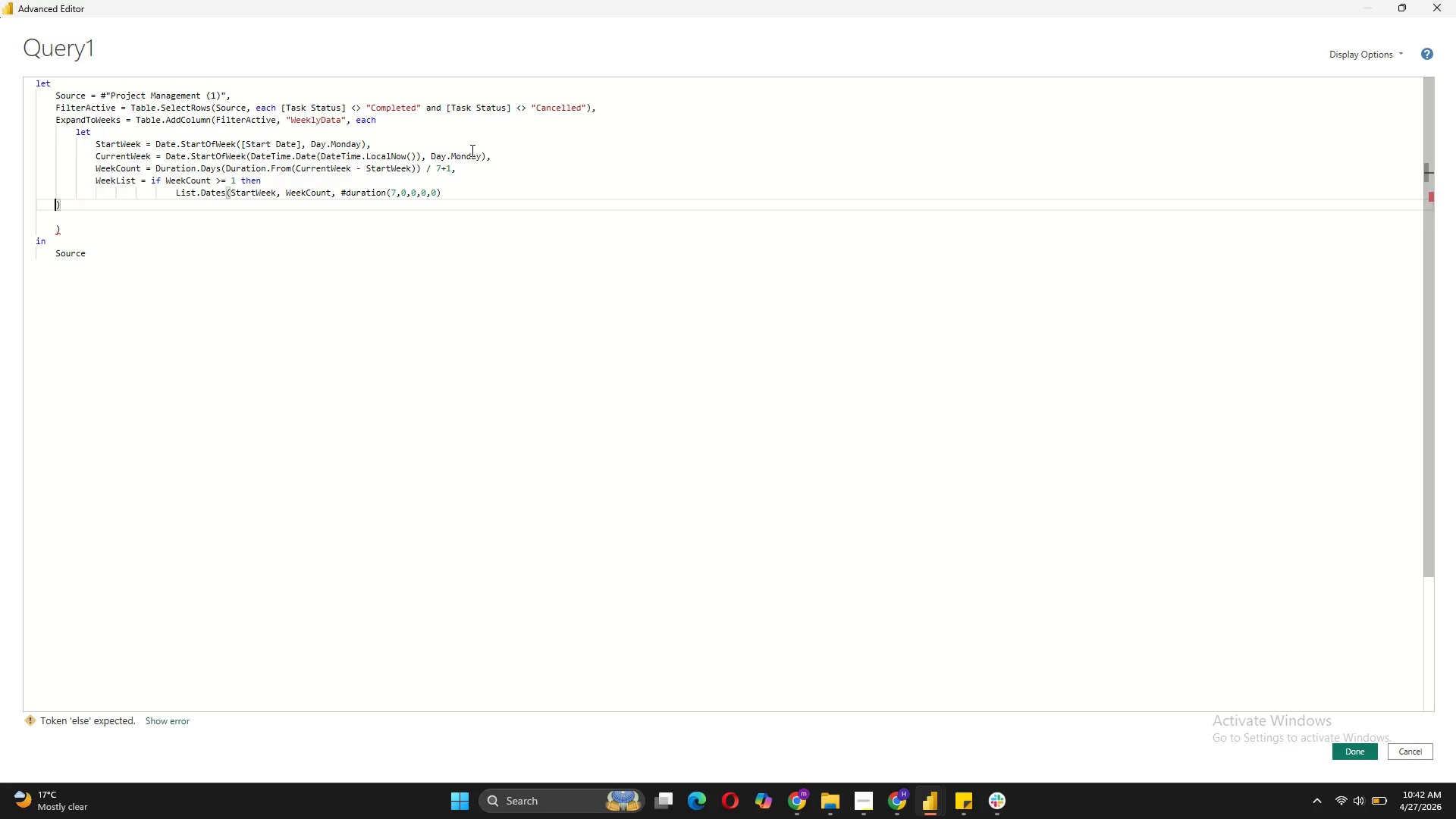 
key(Backspace)
 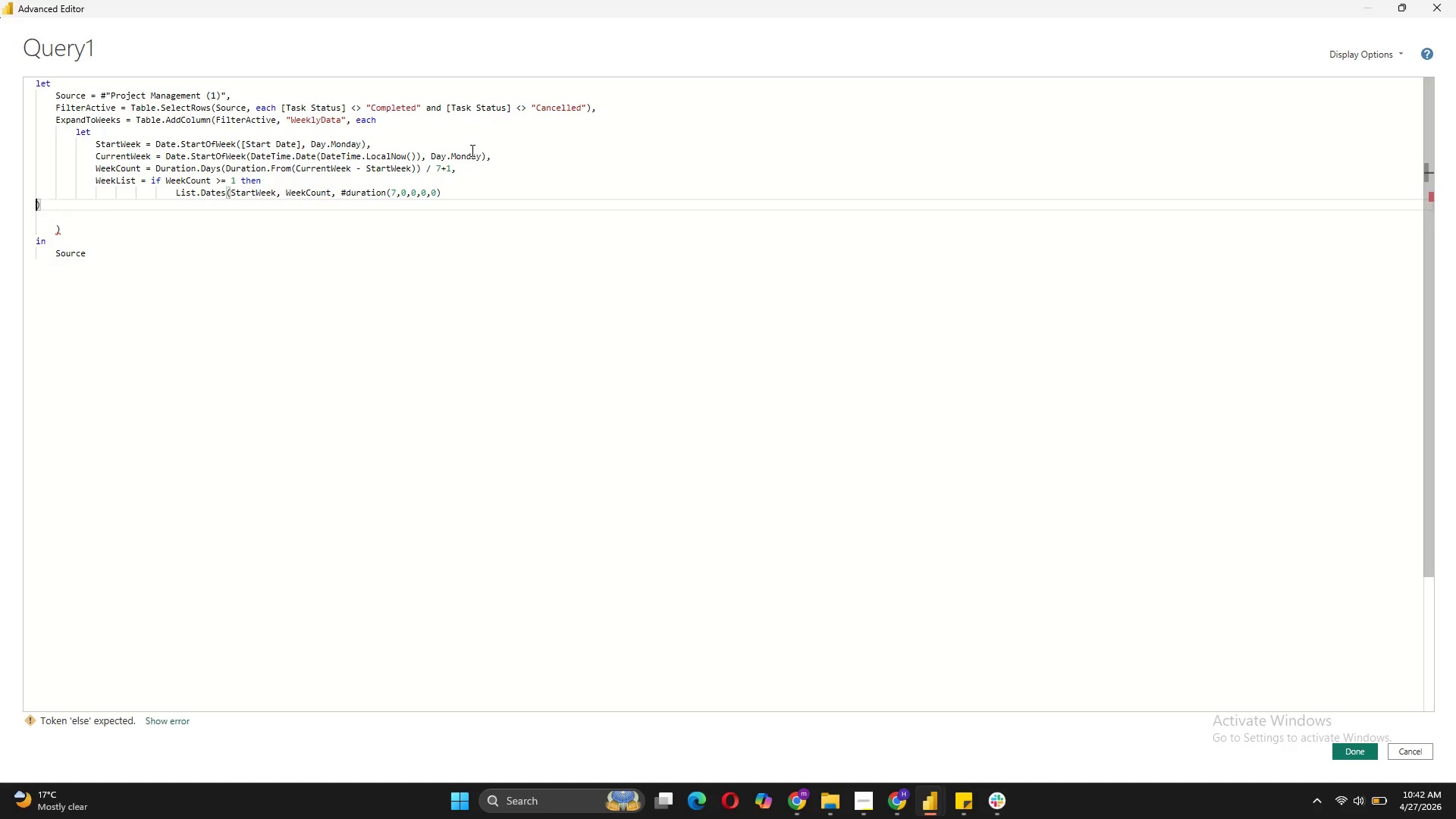 
key(Backspace)
 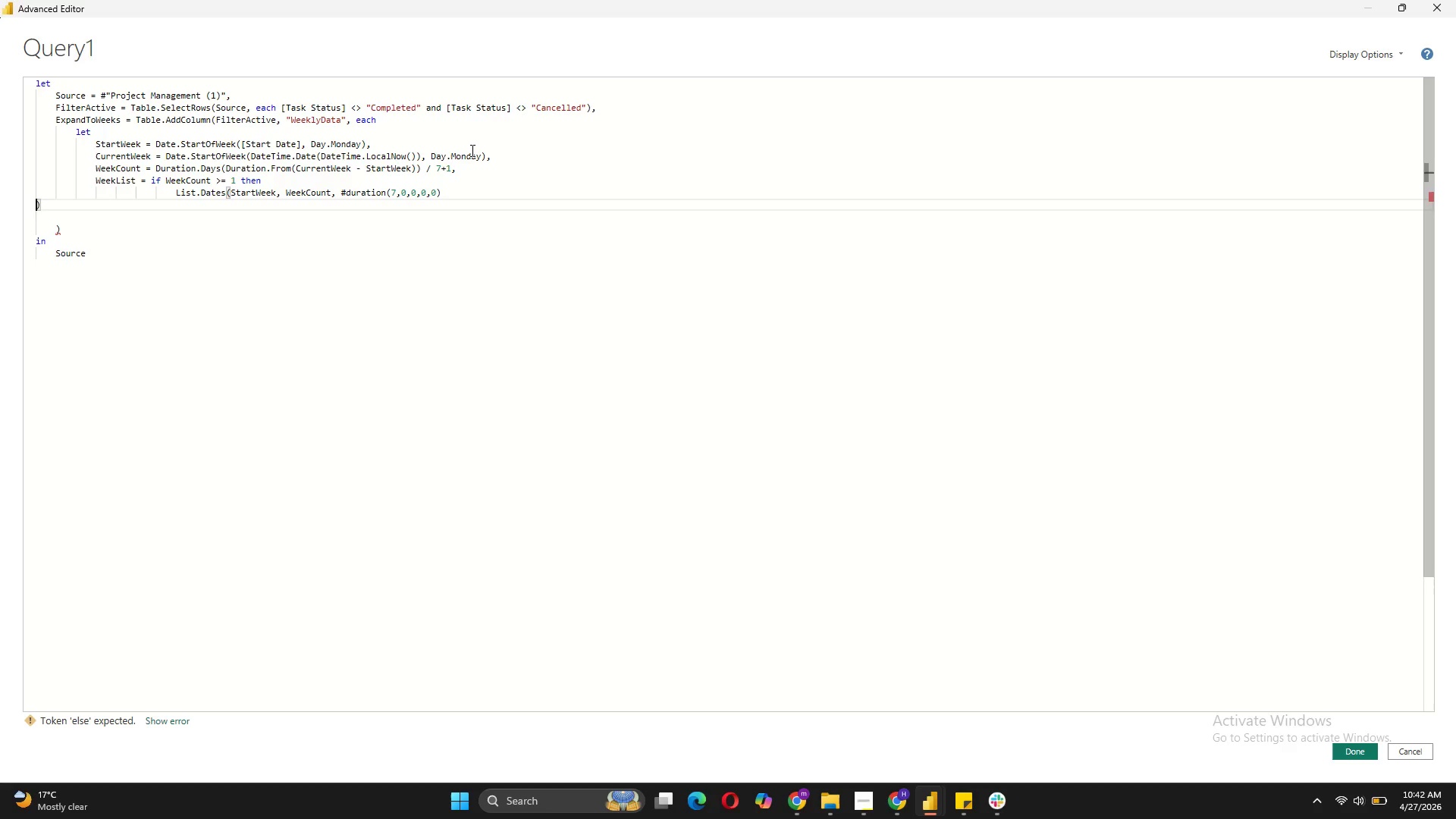 
key(Backspace)
 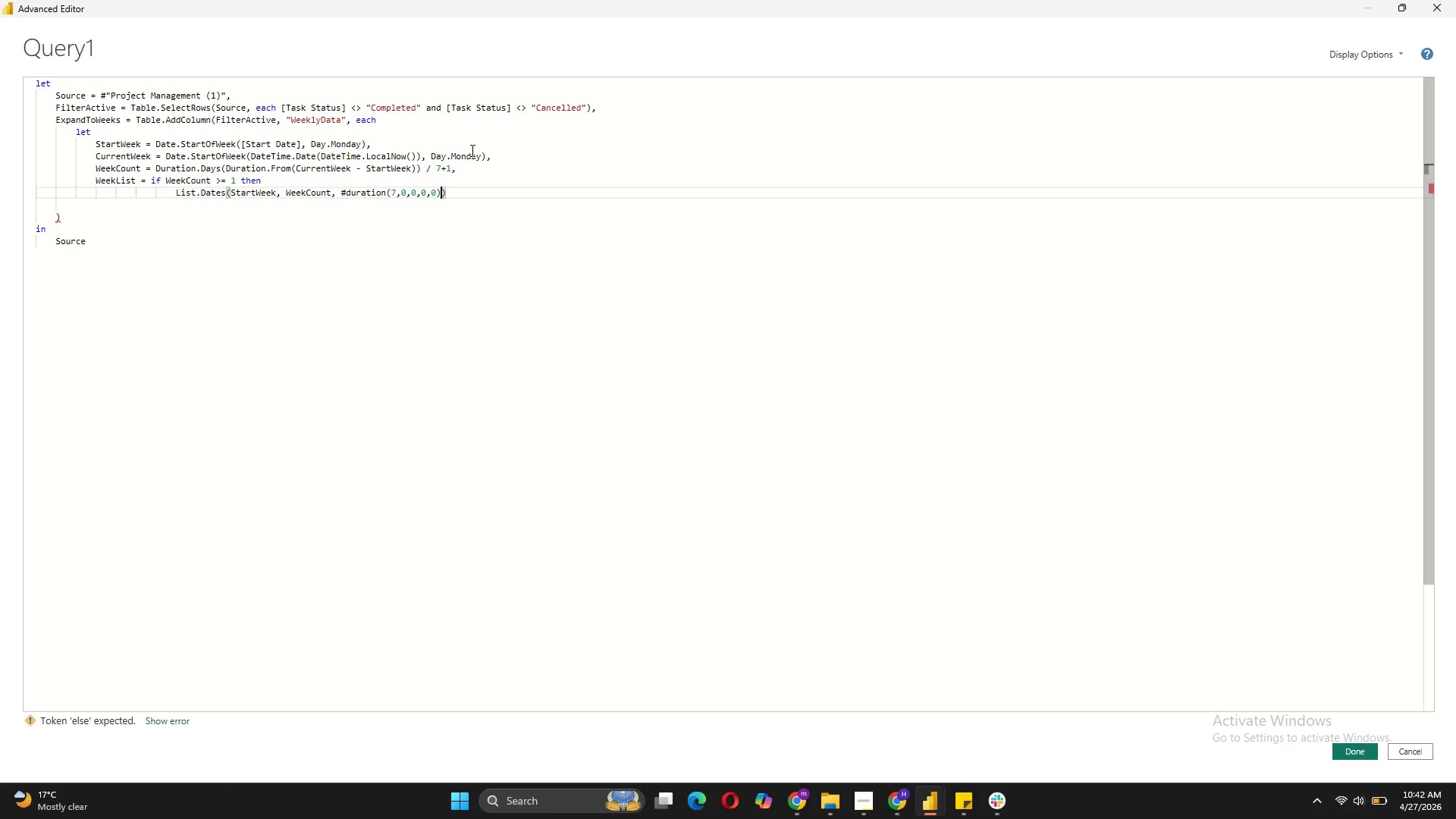 
key(ArrowRight)
 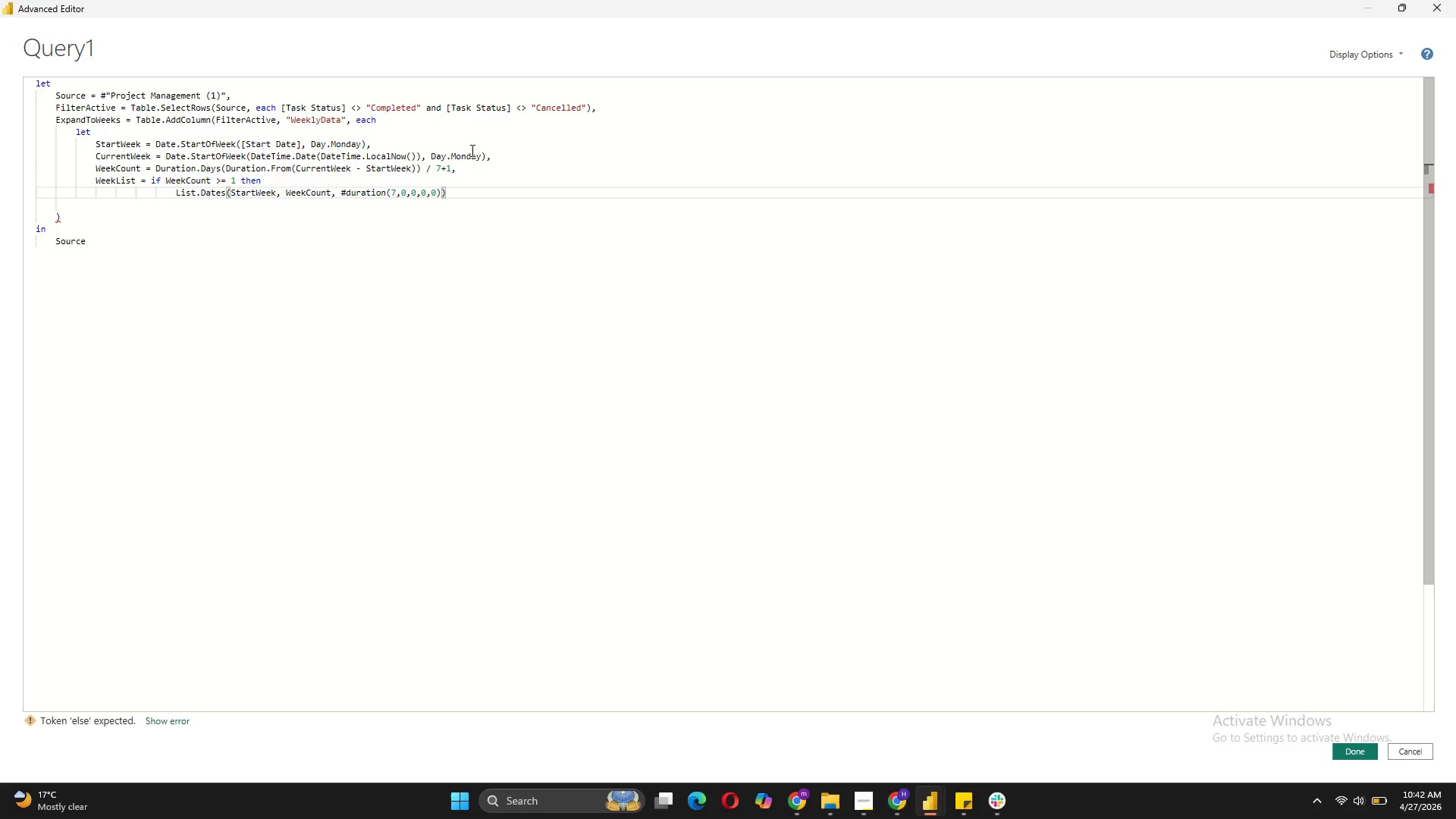 
key(Shift+Enter)
 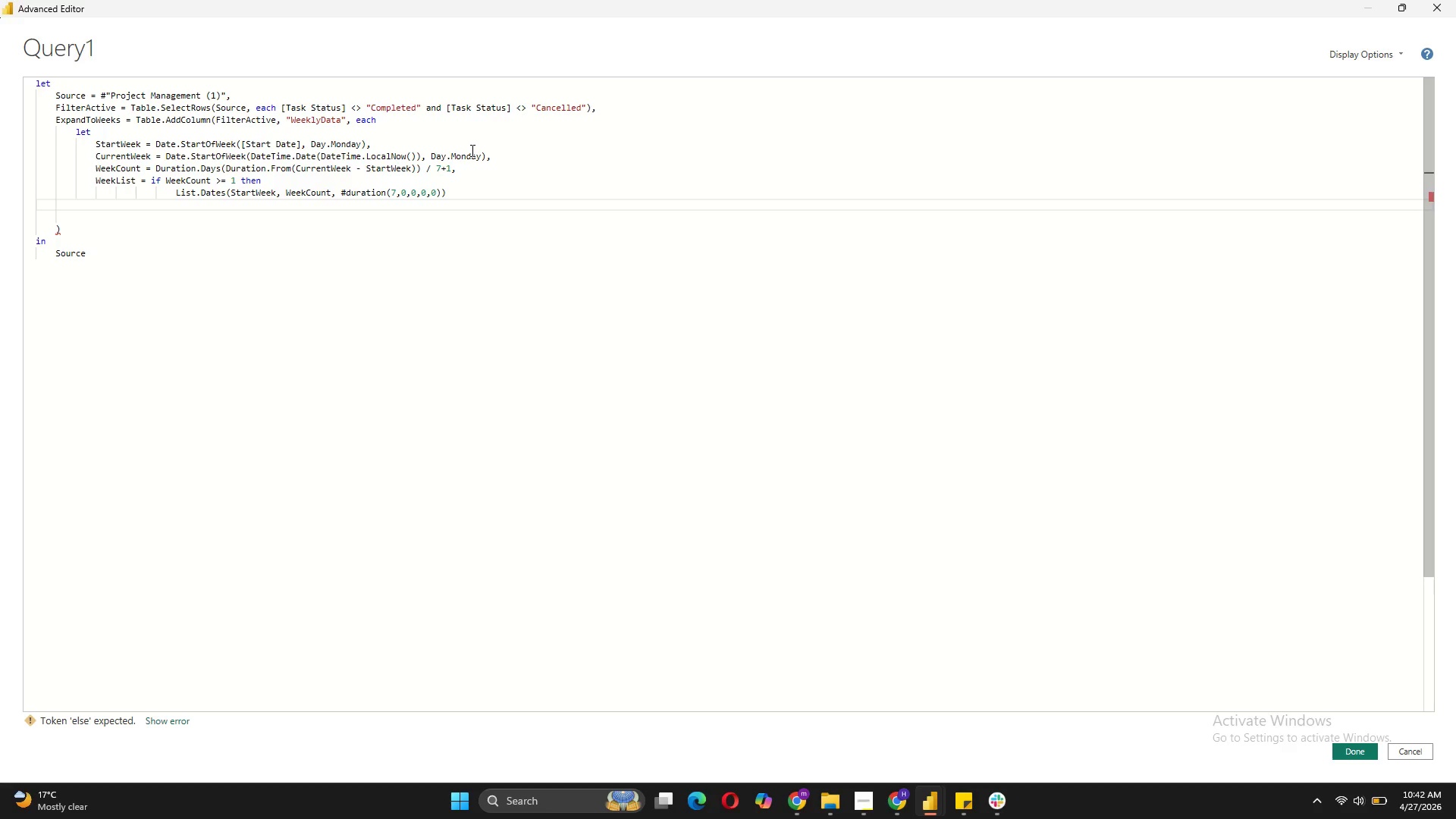 
key(Backspace)
type(else )
 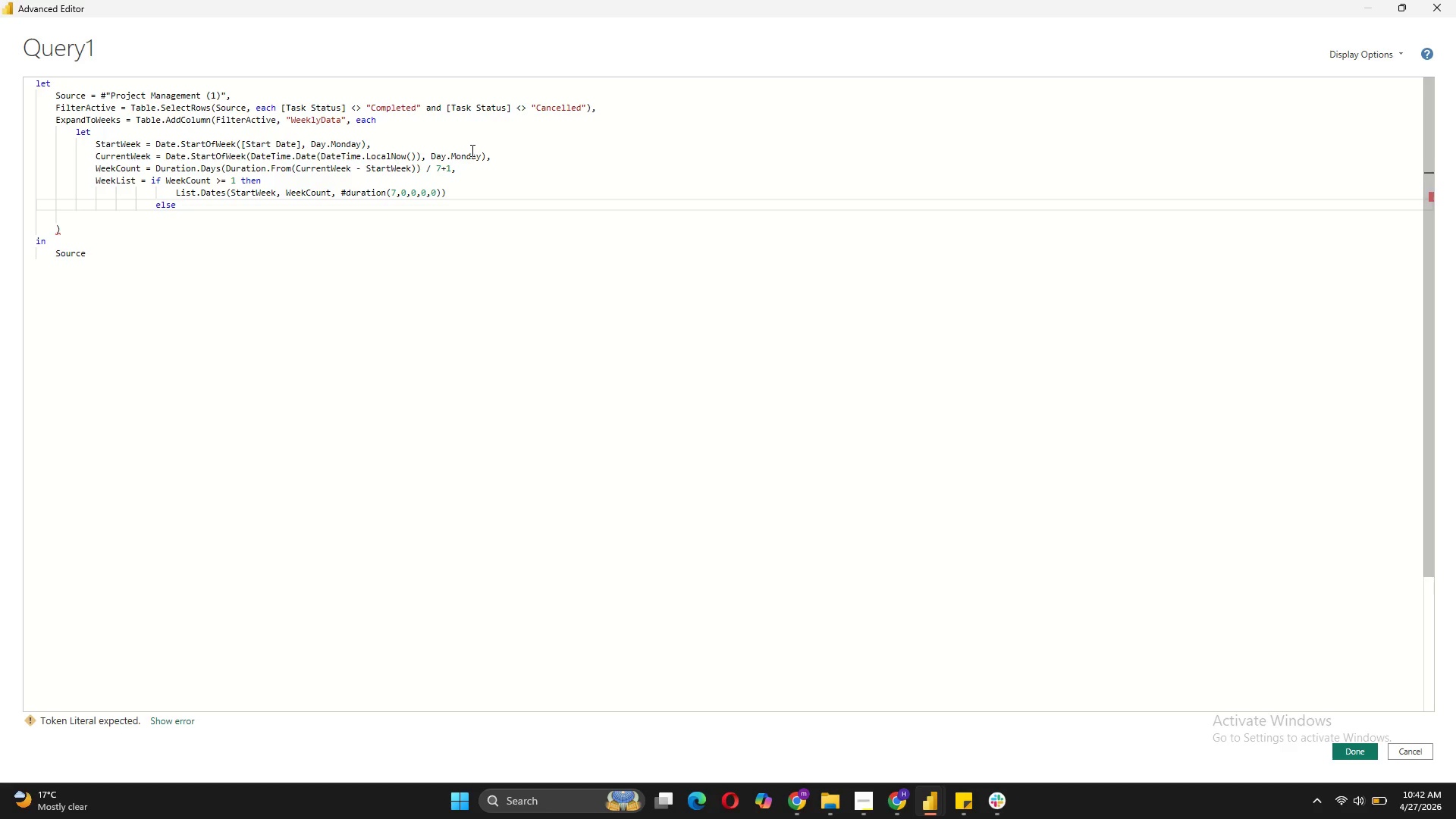 
key(Shift+Enter)
 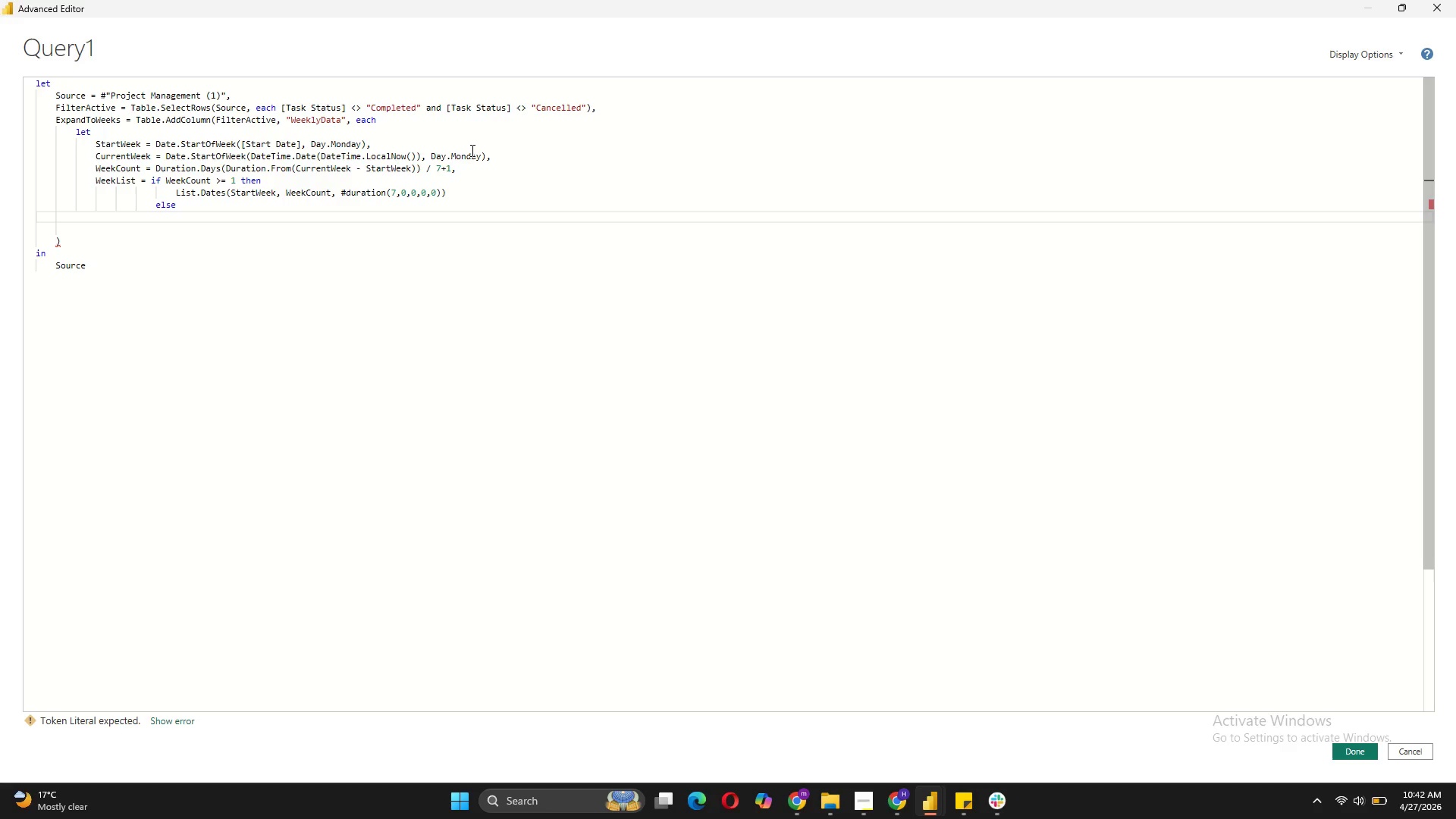 
key(Tab)
type({Sr)
key(Backspace)
type(tartWeek)
 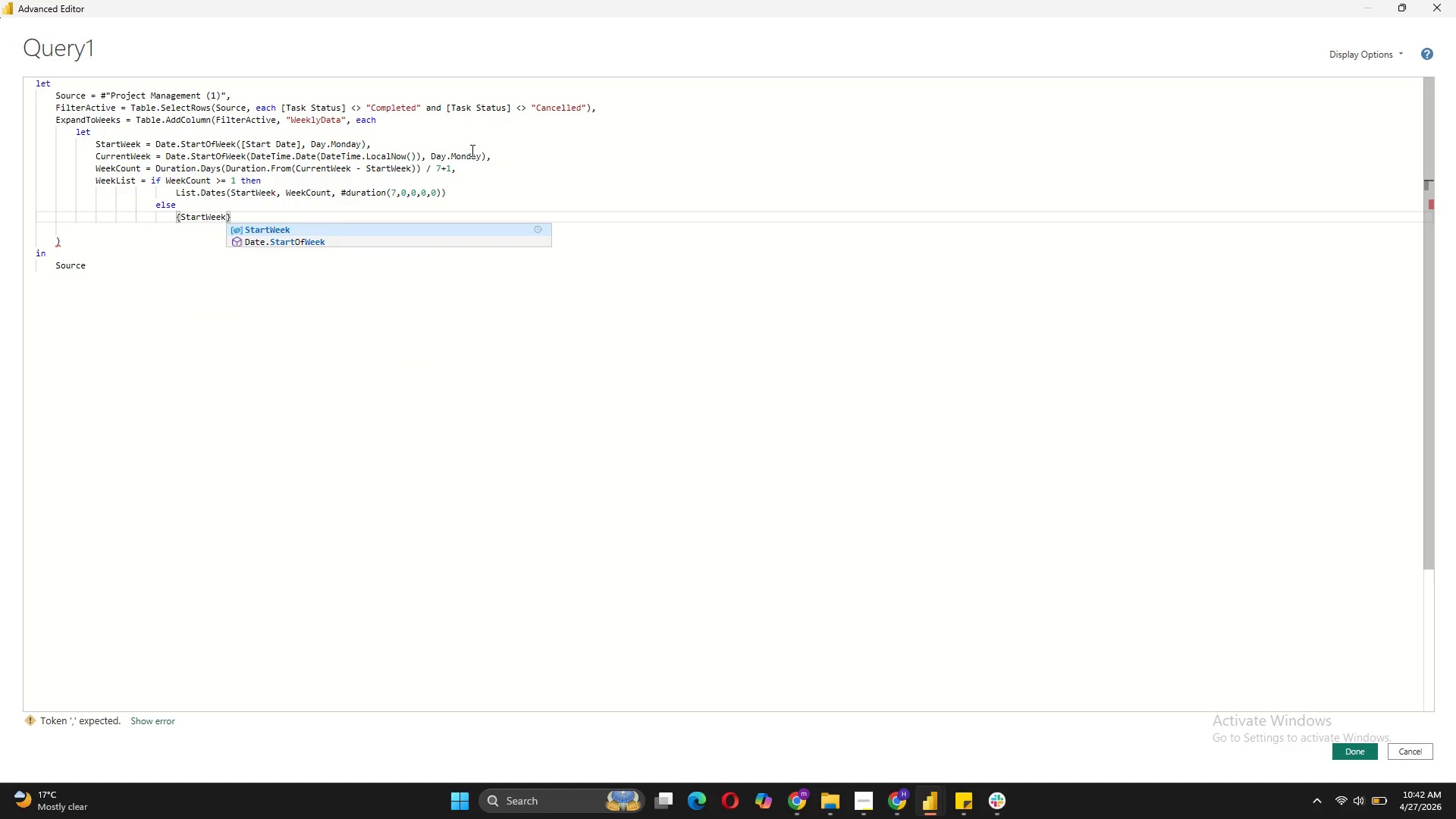 
wait(6.02)
 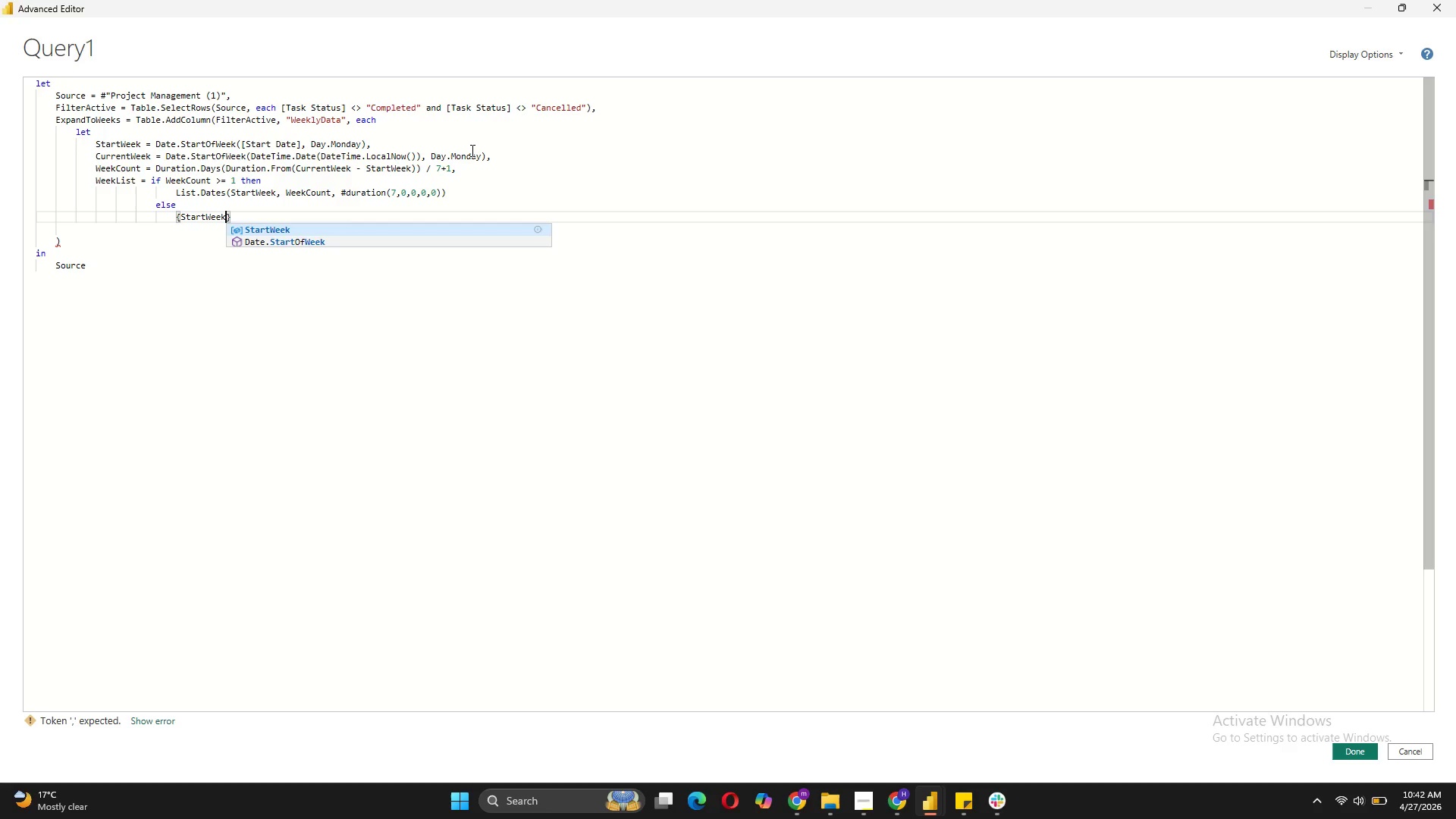 
left_click([236, 215])
 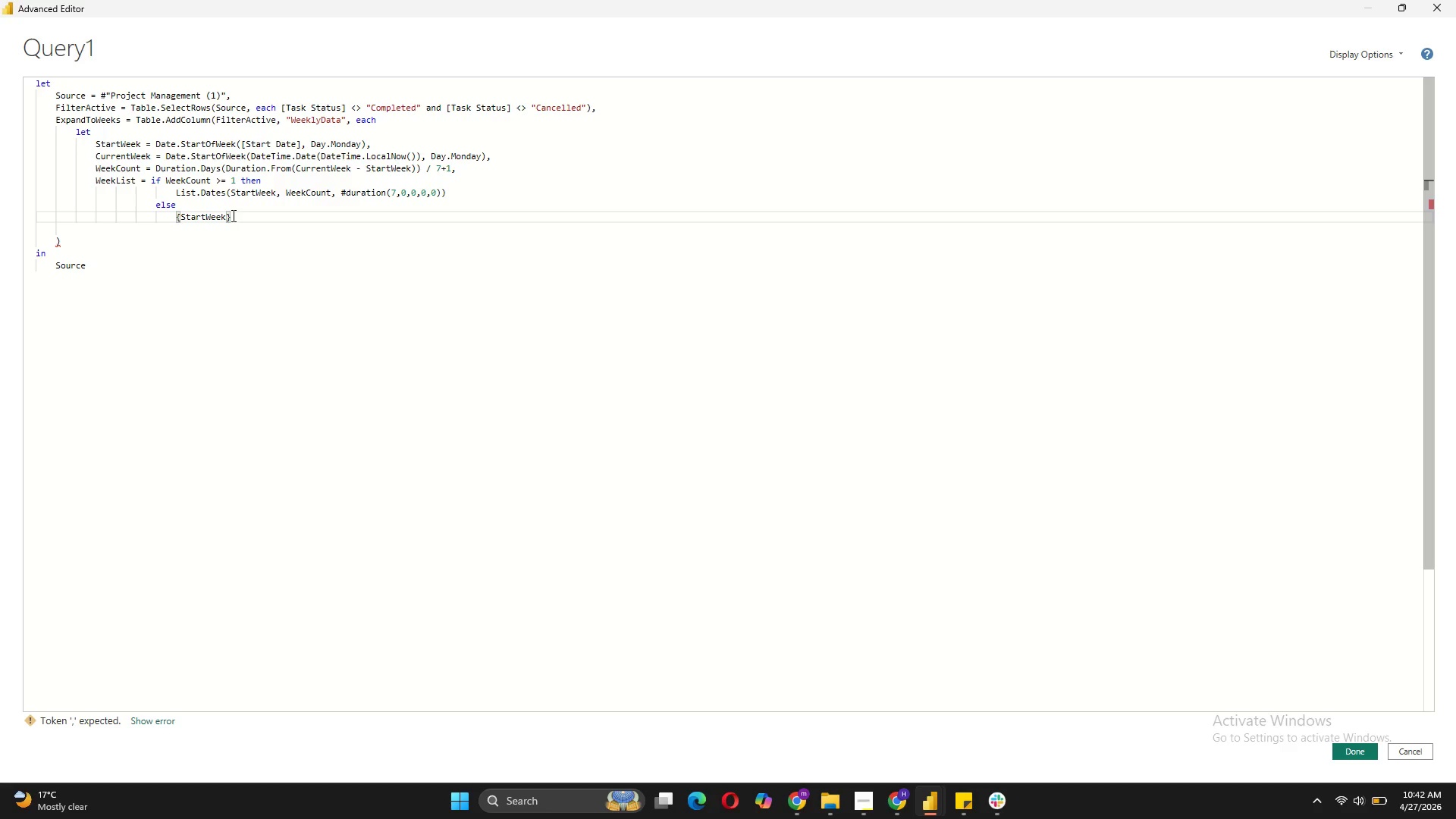 
key(Shift+Enter)
 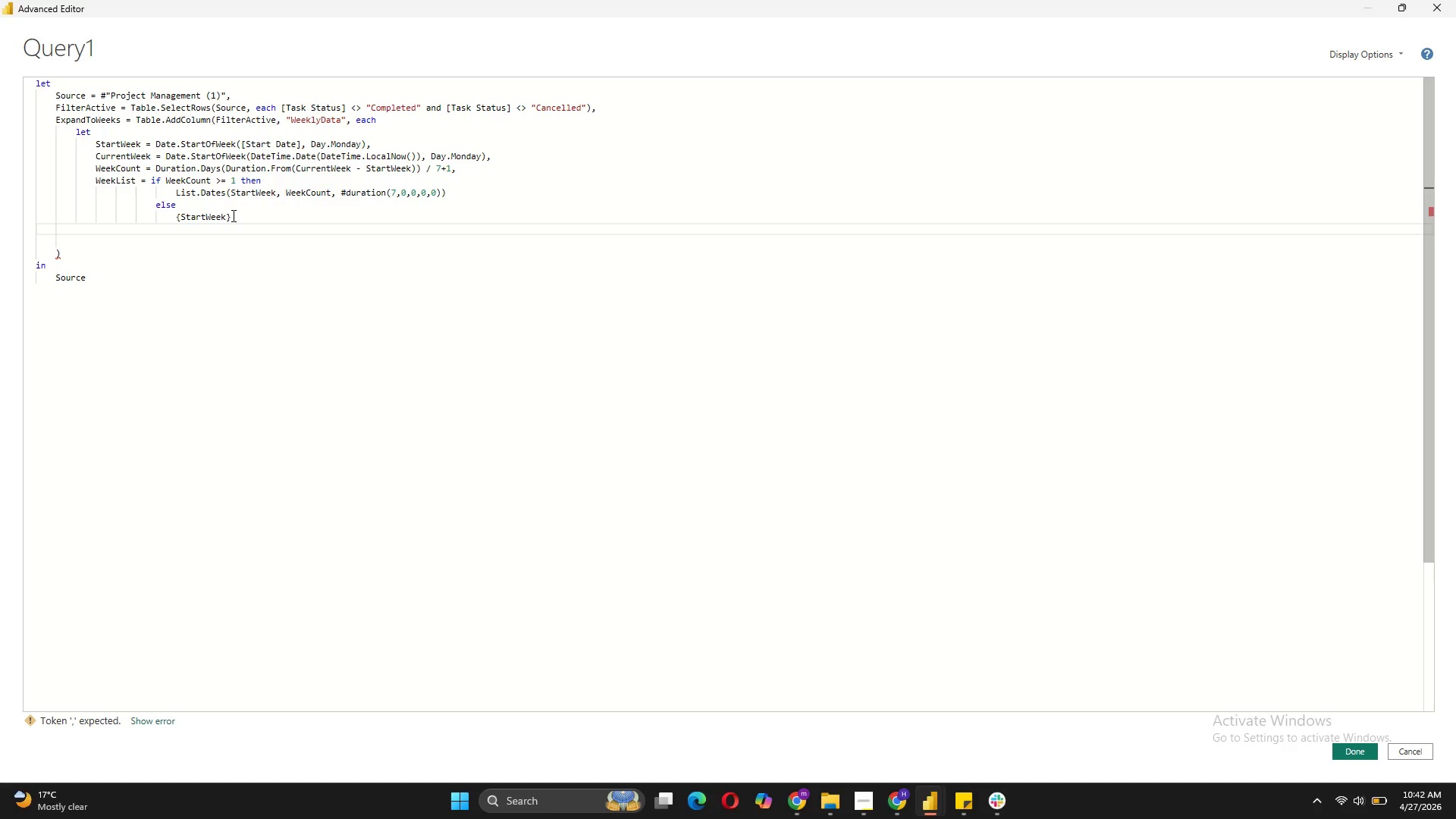 
key(Backspace)
key(Backspace)
key(Backspace)
key(Backspace)
key(Backspace)
type(in)
 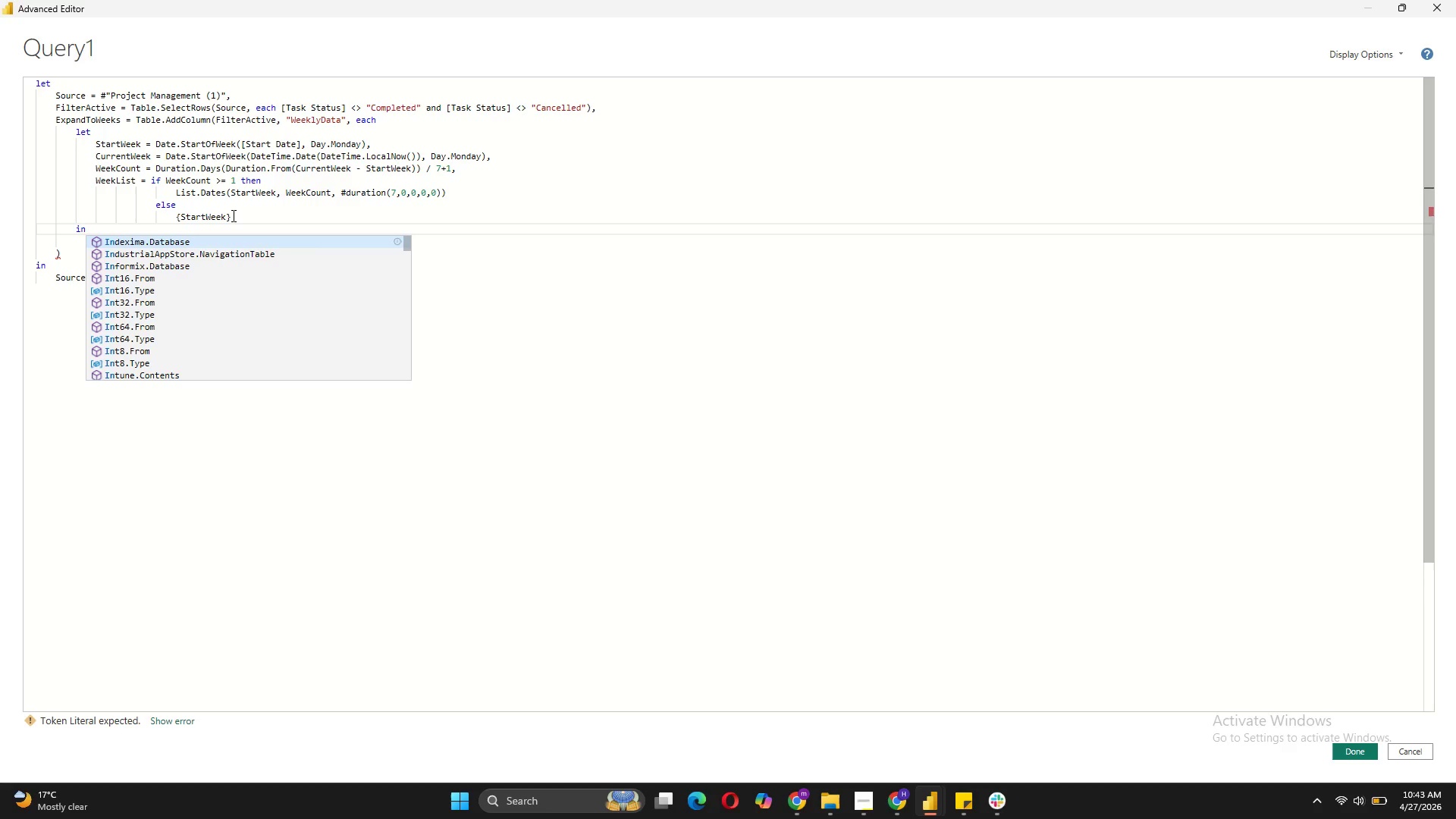 
key(Shift+Enter)
 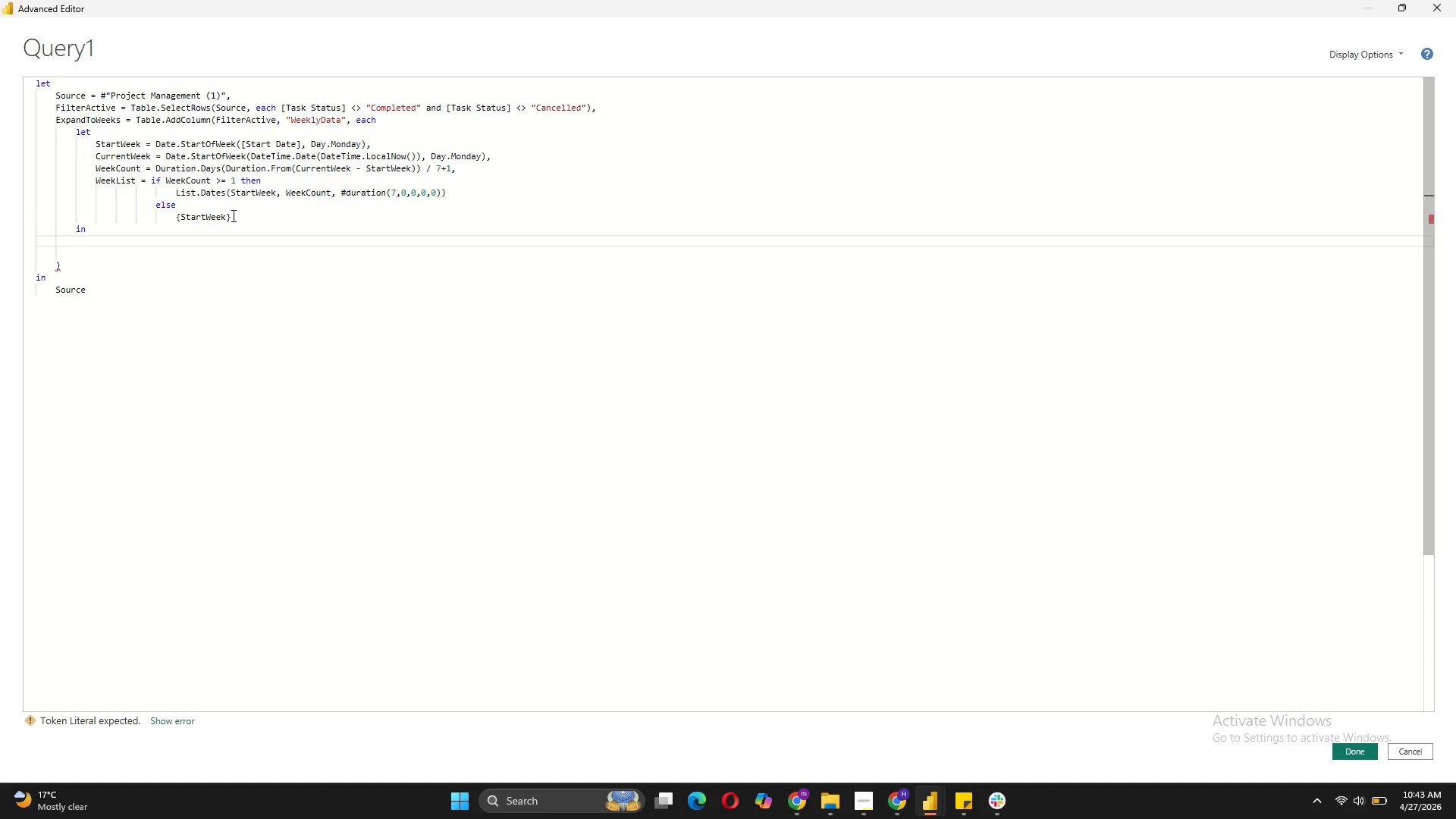 
type(Week)
 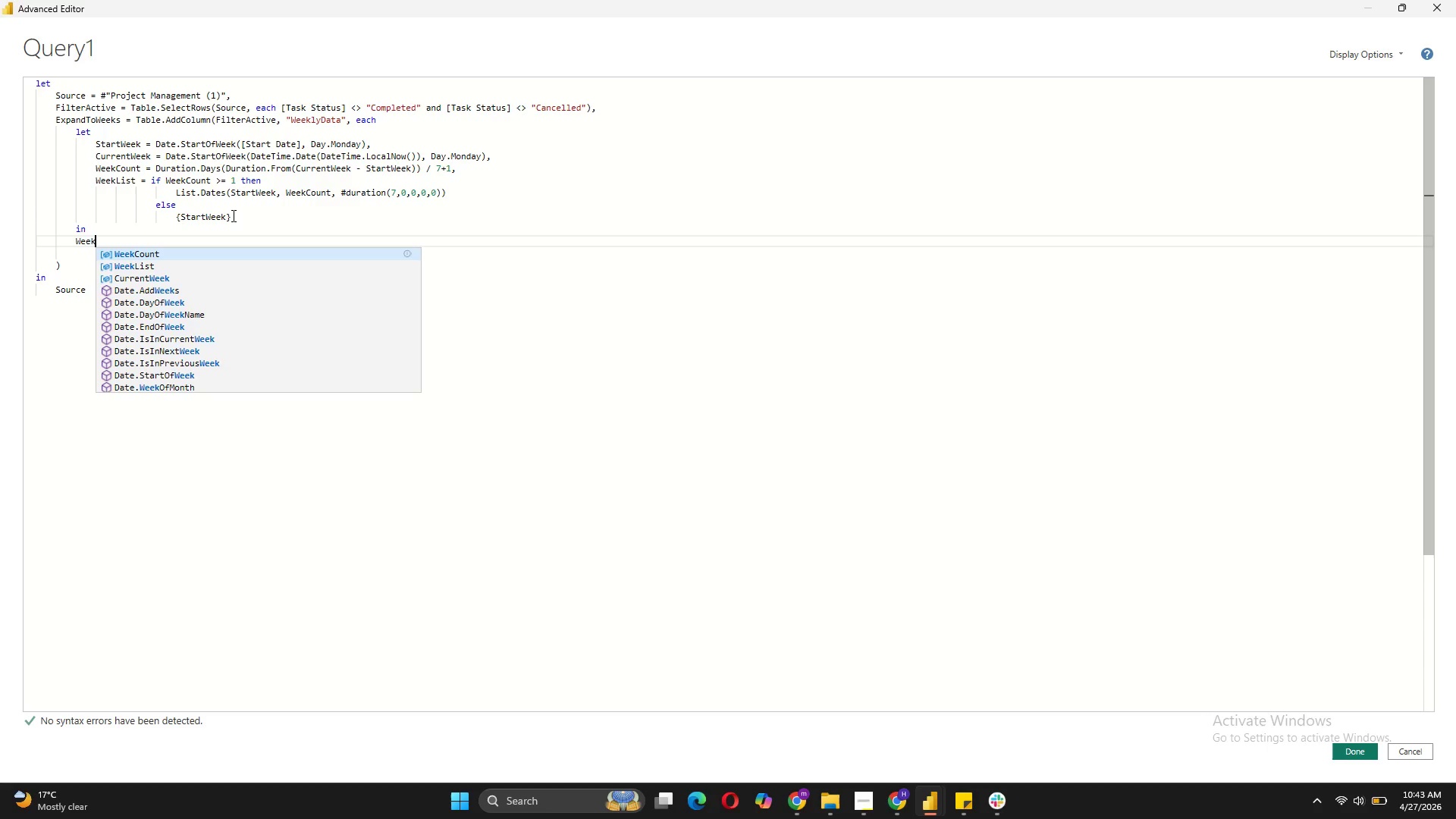 
key(ArrowDown)
 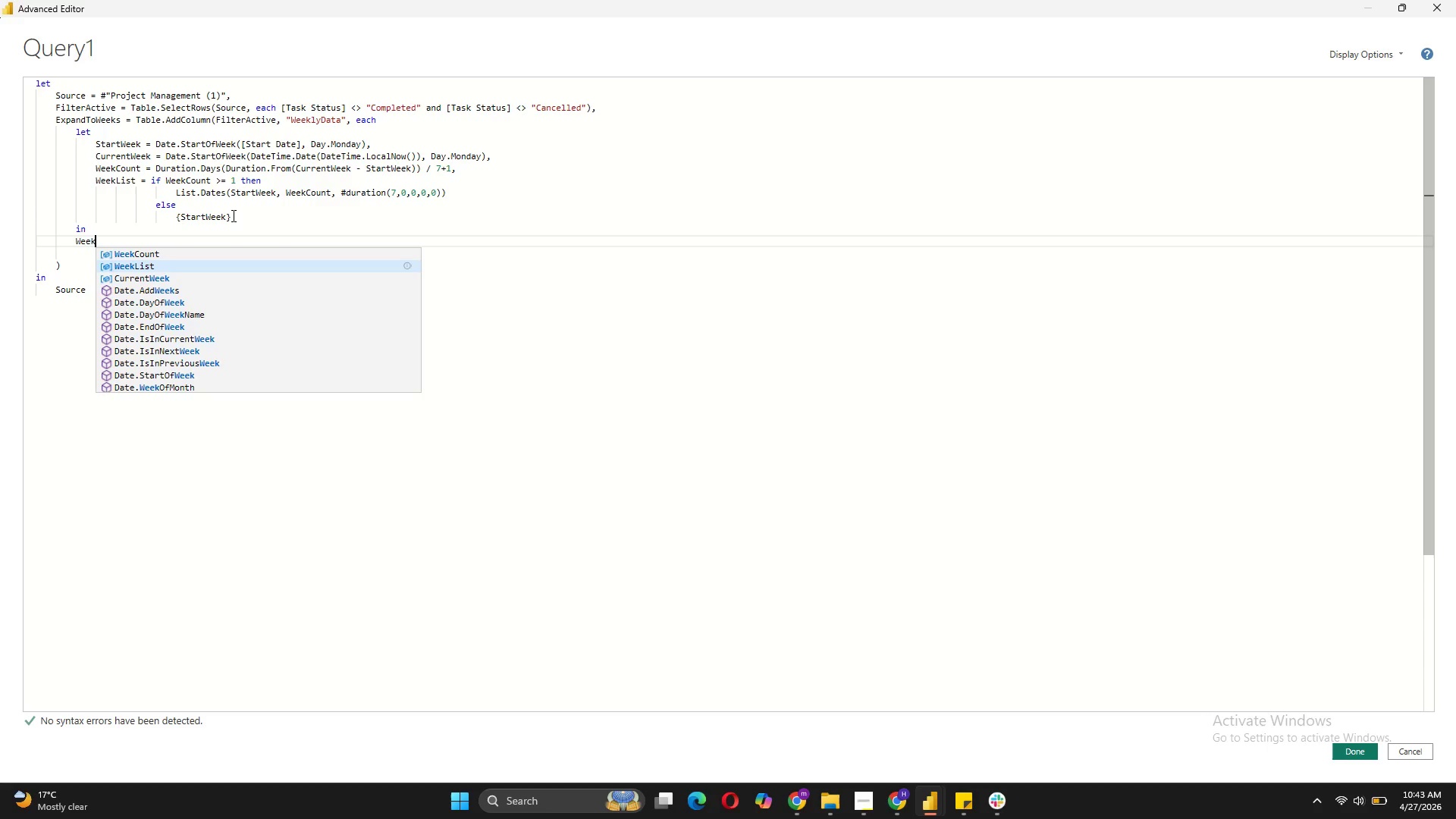 
key(Tab)
 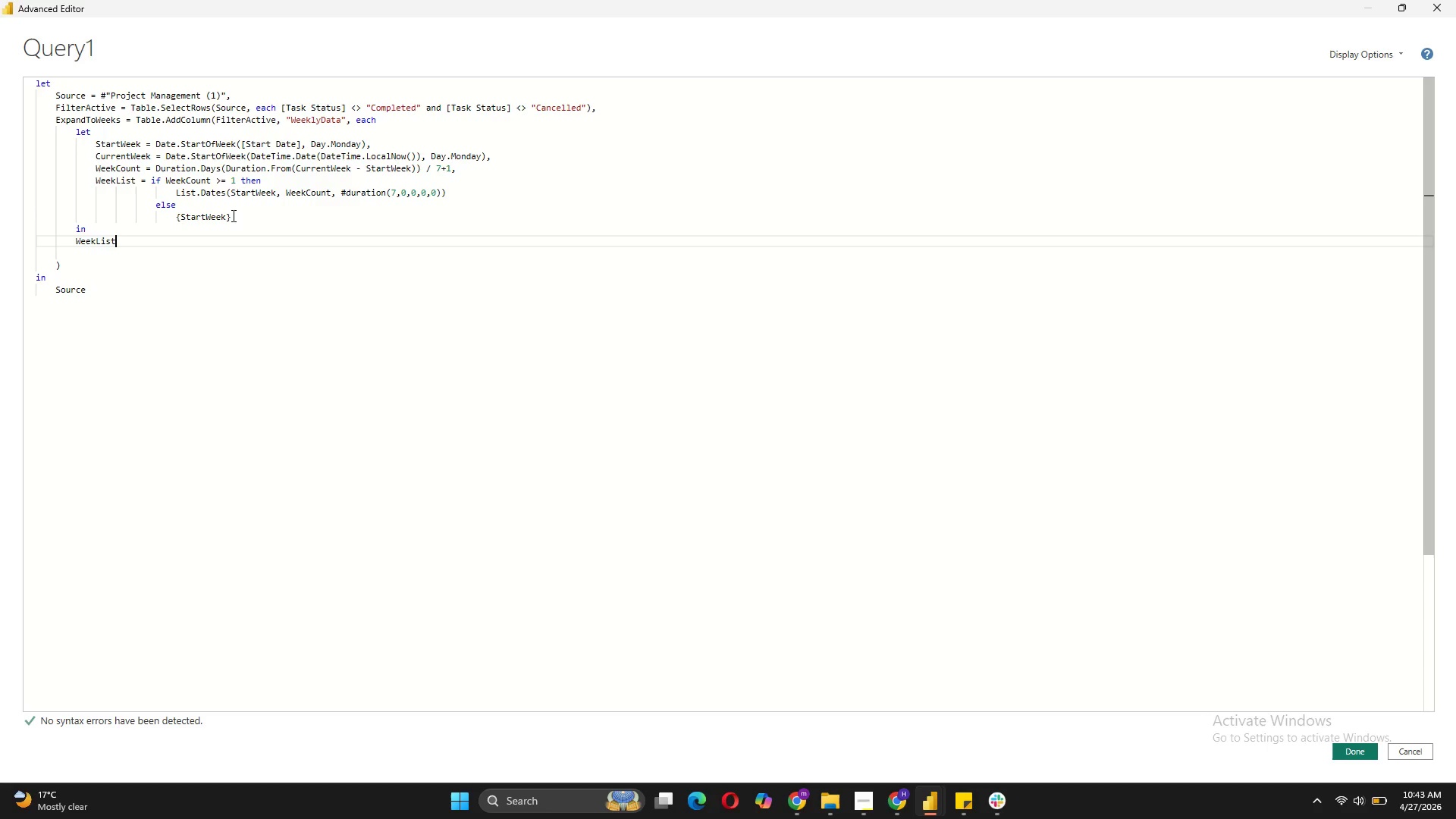 
key(ArrowLeft)
 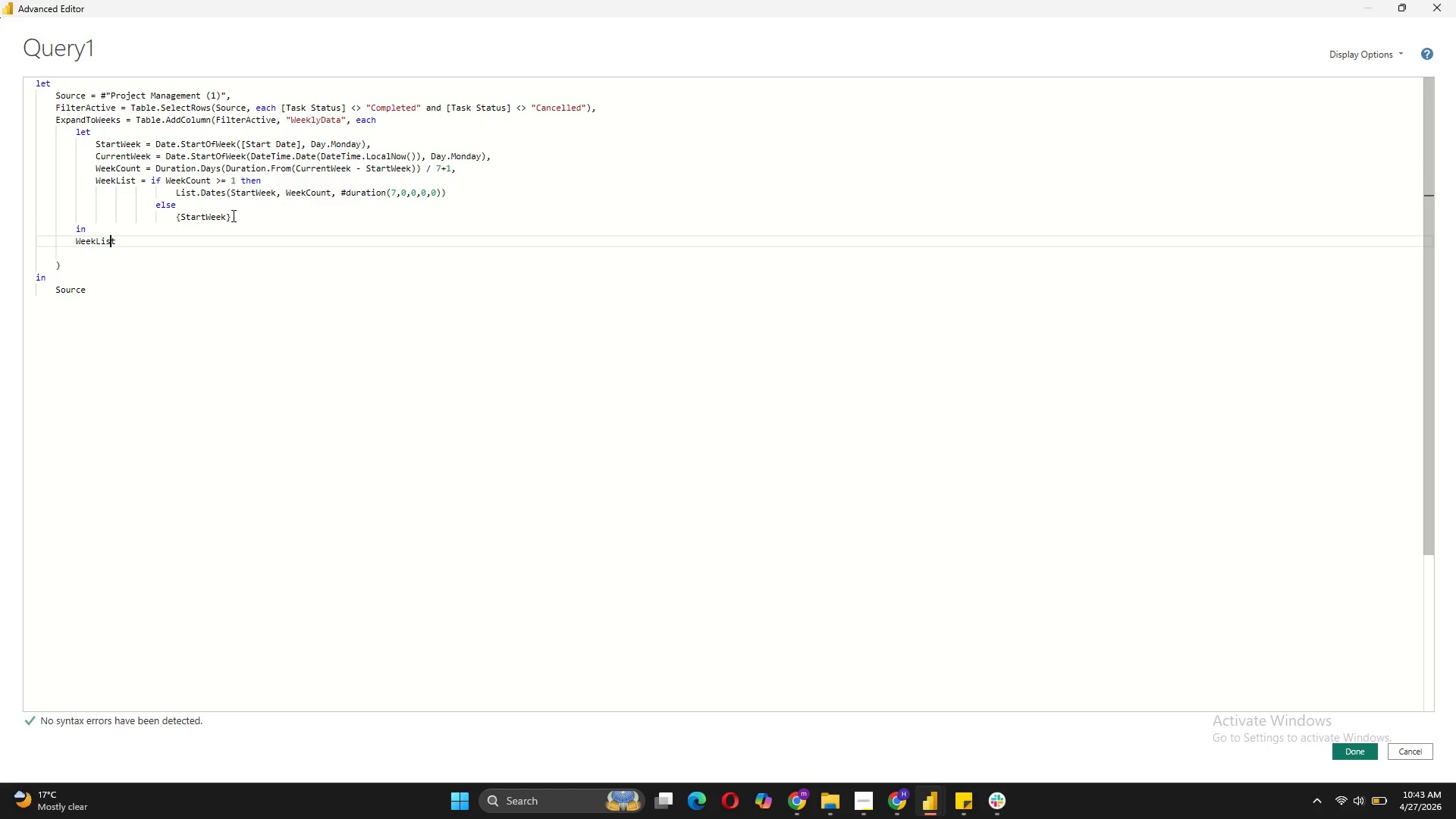 
key(ArrowLeft)
 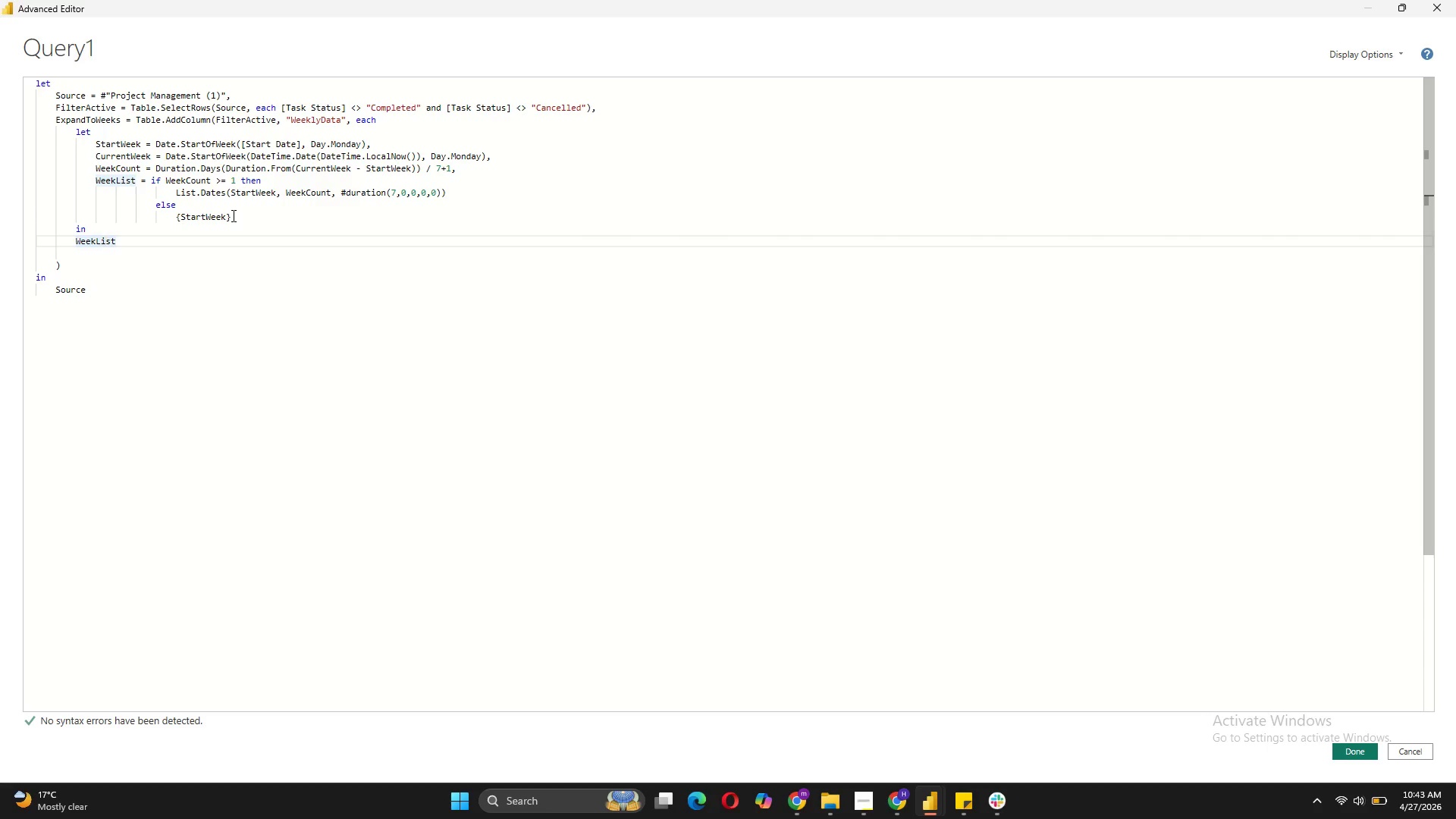 
key(ArrowDown)
 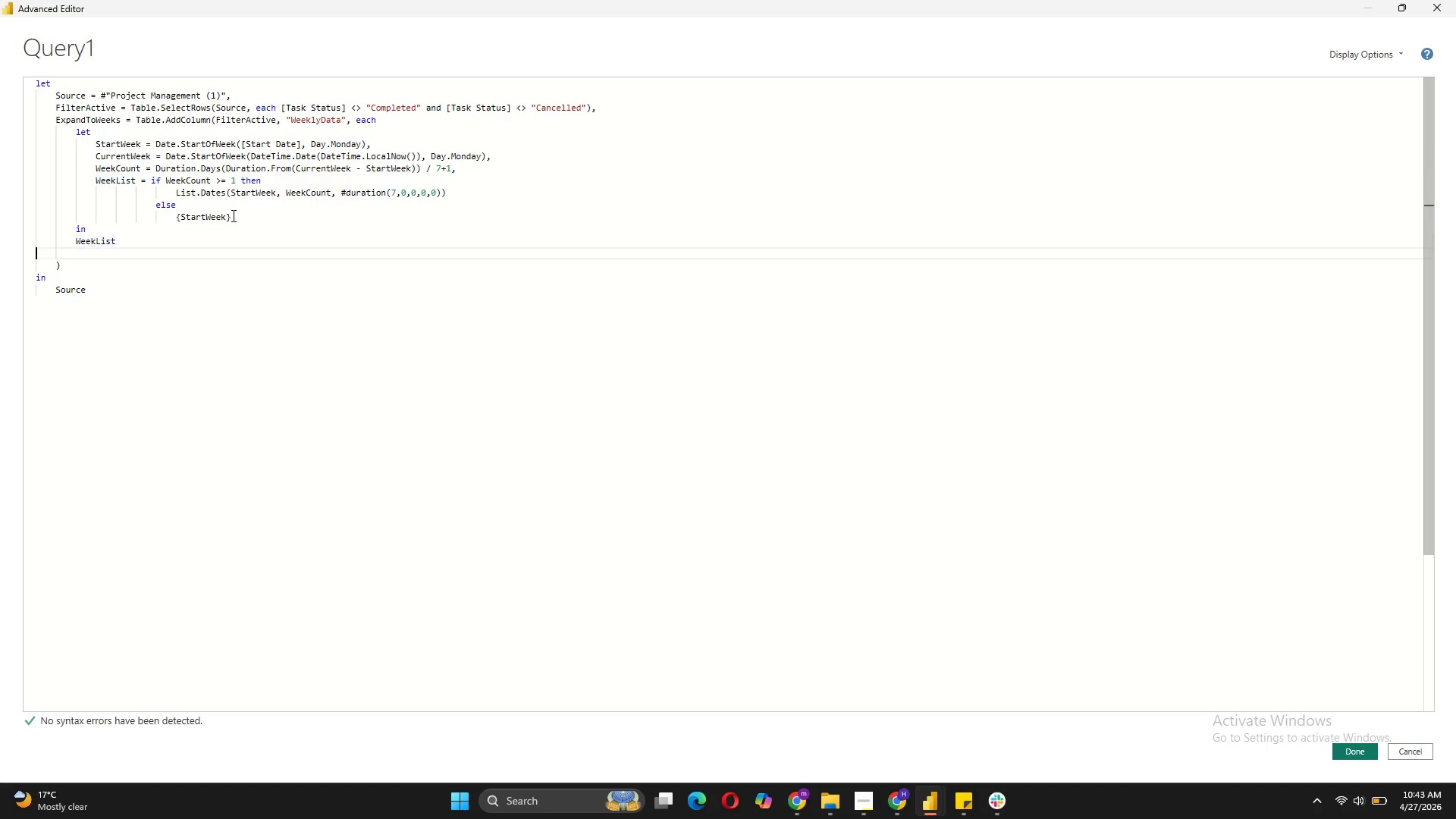 
key(ArrowDown)
 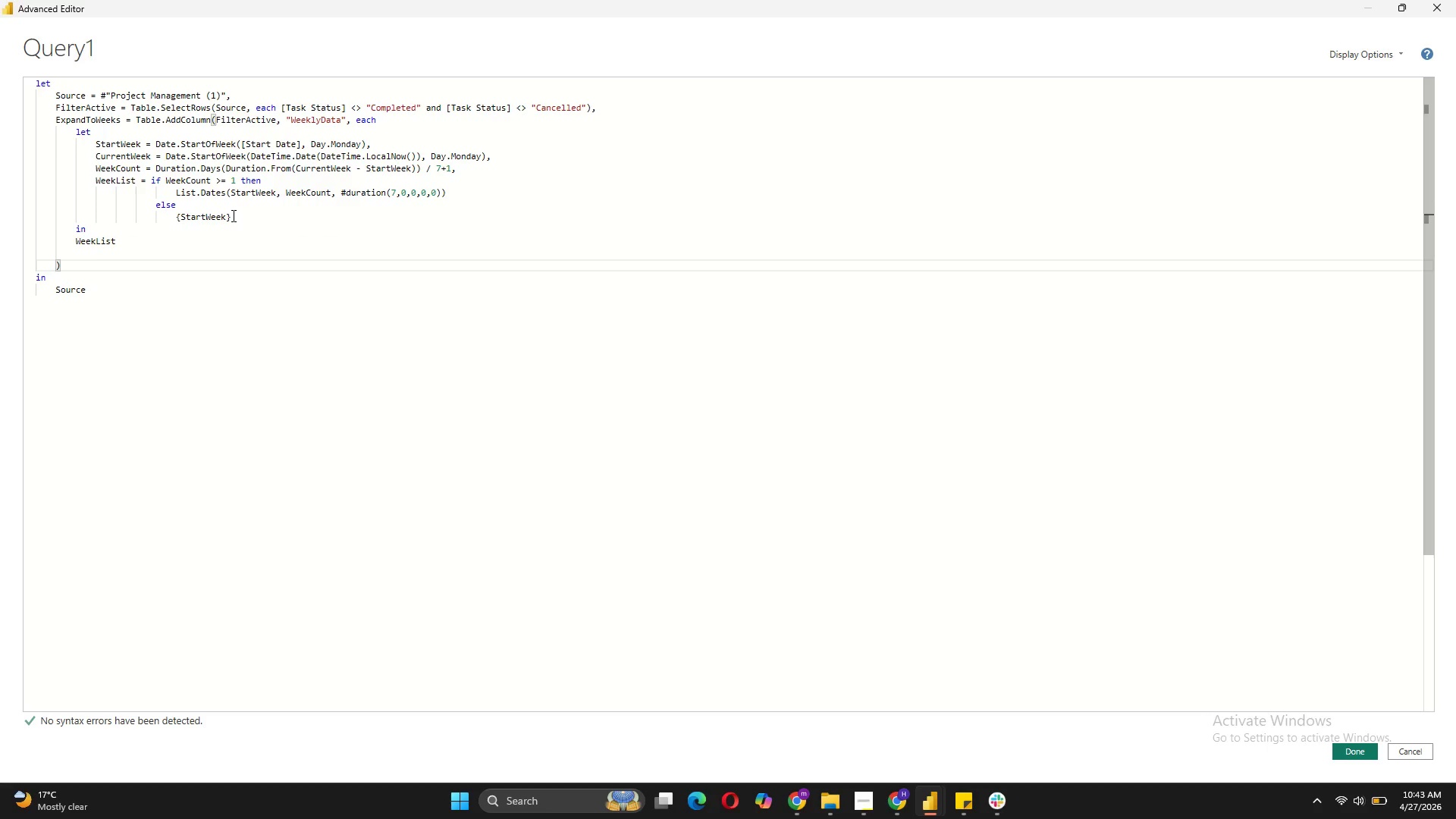 
key(ArrowLeft)
 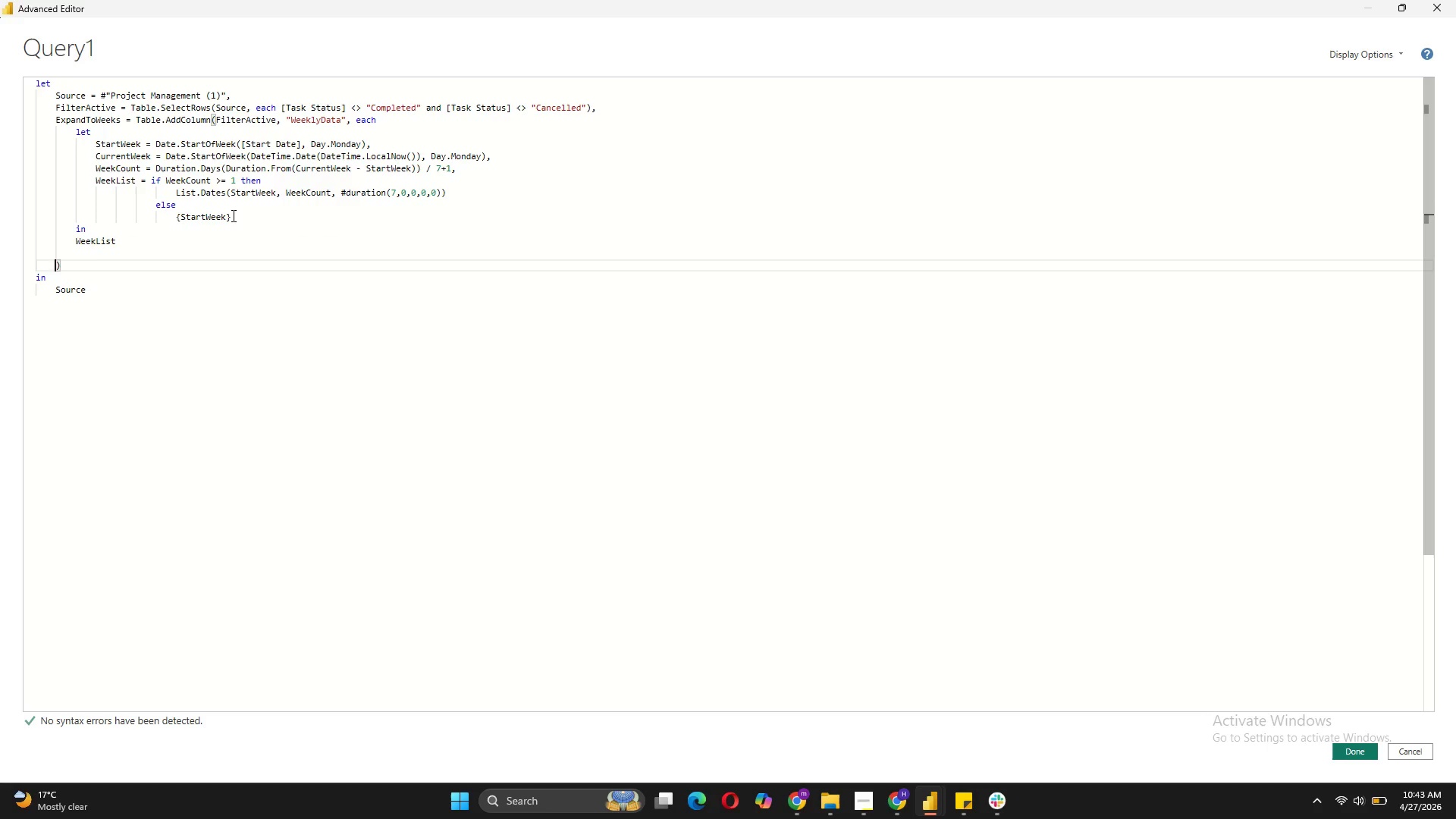 
key(ArrowLeft)
 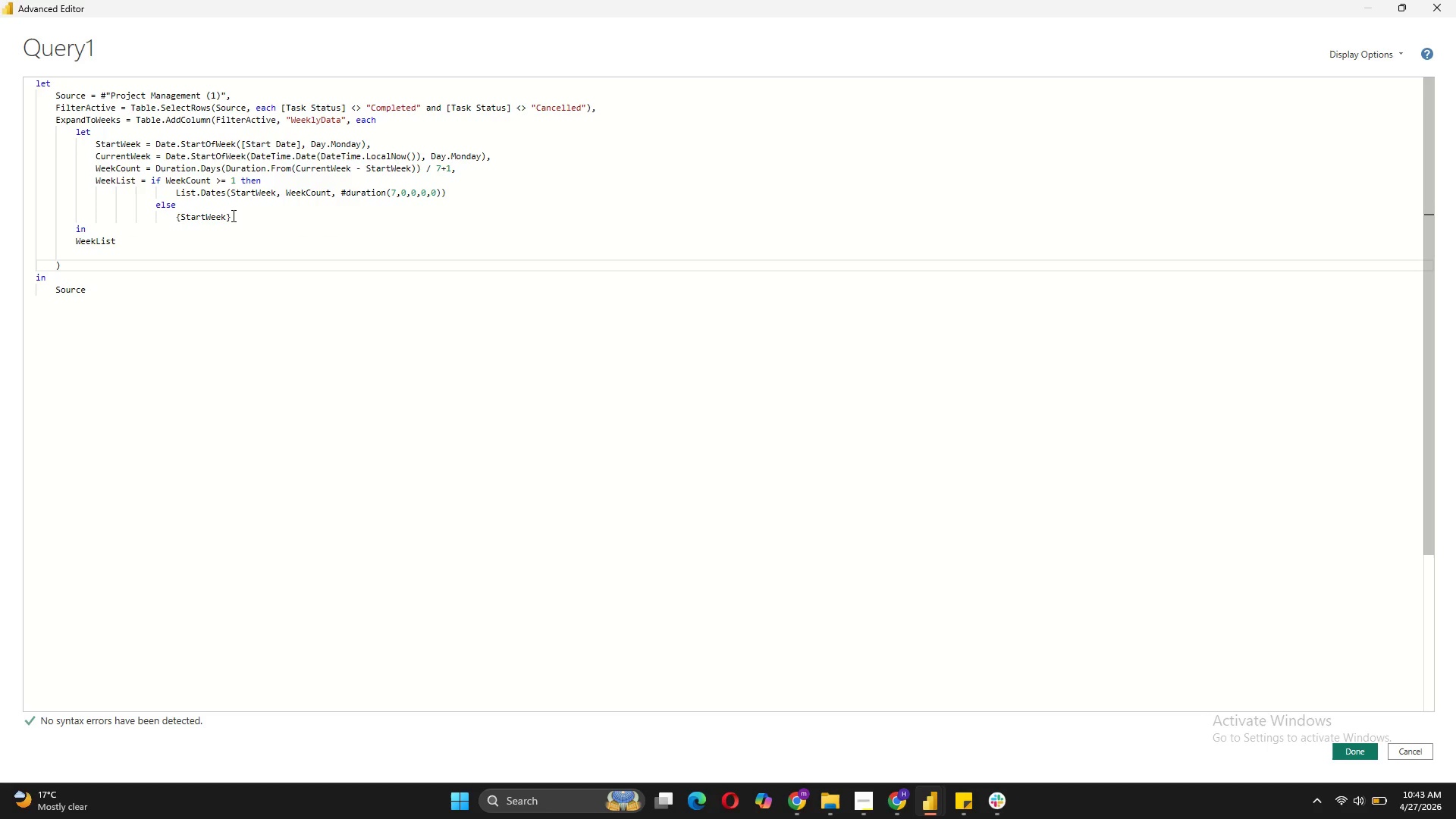 
key(ArrowRight)
 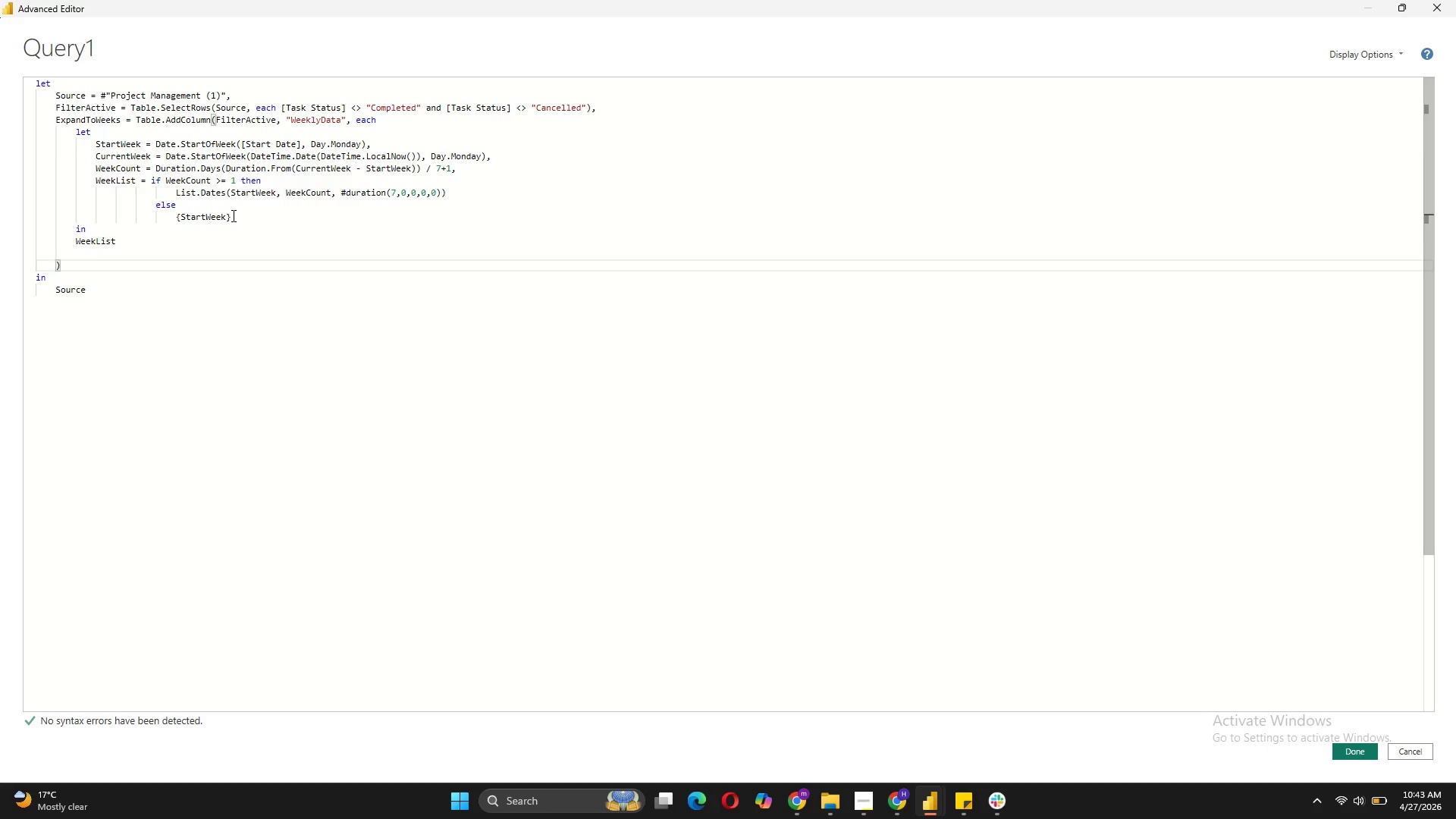 
key(Backspace)
 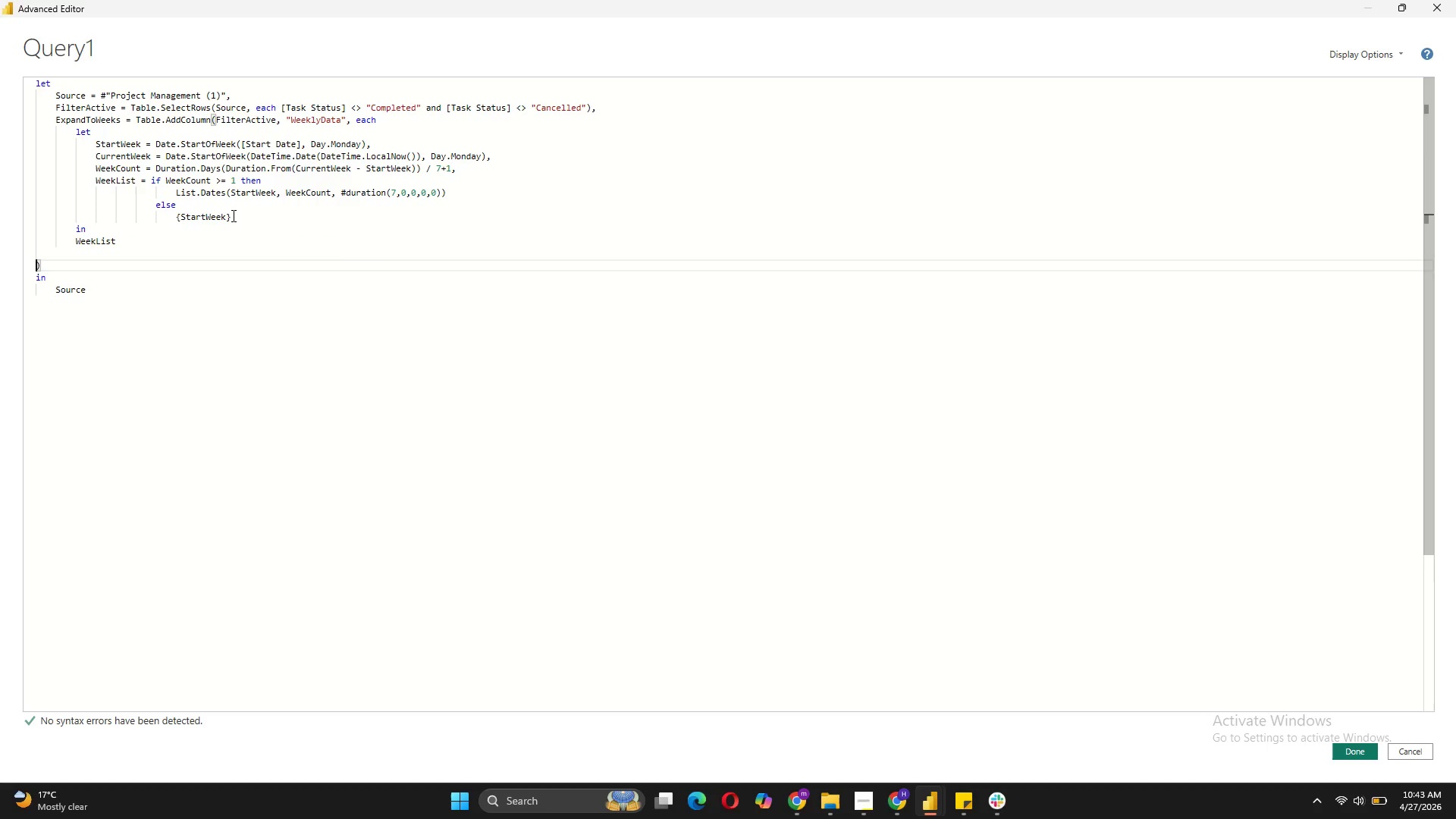 
key(Backspace)
 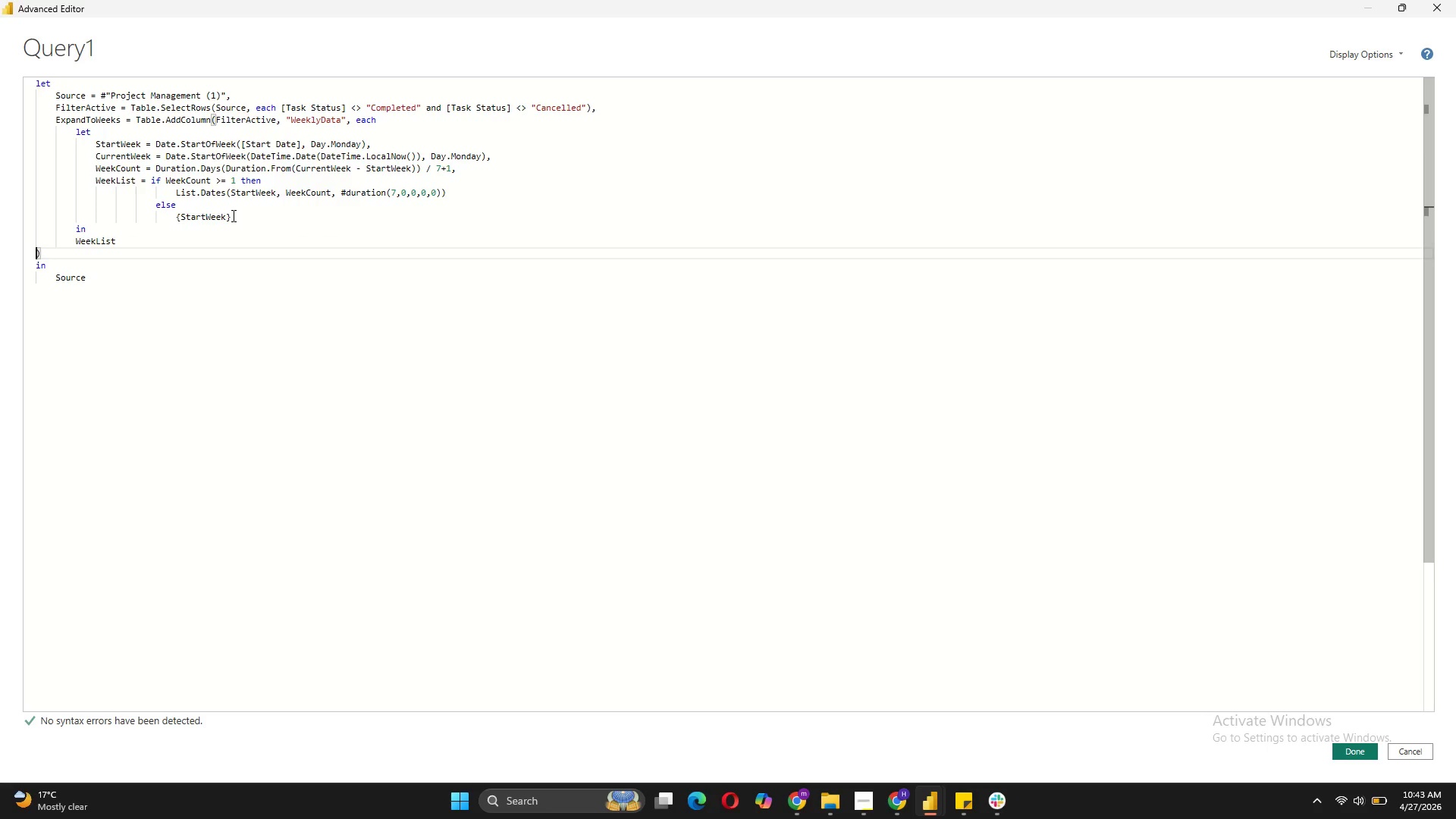 
key(Tab)
 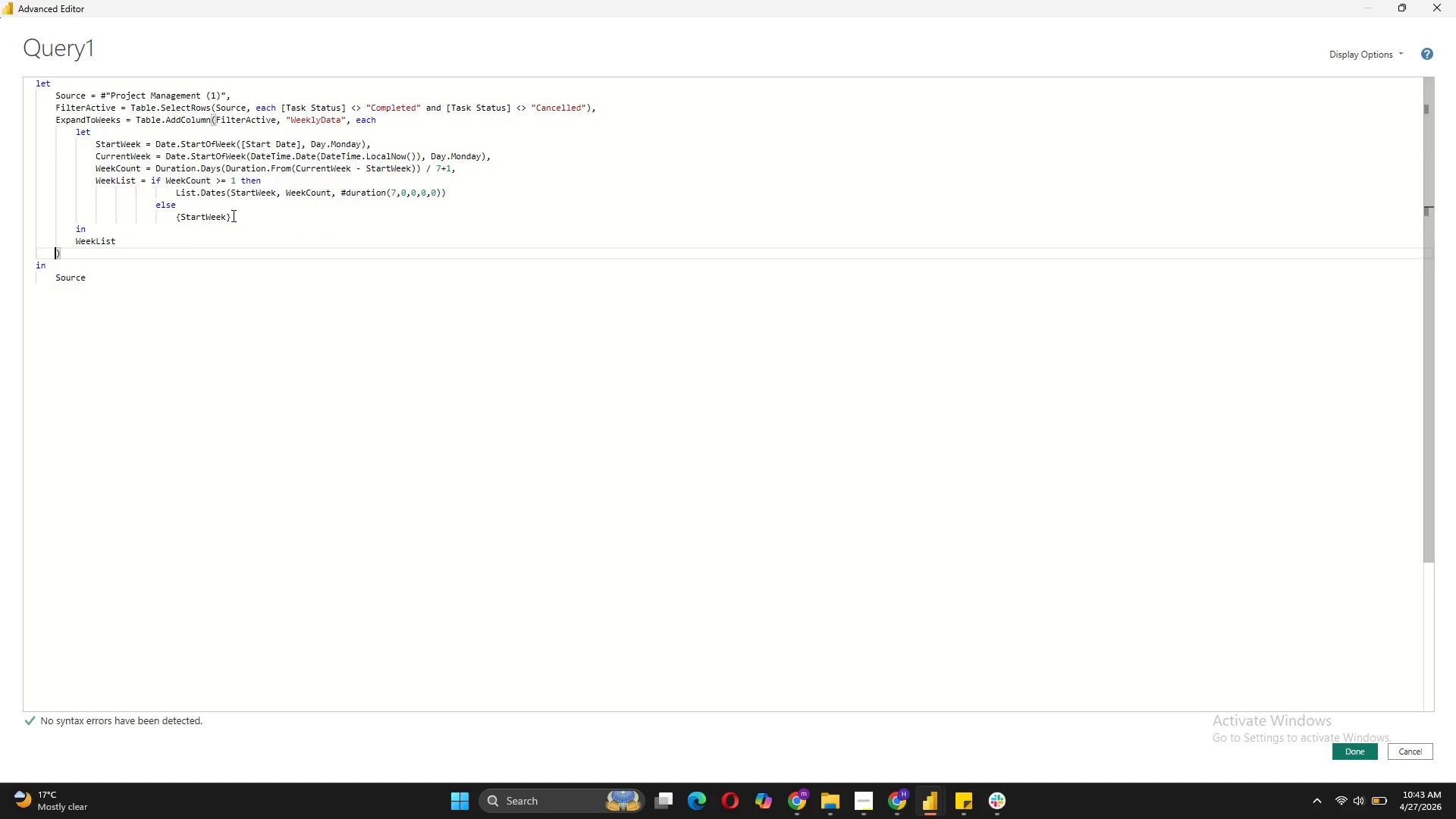 
key(ArrowRight)
 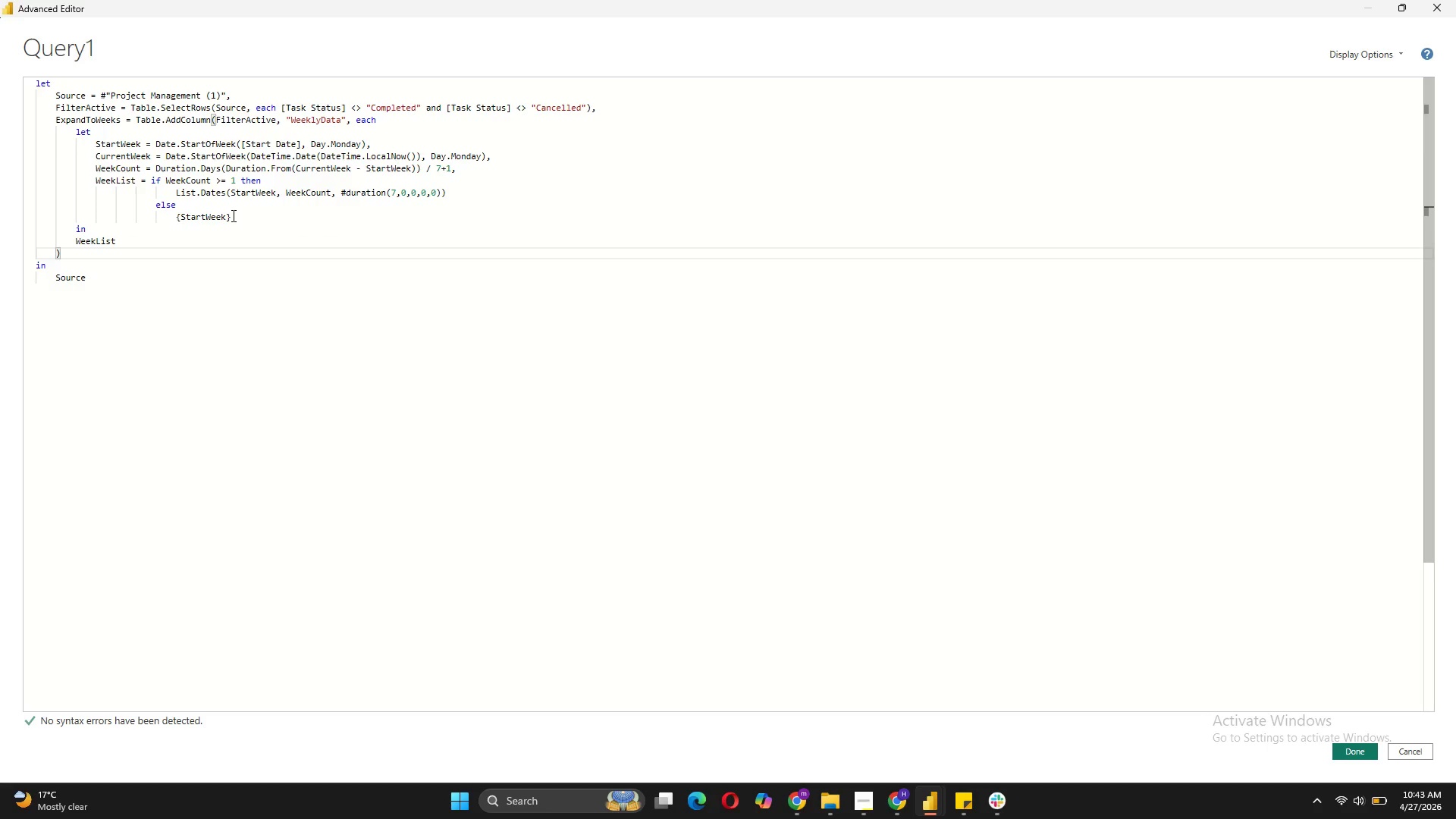 
key(Comma)
 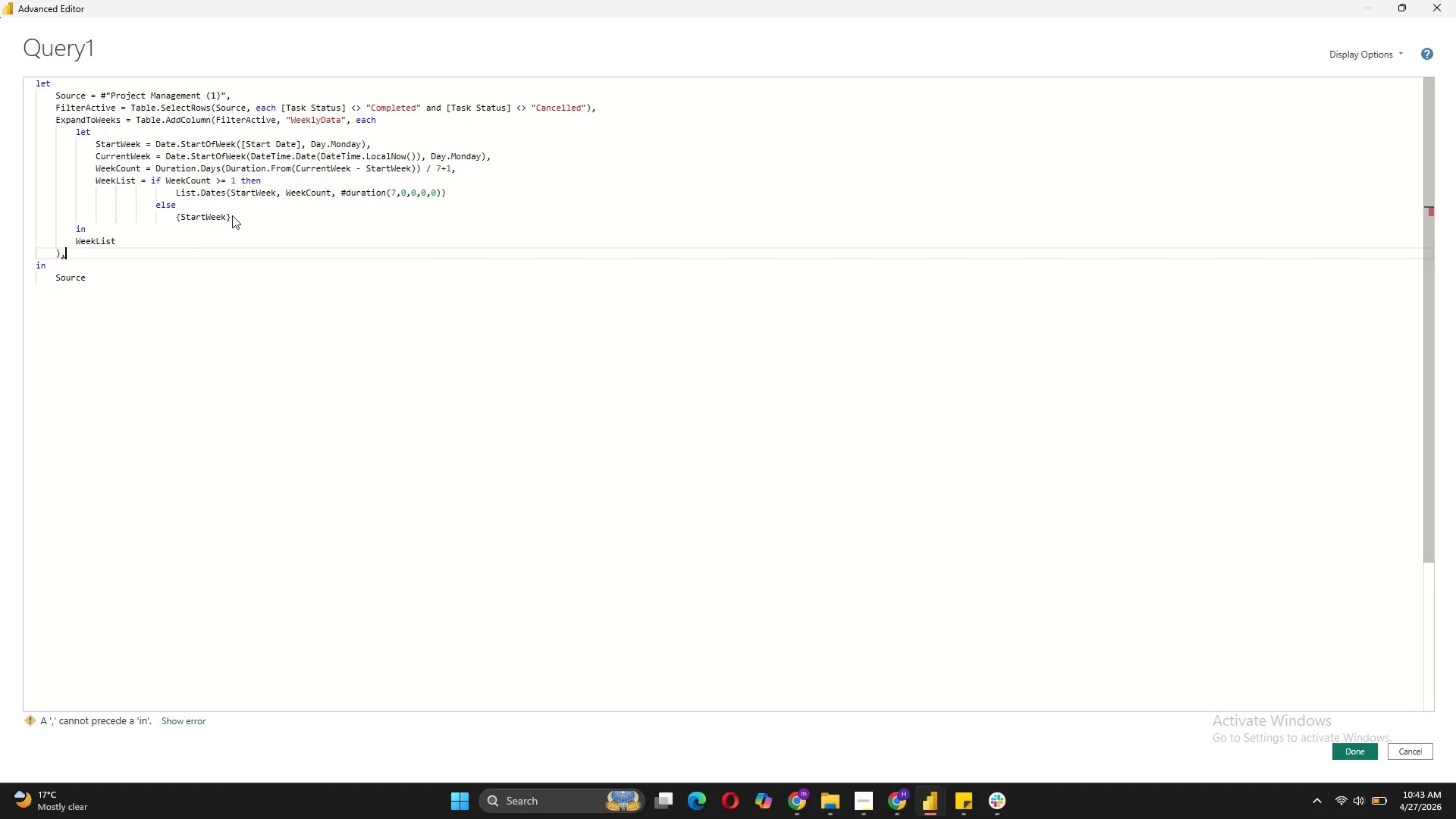 
key(Shift+ShiftRight)
 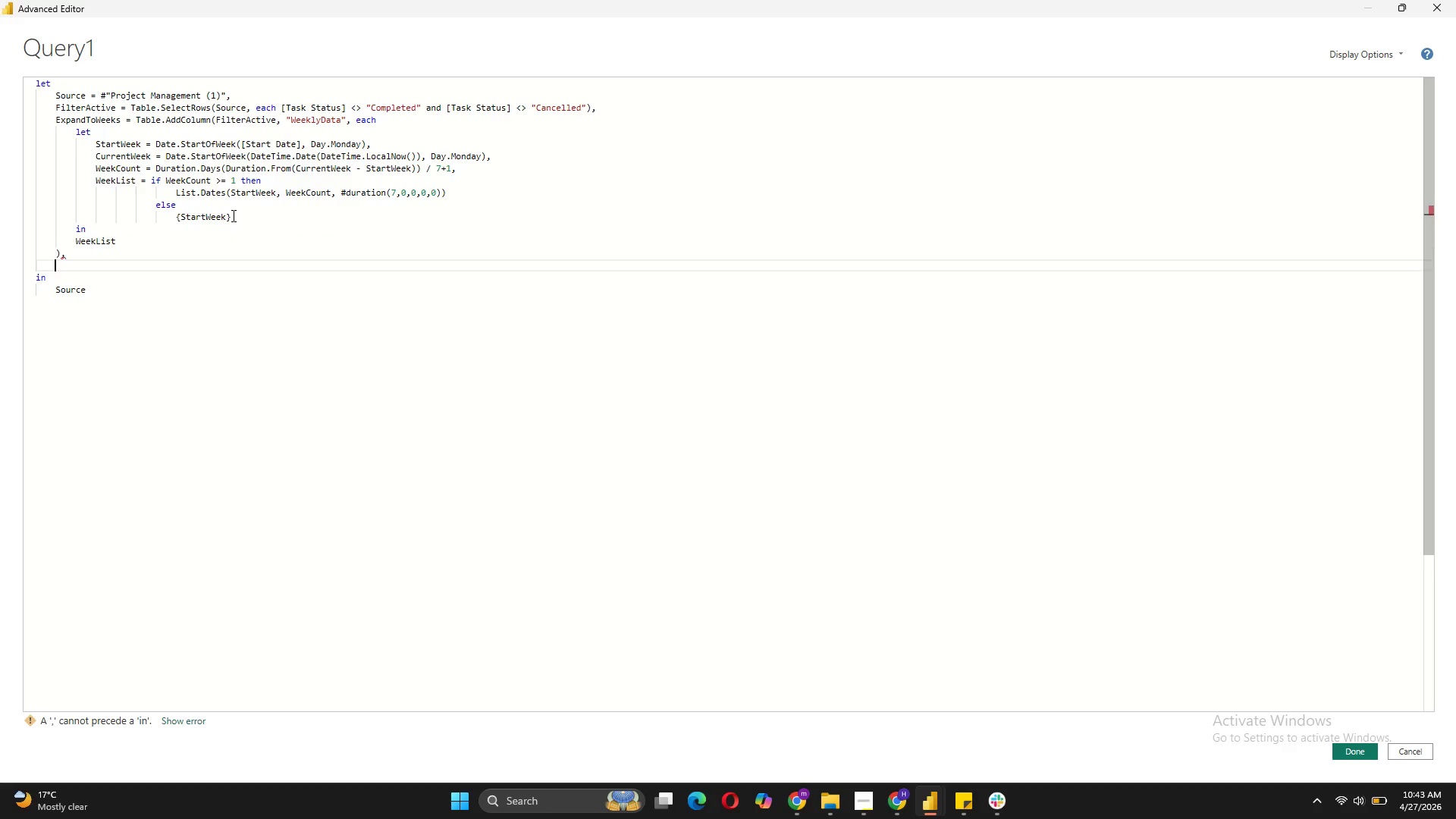 
key(Shift+Enter)
 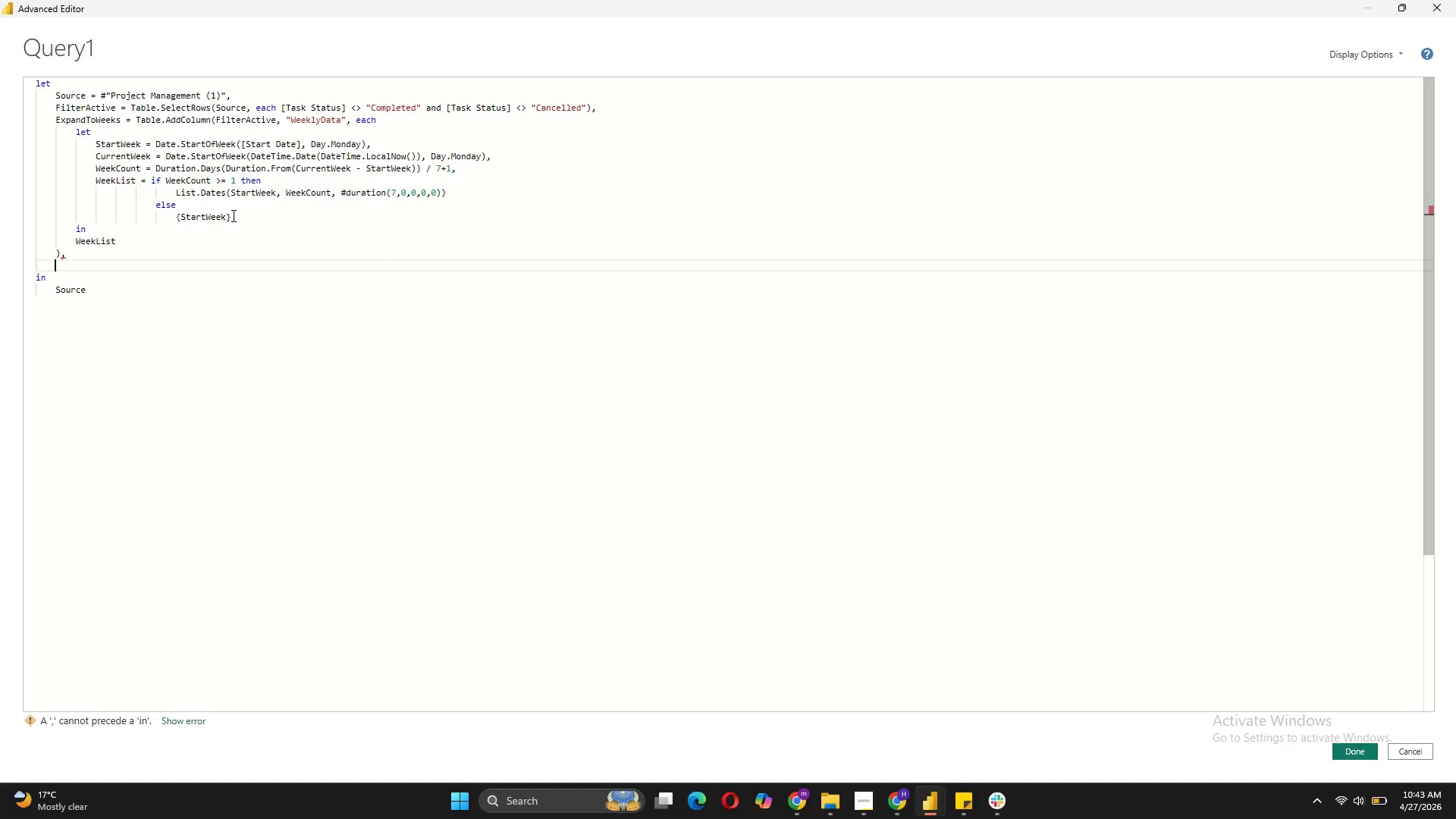 
type(ExpandList = Table.Expand)
key(Tab)
type((ExpandTo)
 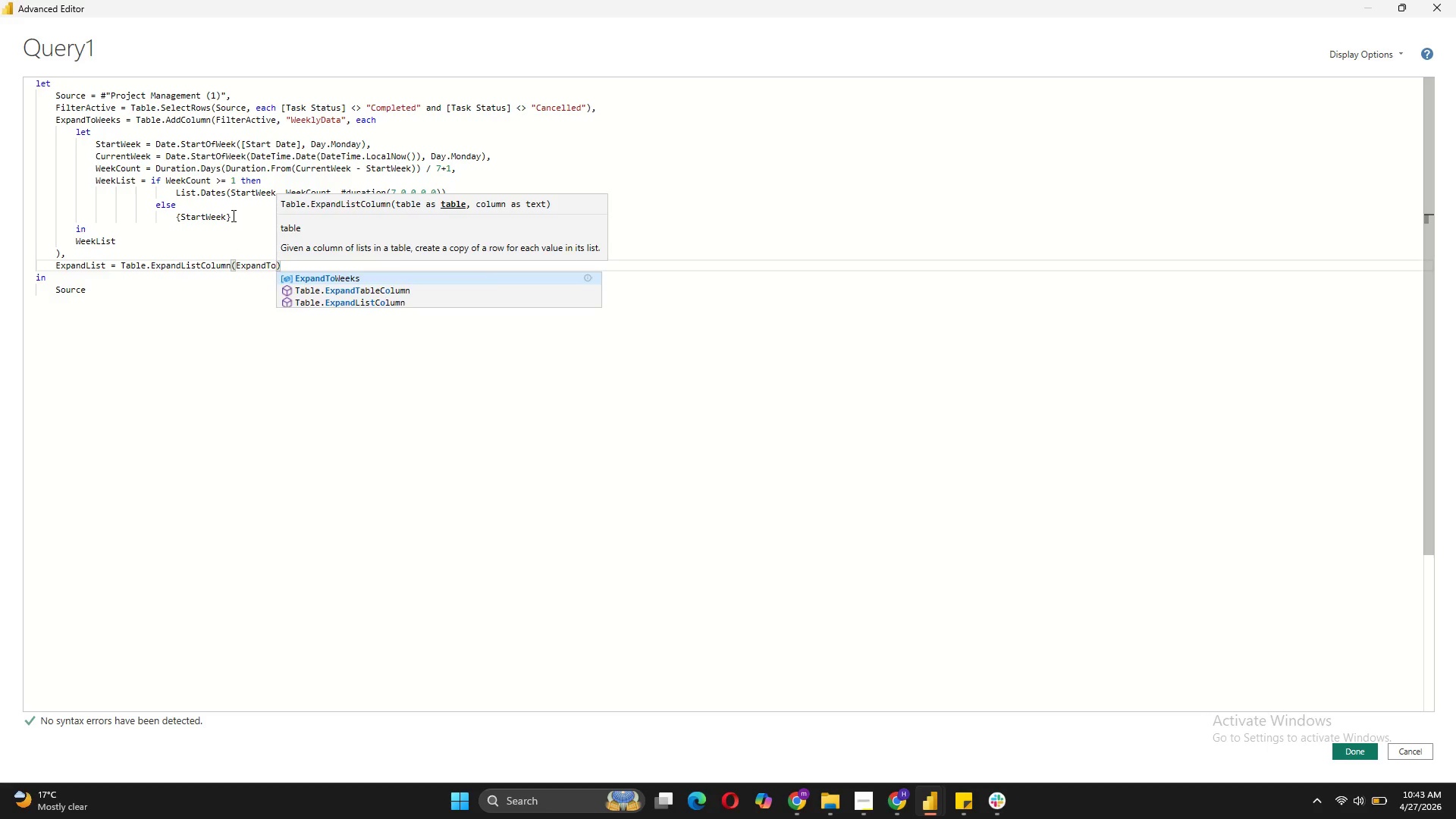 
left_click([296, 273])
 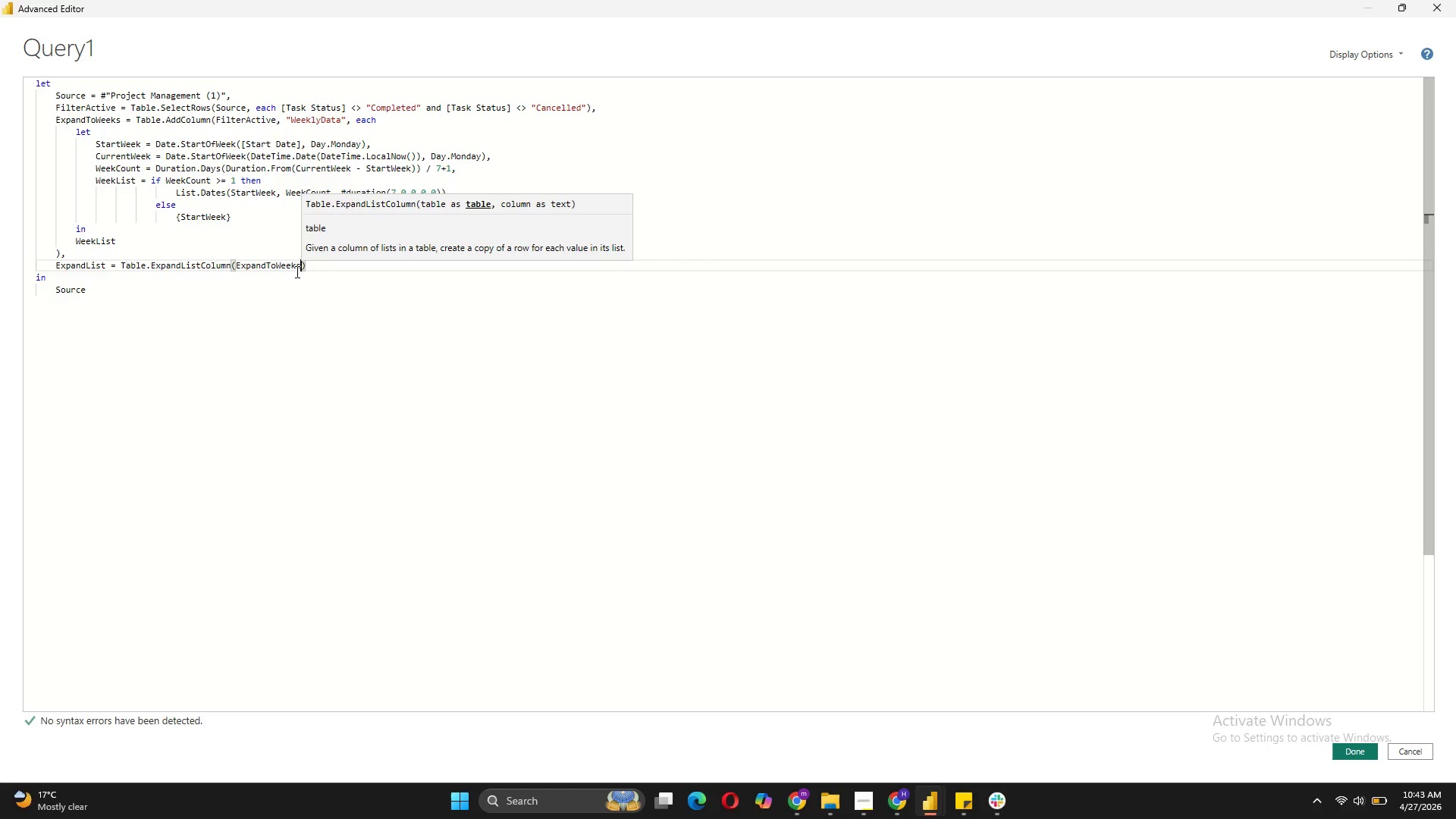 
type(,"WeeklyData)
 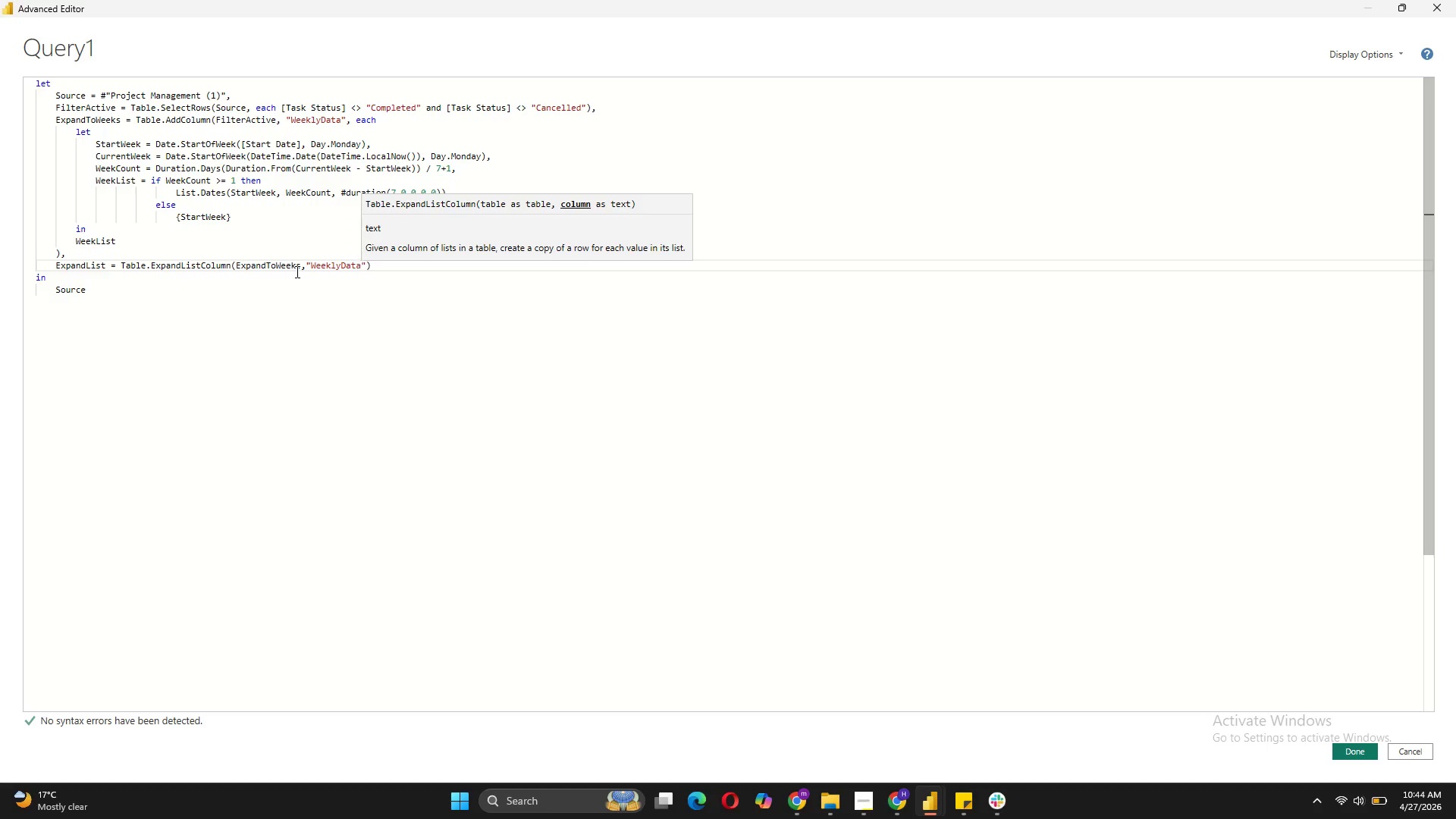 
left_click([377, 262])
 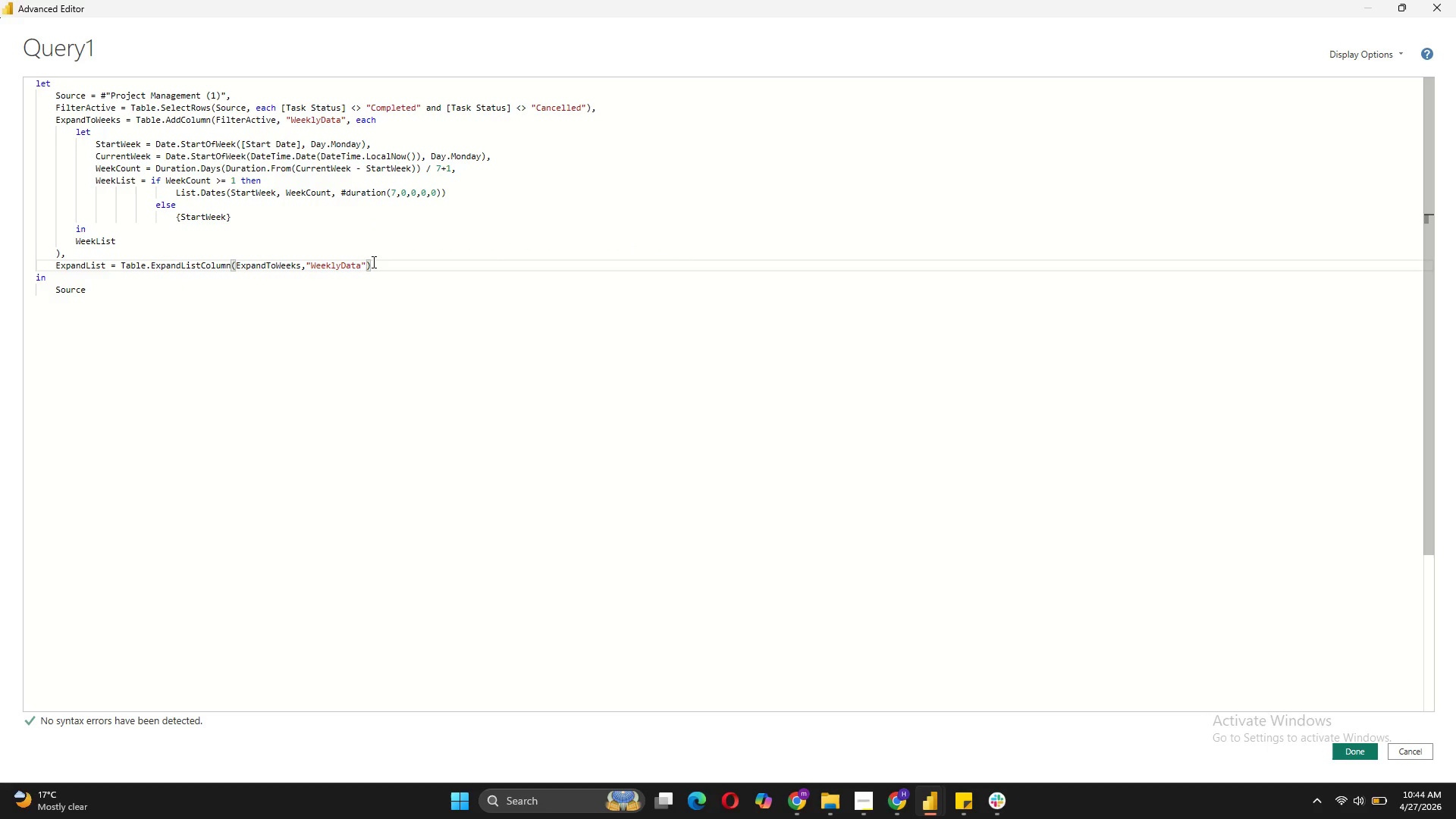 
key(Comma)
 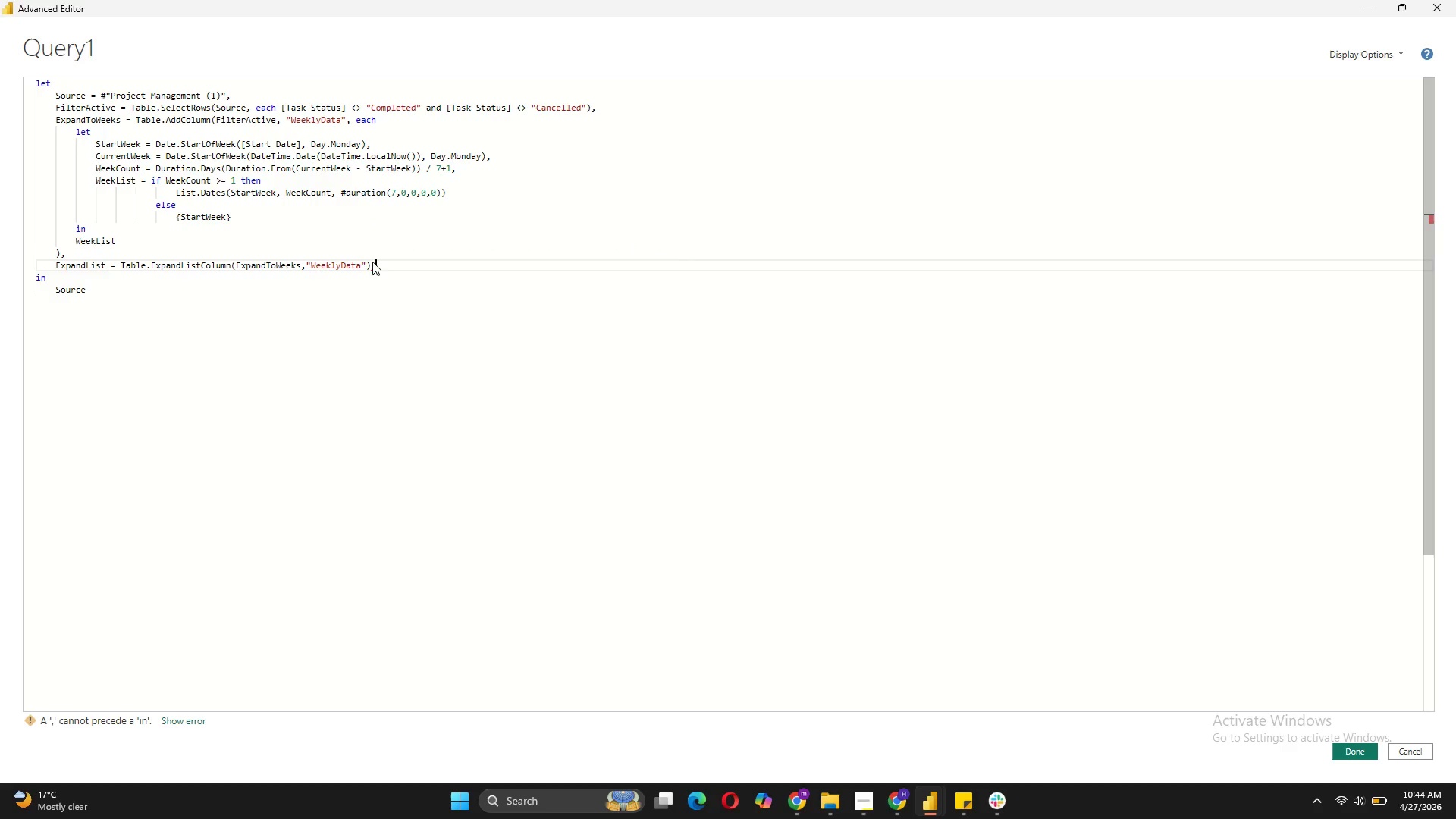 
key(Shift+Enter)
 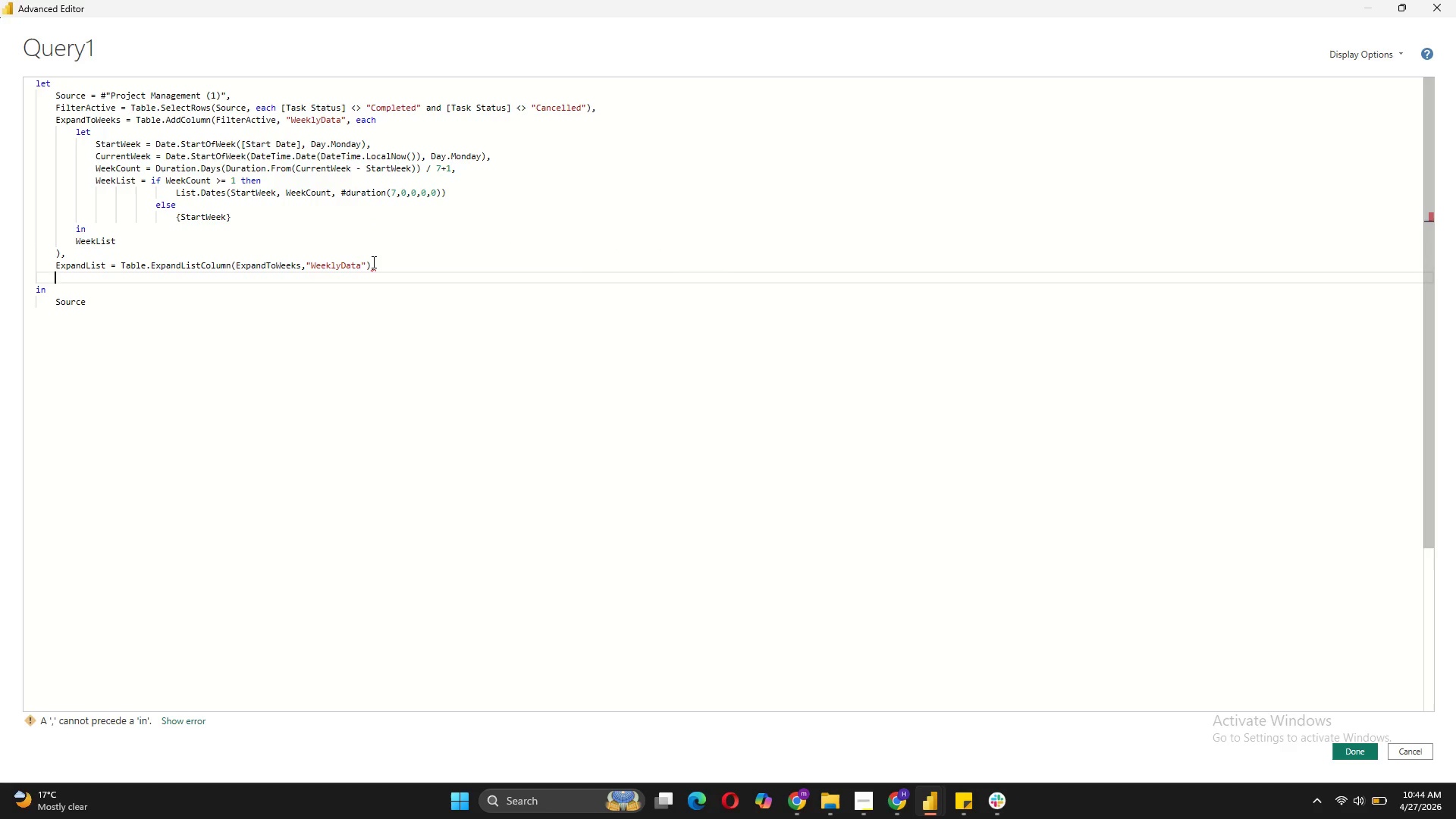 
key(Shift+Enter)
 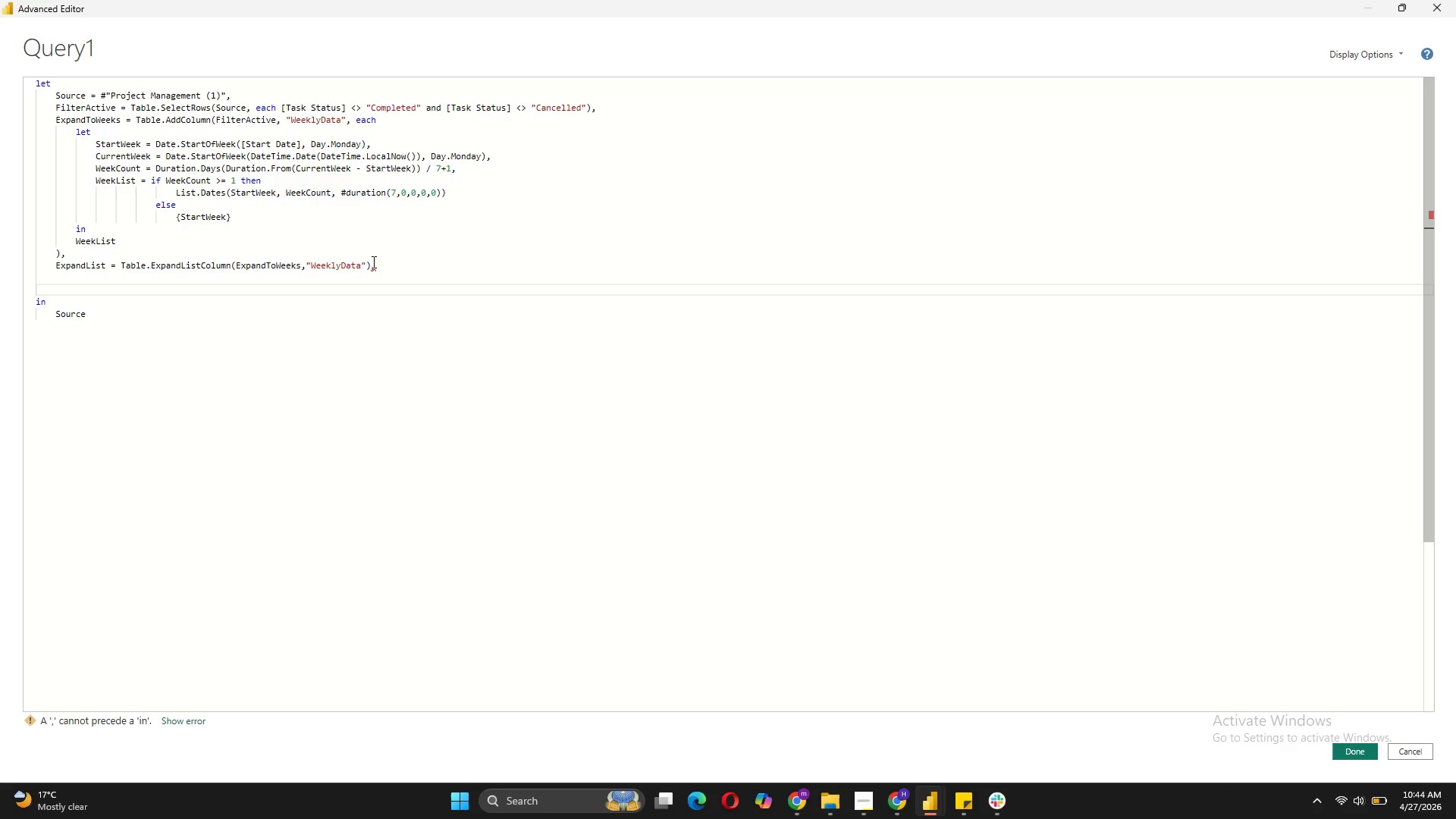 
type(RenameWeek = Table.)
 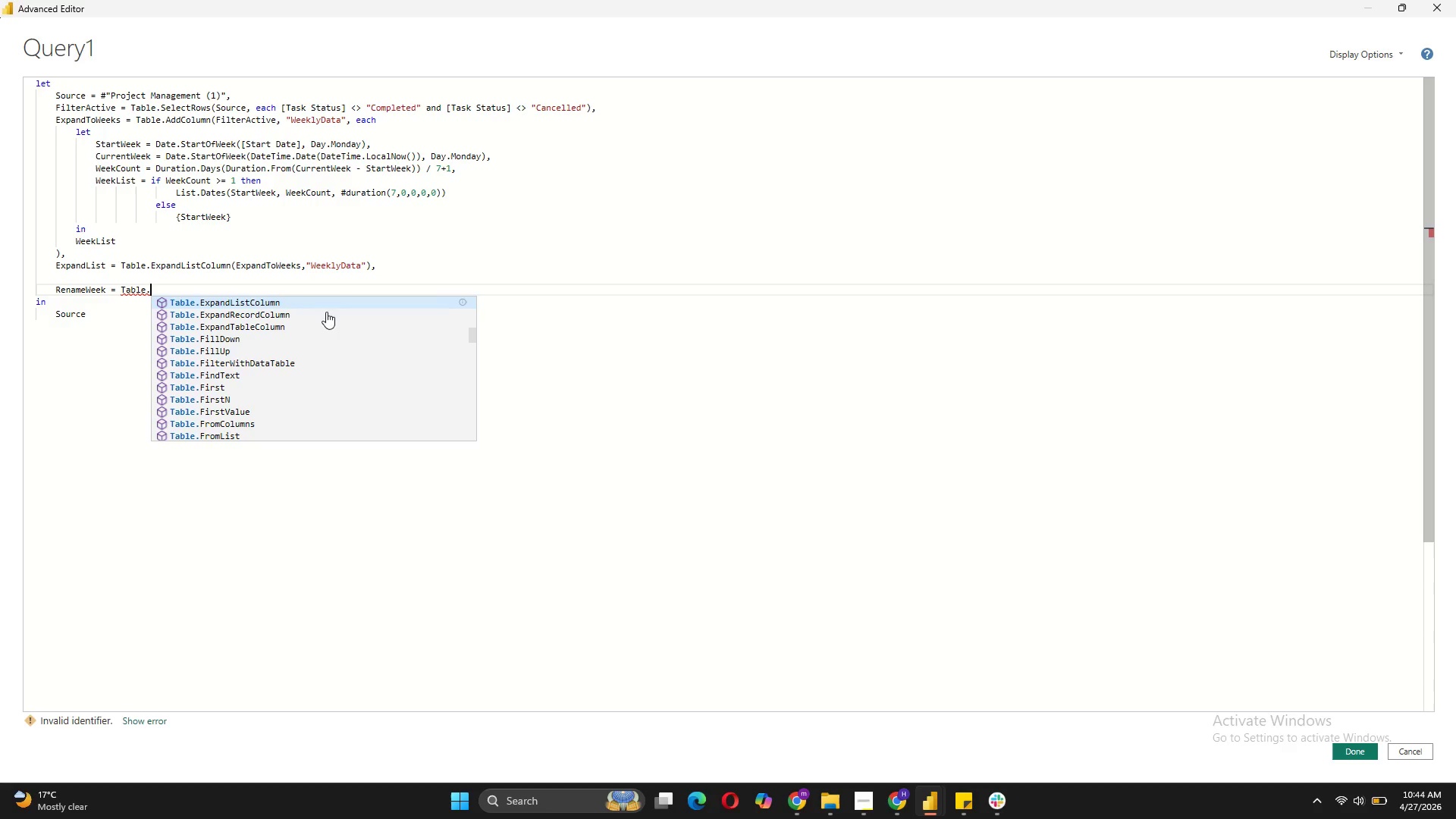 
scroll: coordinate [309, 331], scroll_direction: down, amount: 12.0
 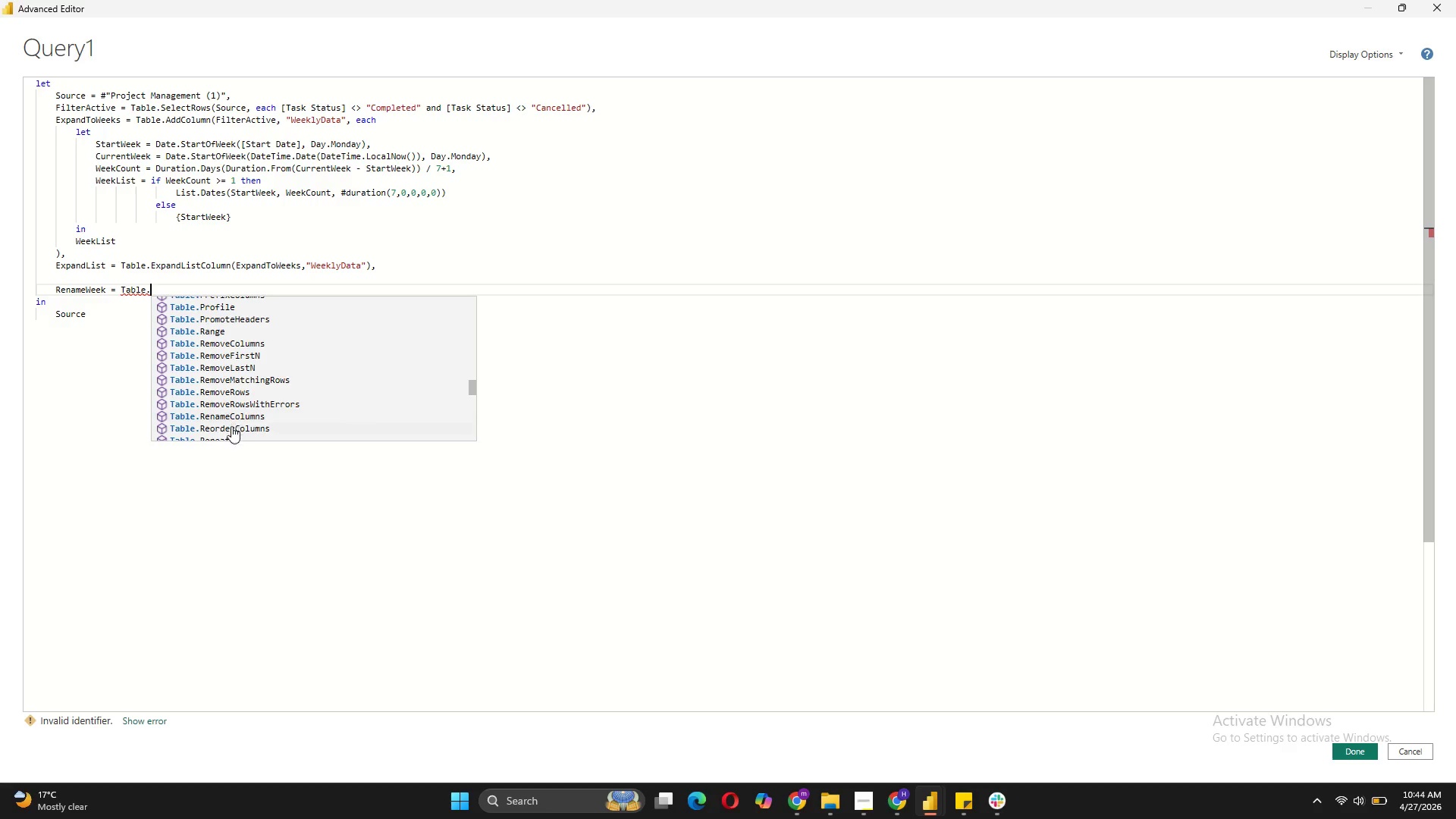 
wait(5.95)
 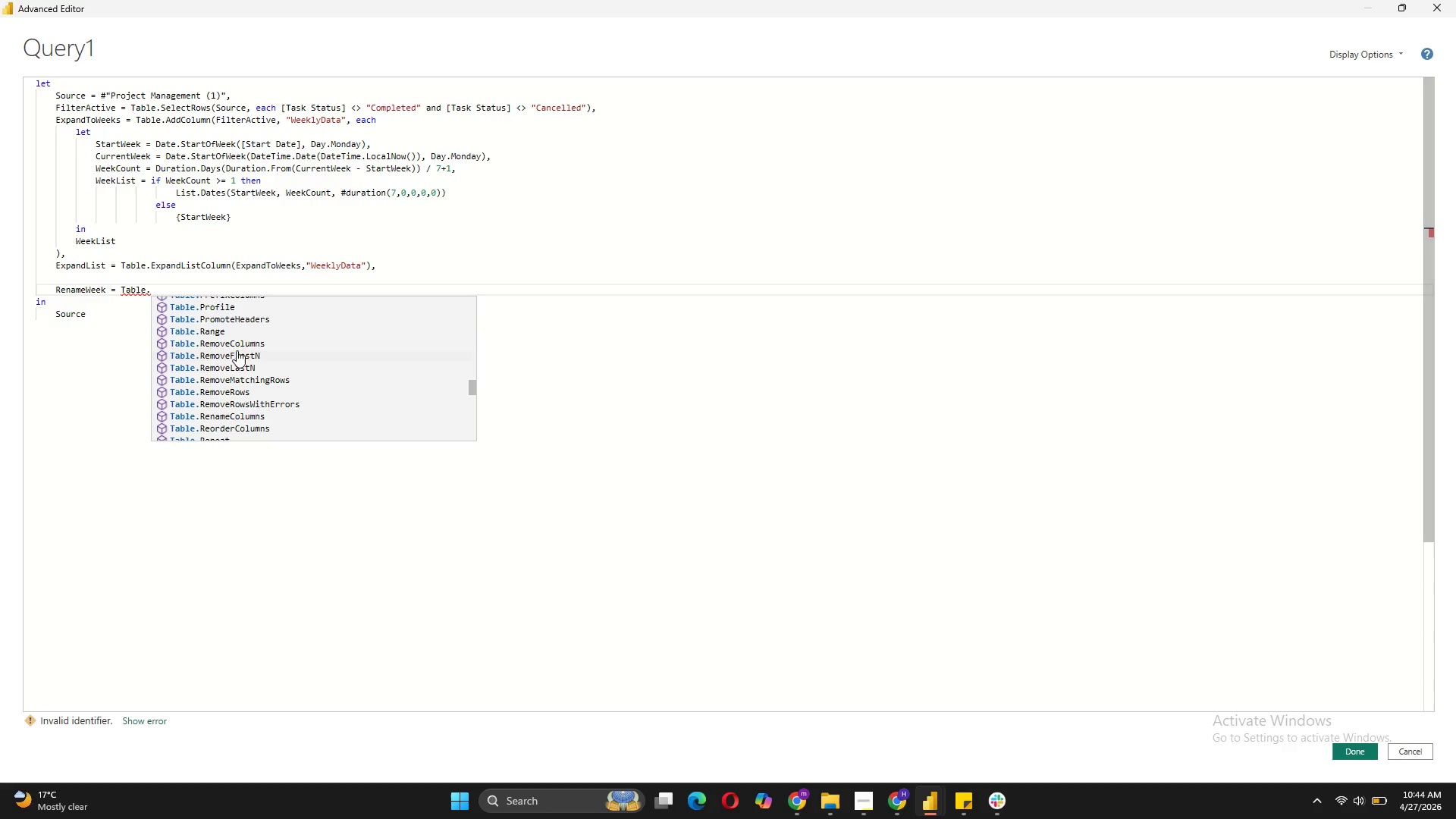 
left_click([247, 419])
 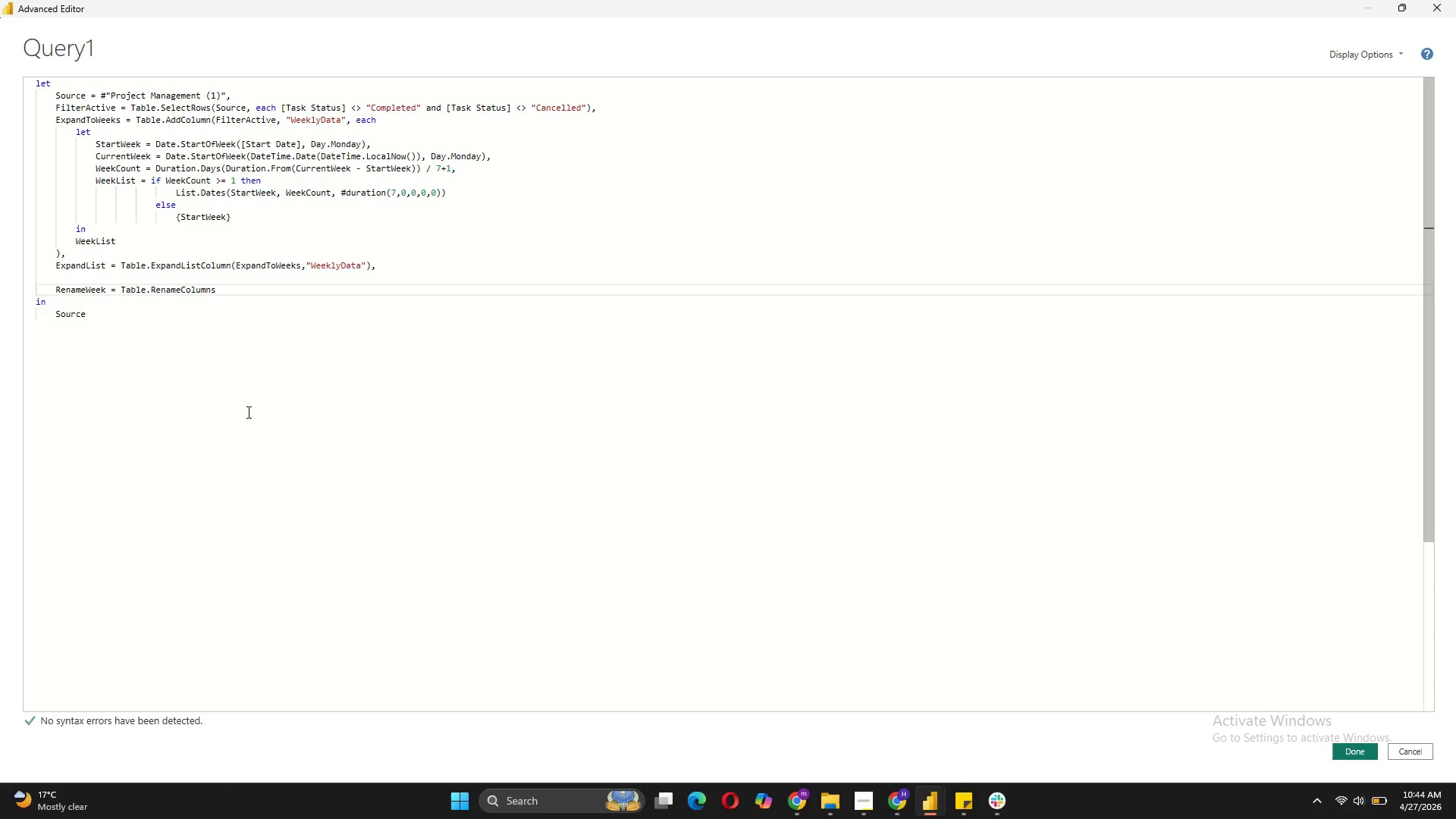 
type((Expand)
 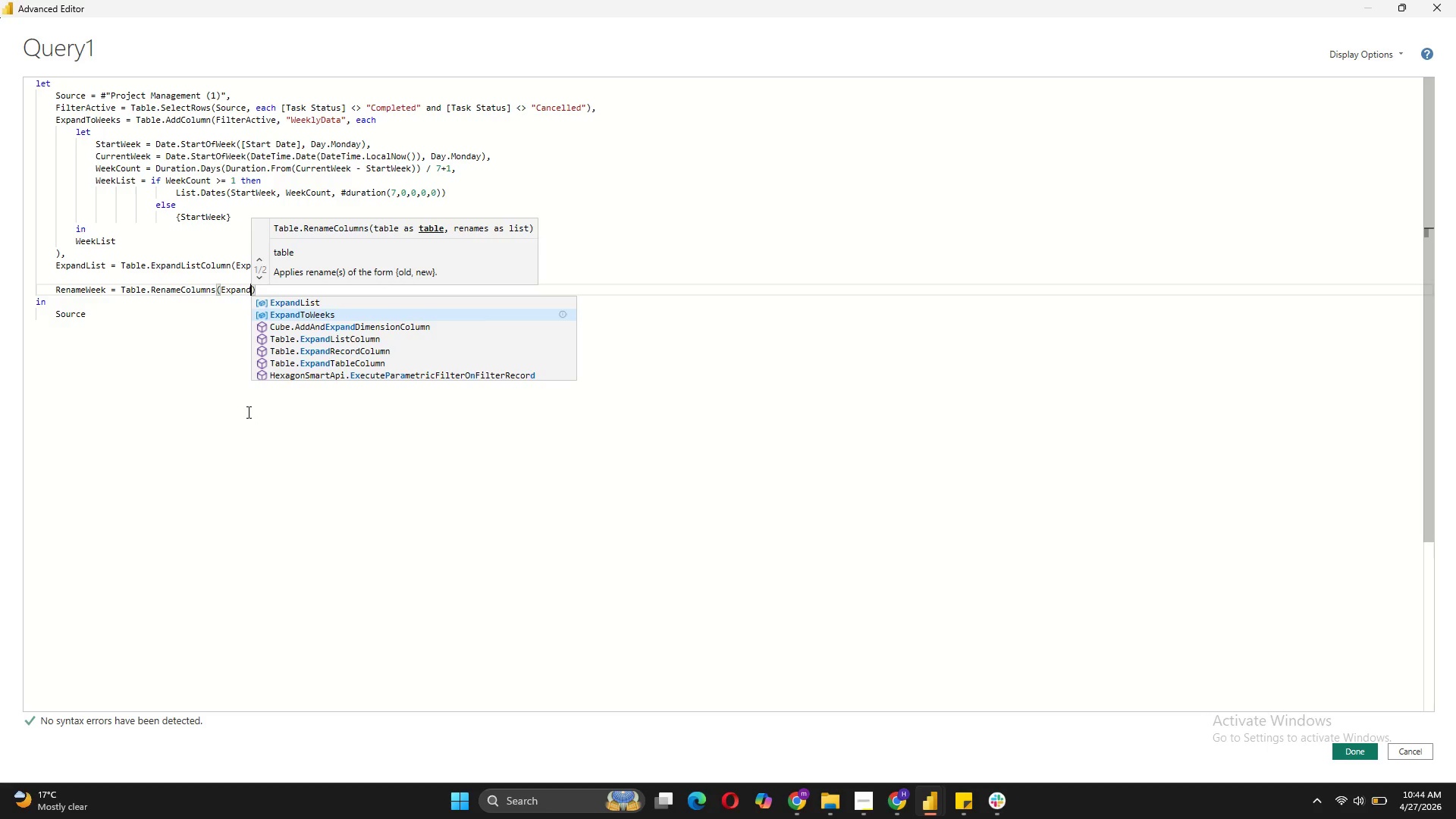 
key(ArrowUp)
 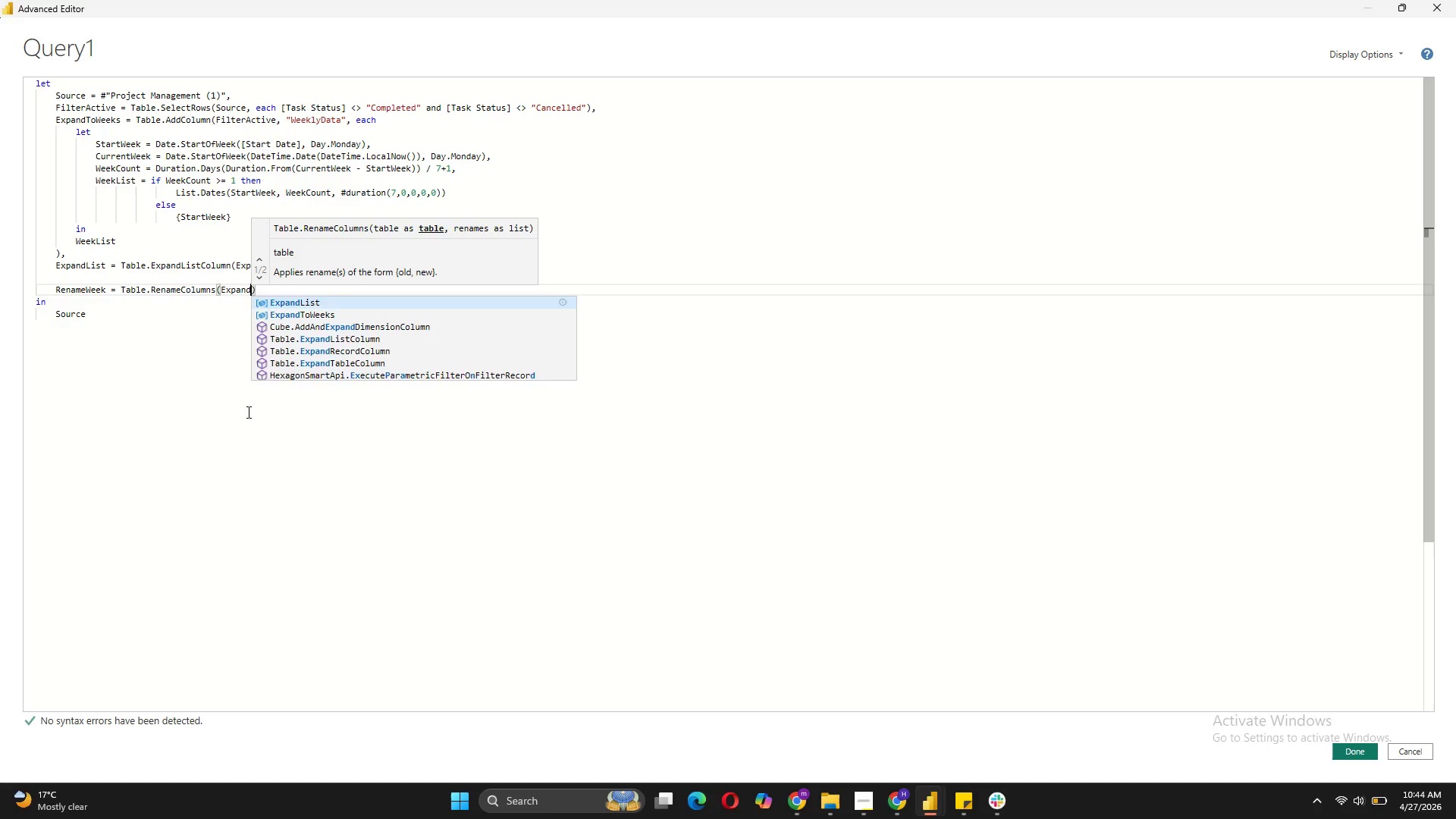 
key(Tab)
 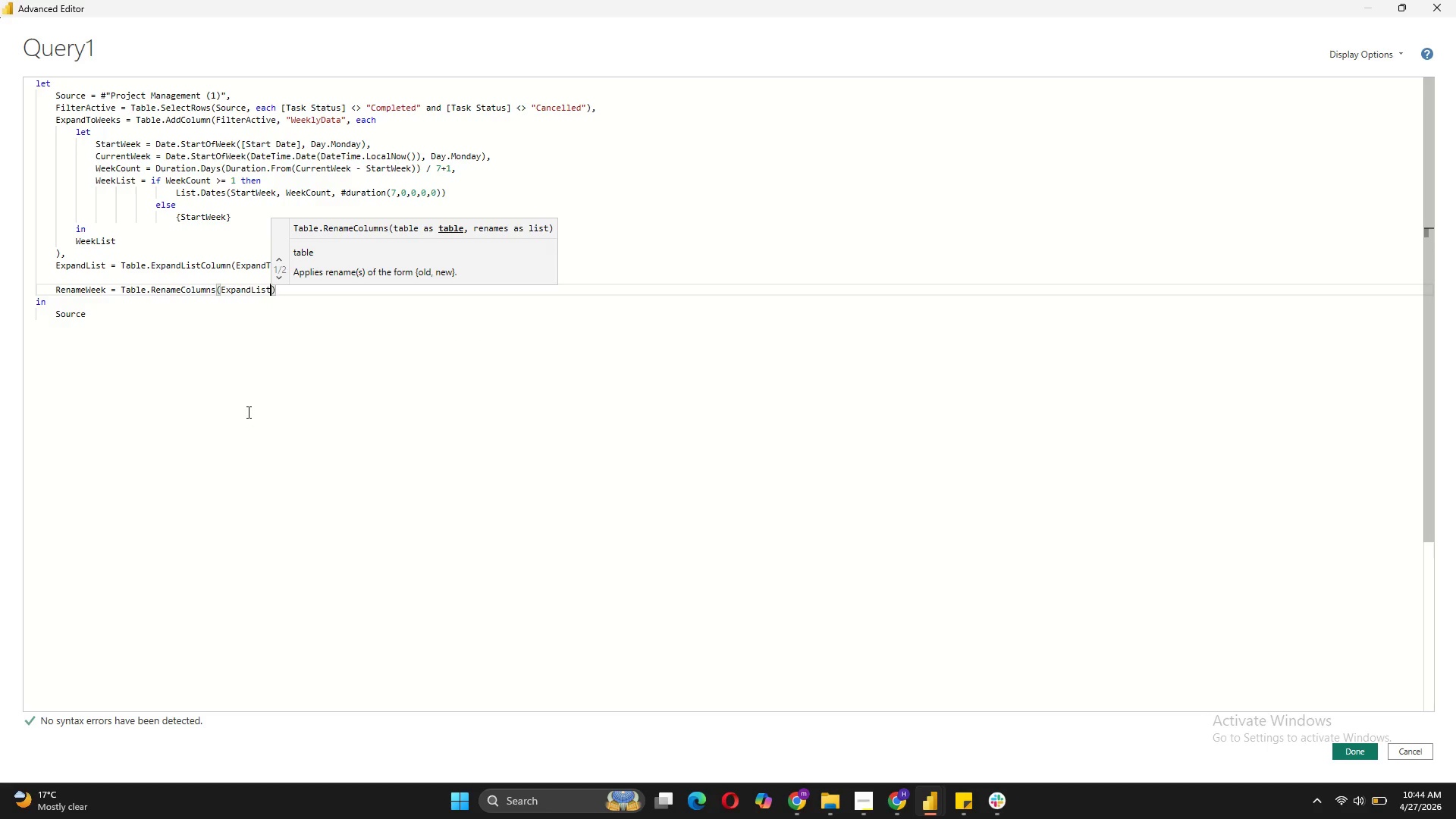 
type(, {{"WeeklyData)
 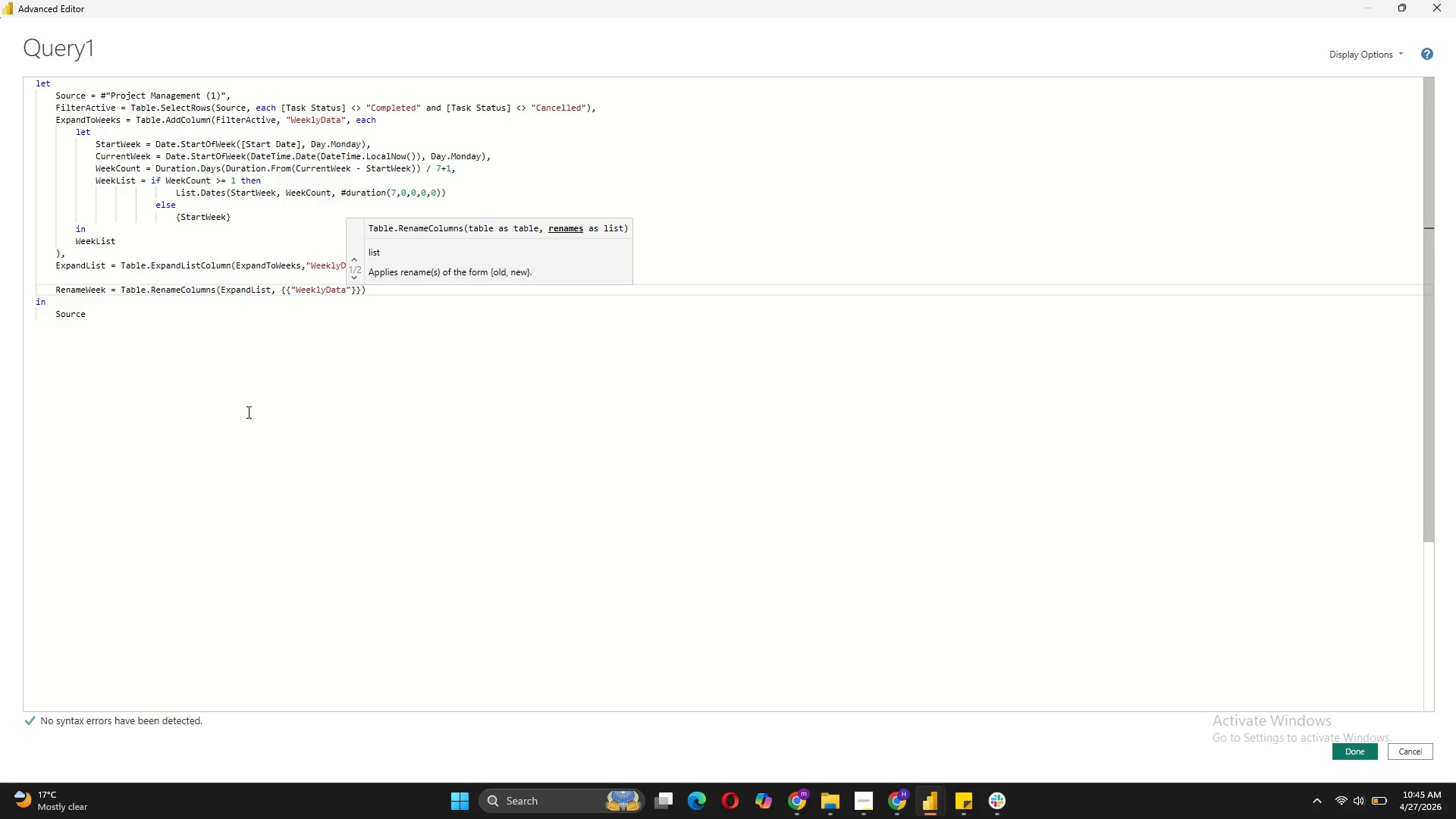 
key(ArrowRight)
 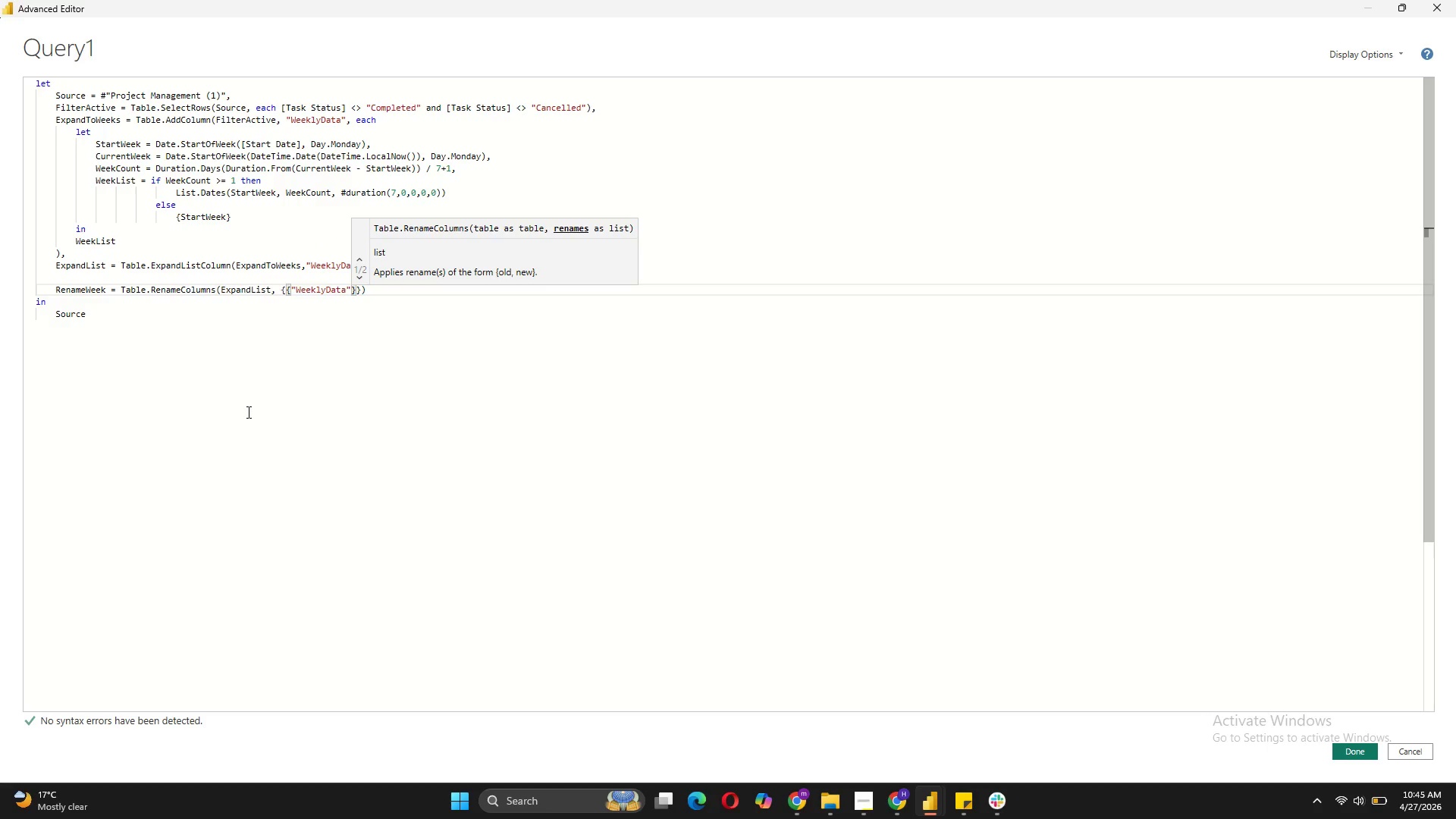 
type(, "Weekly)
key(Backspace)
key(Backspace)
type(Commencing)
 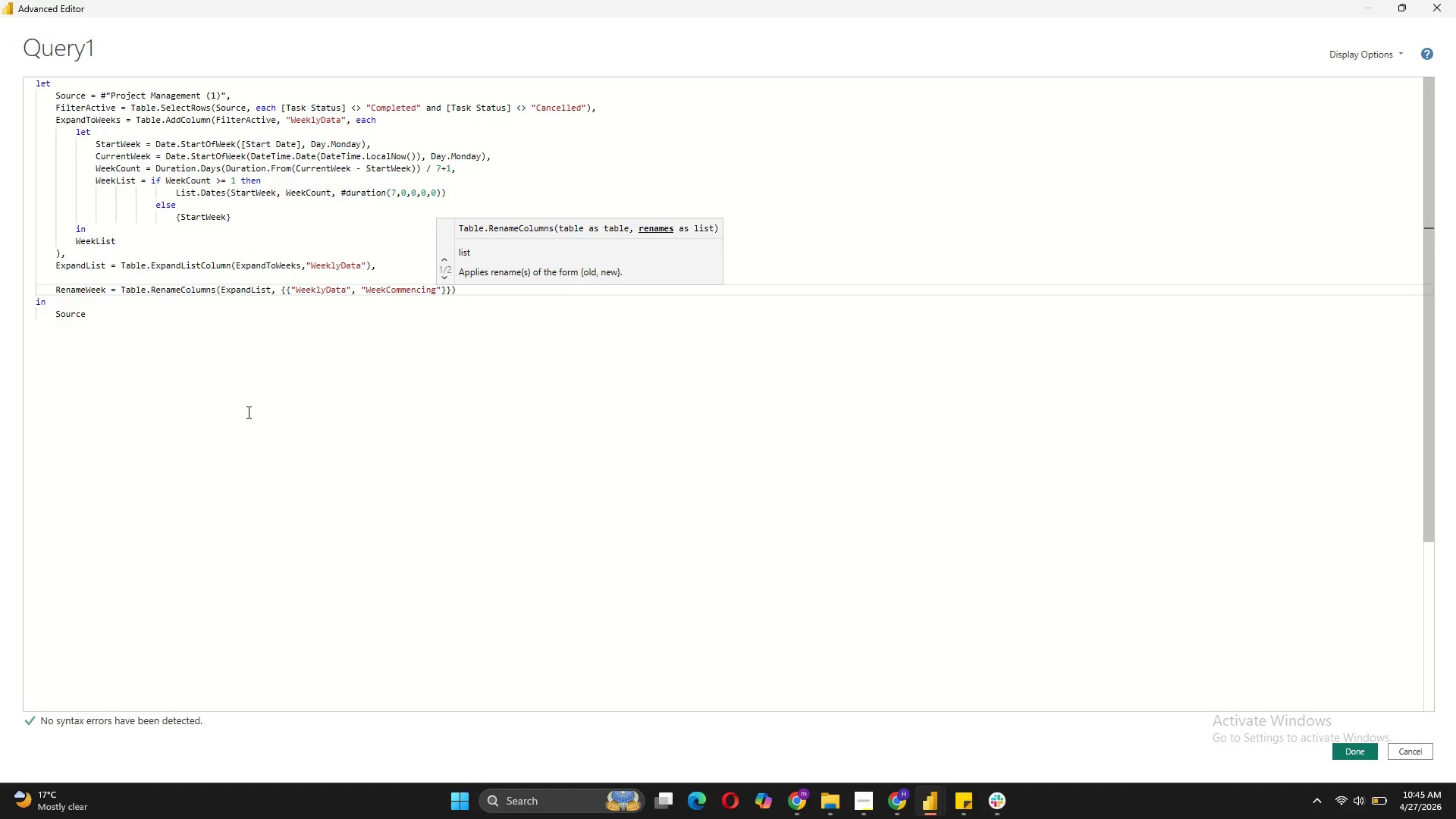 
key(Comma)
 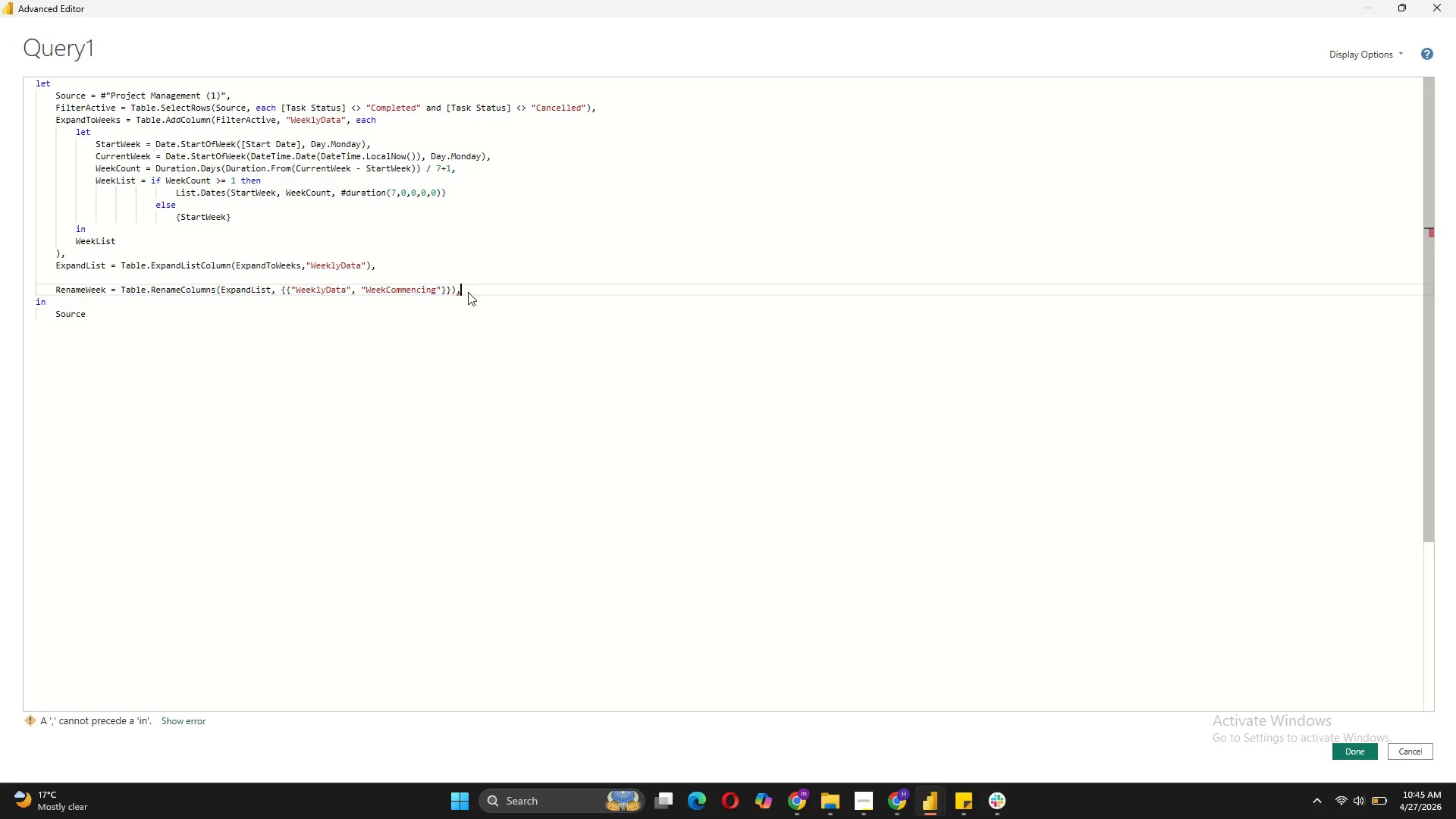 
key(Shift+Enter)
 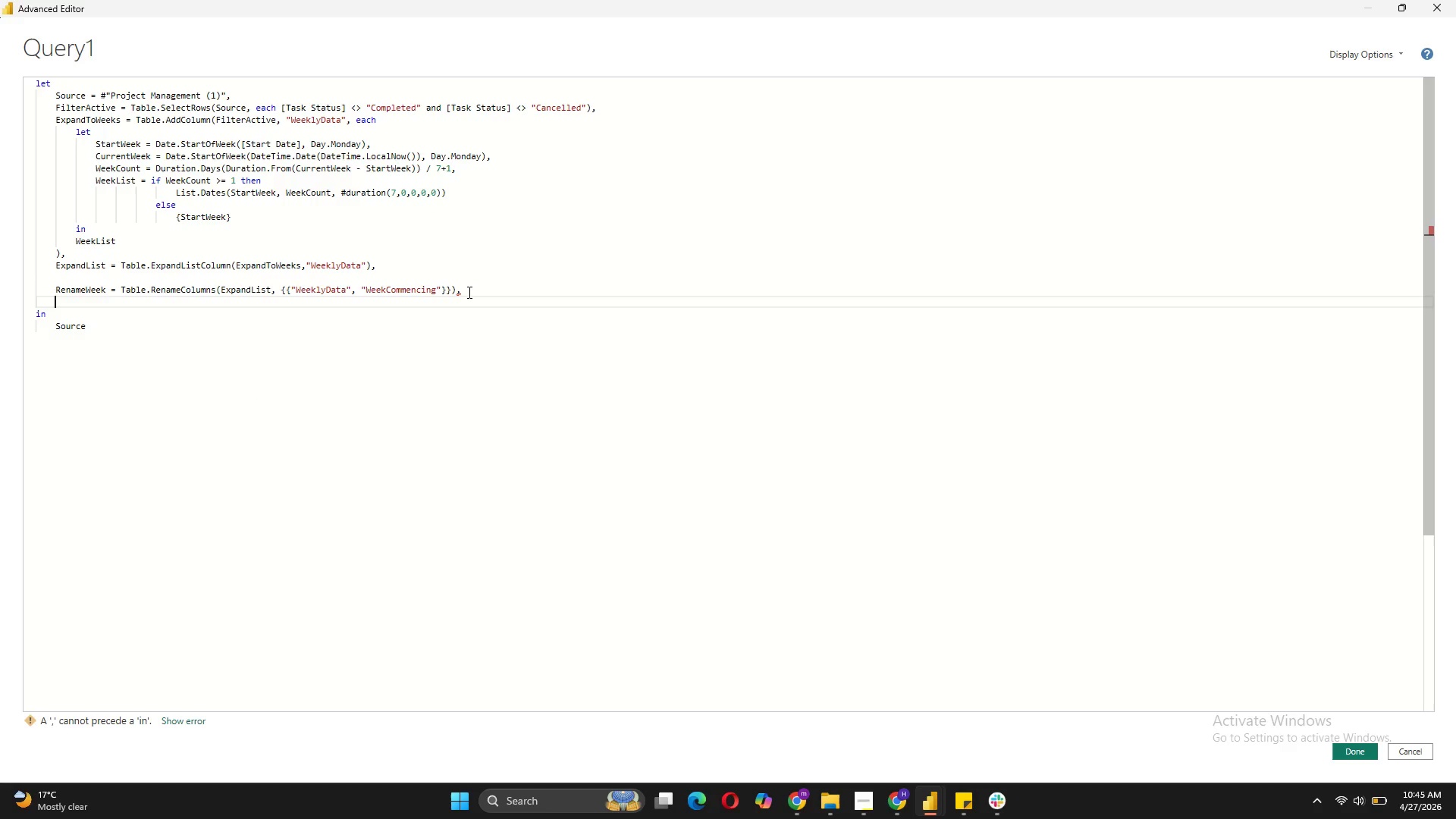 
type(Add)
 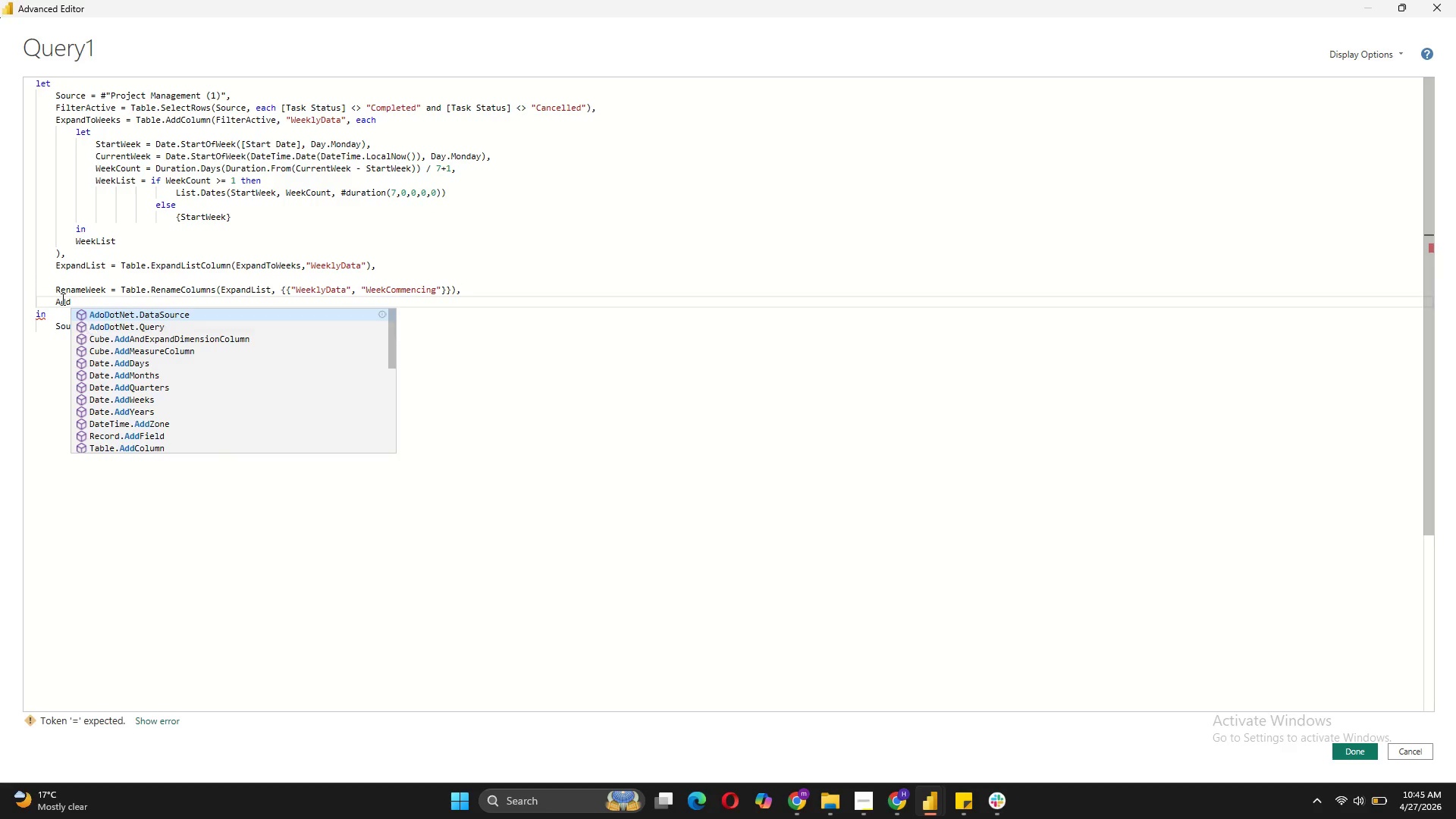 
left_click([58, 298])
 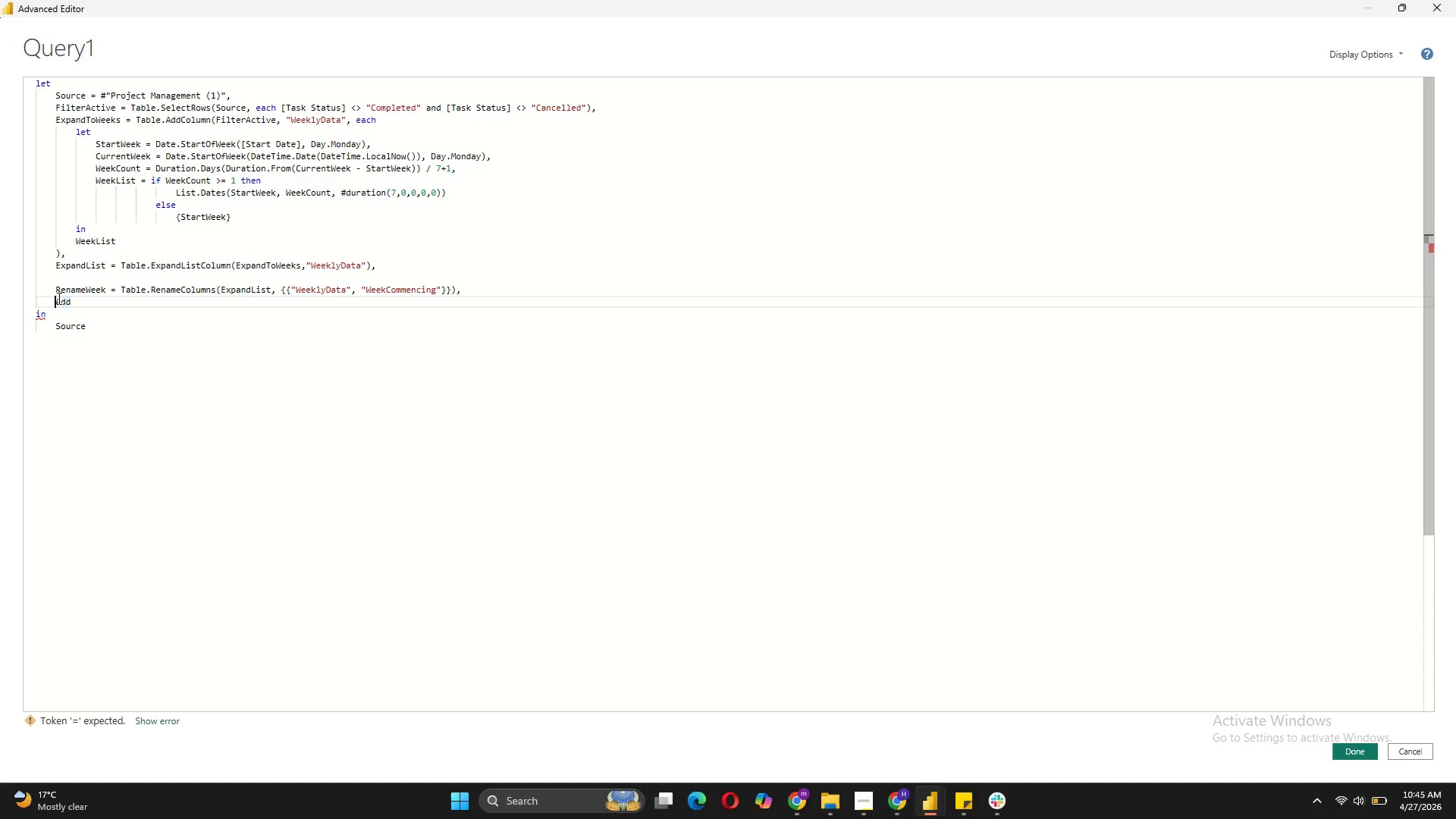 
key(Enter)
 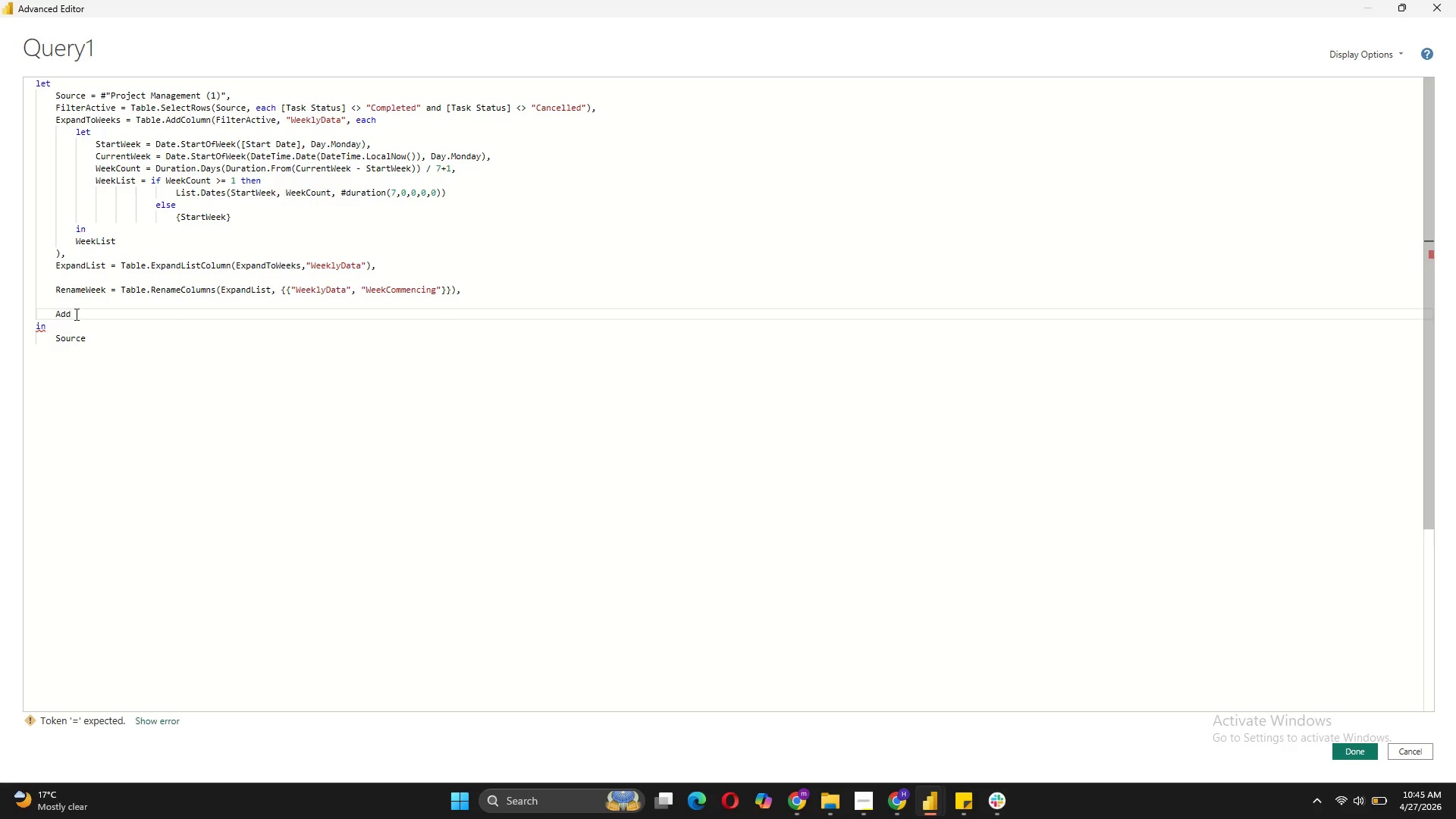 
left_click([77, 314])
 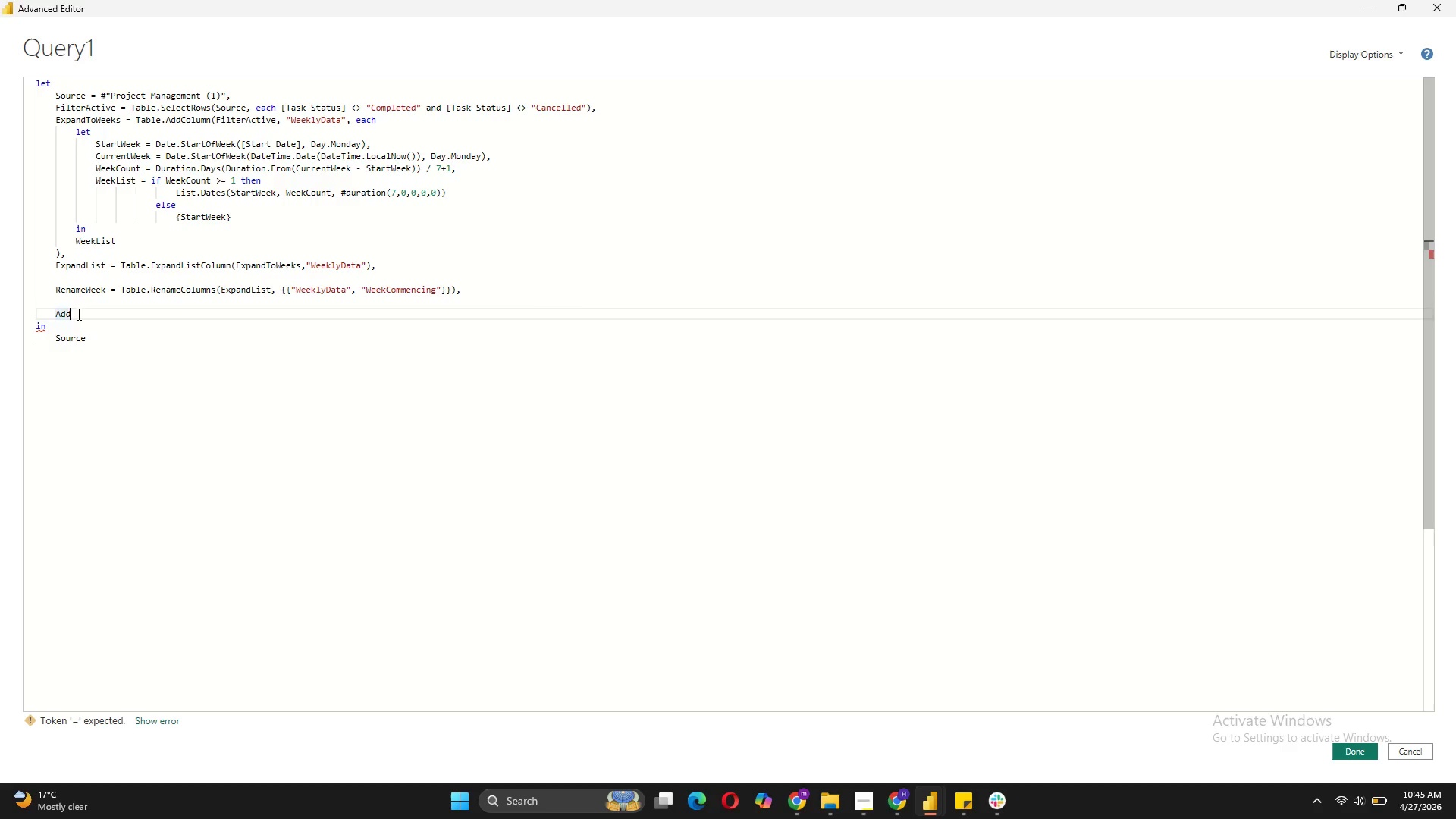 
type(WeeklyHours = T)
 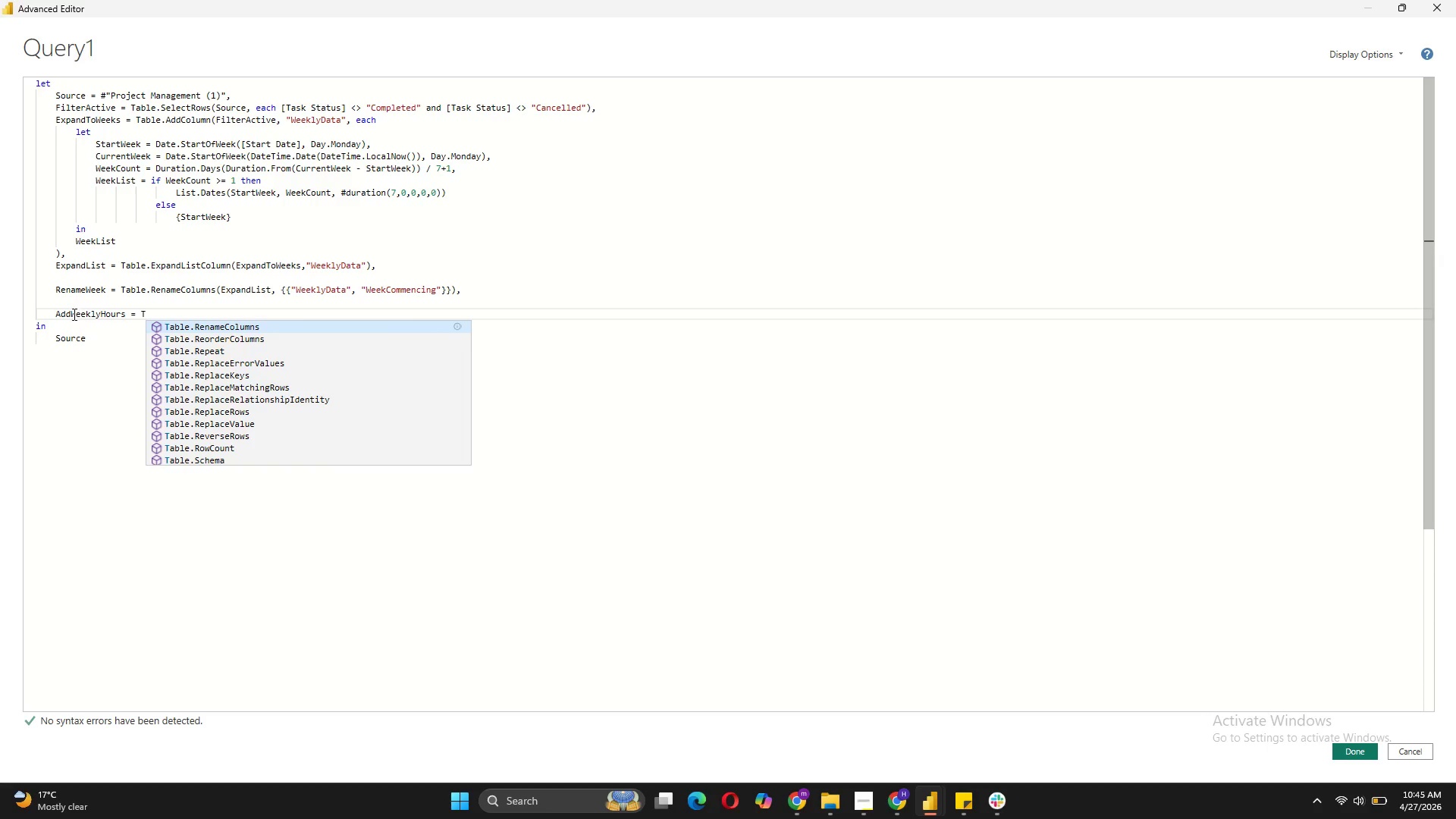 
scroll: coordinate [197, 369], scroll_direction: up, amount: 20.0
 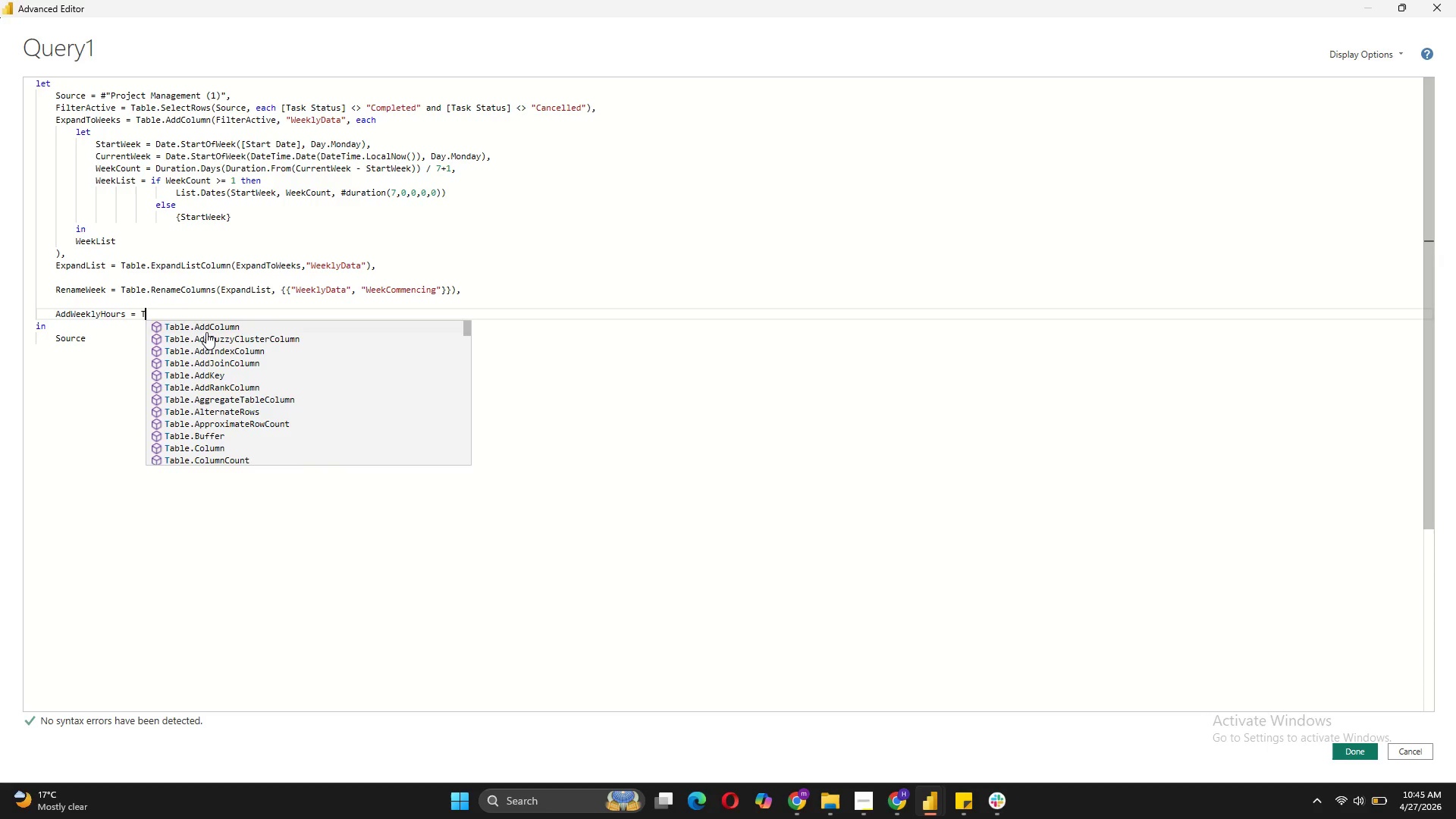 
left_click([207, 329])
 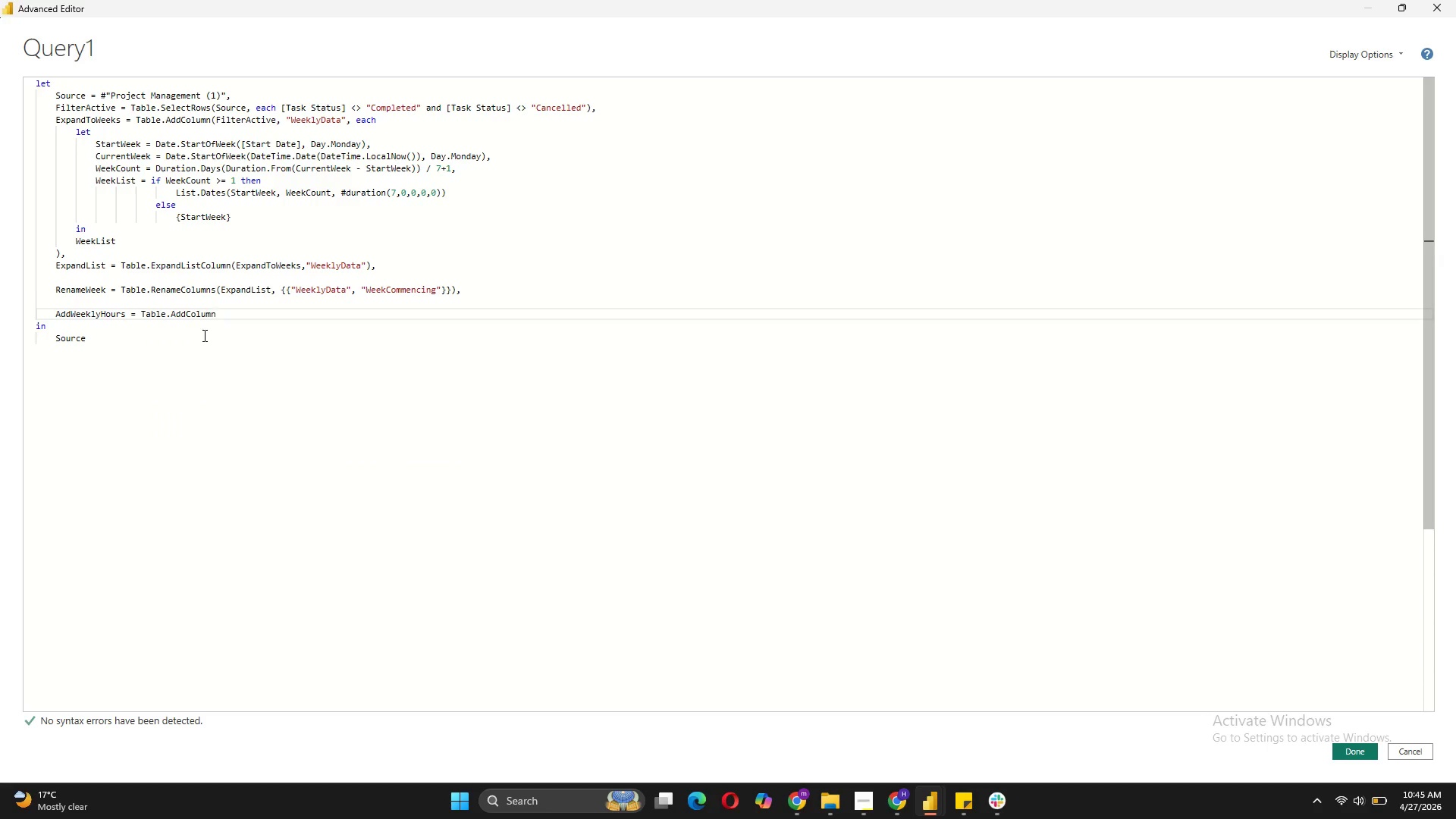 
type((Ren)
 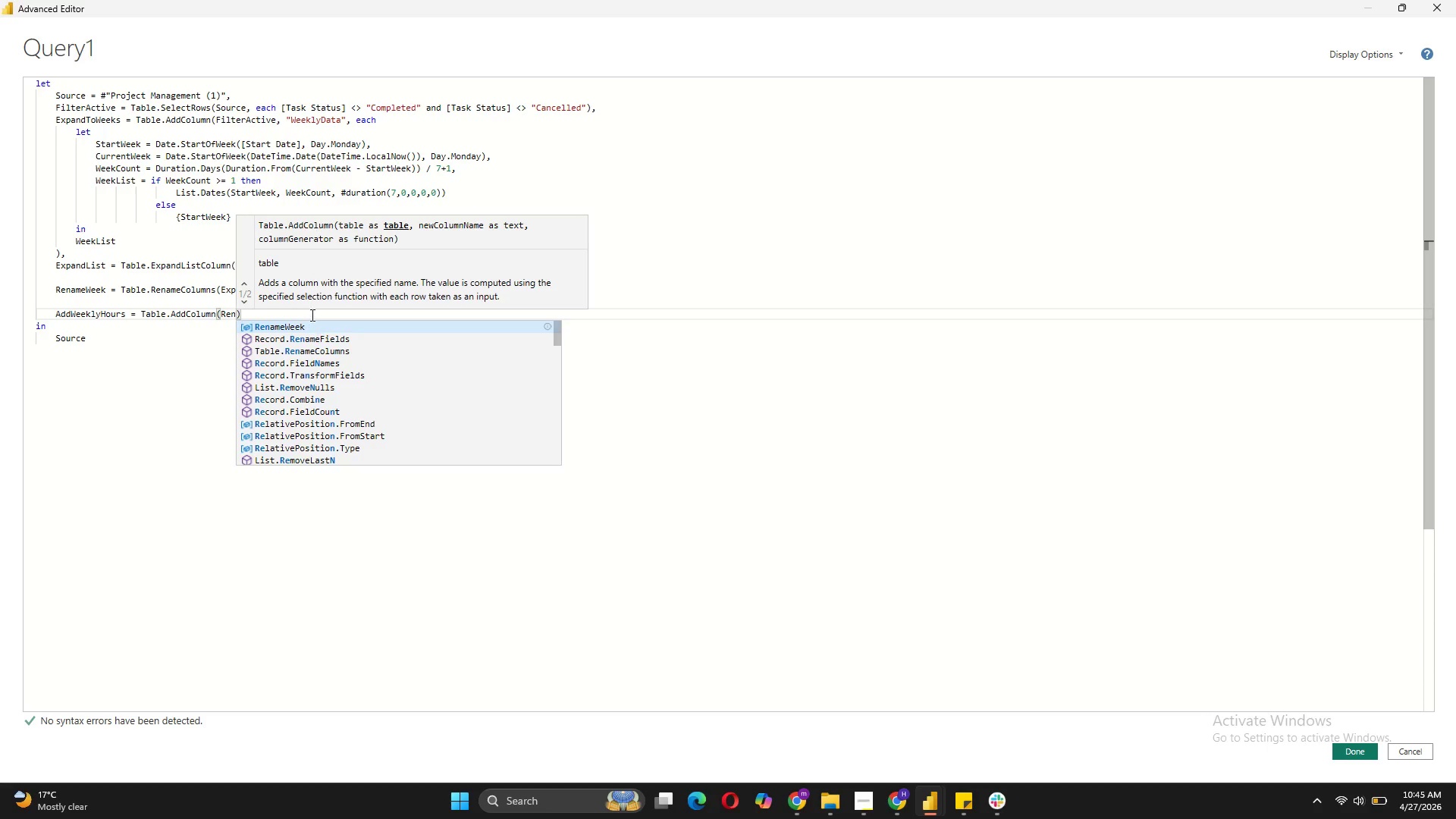 
scroll: coordinate [301, 388], scroll_direction: down, amount: 1.0
 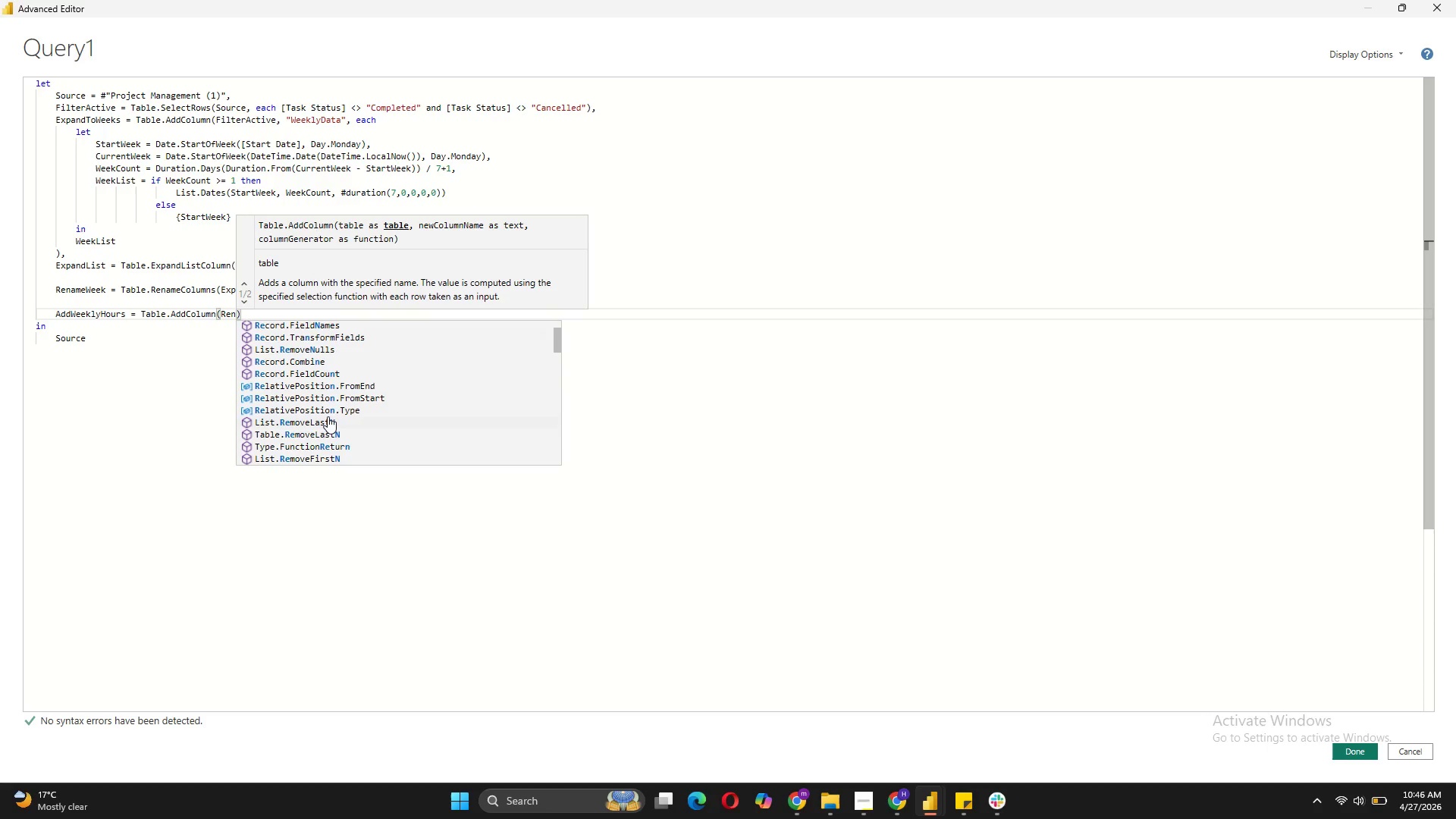 
type(na)
key(Backspace)
key(Backspace)
type(ame)
key(Tab)
type(, "Weekly_Hours)
 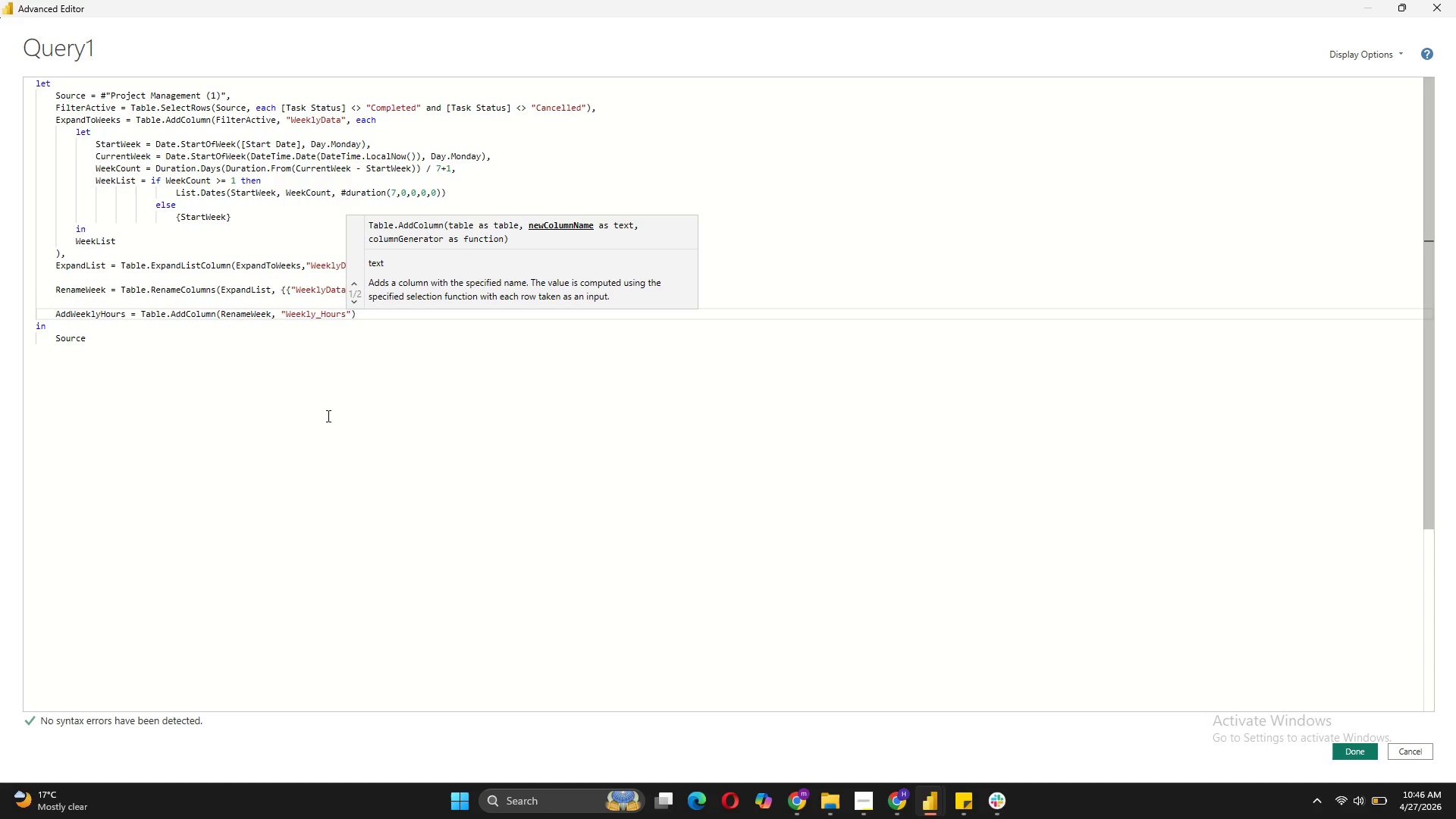 
key(ArrowRight)
 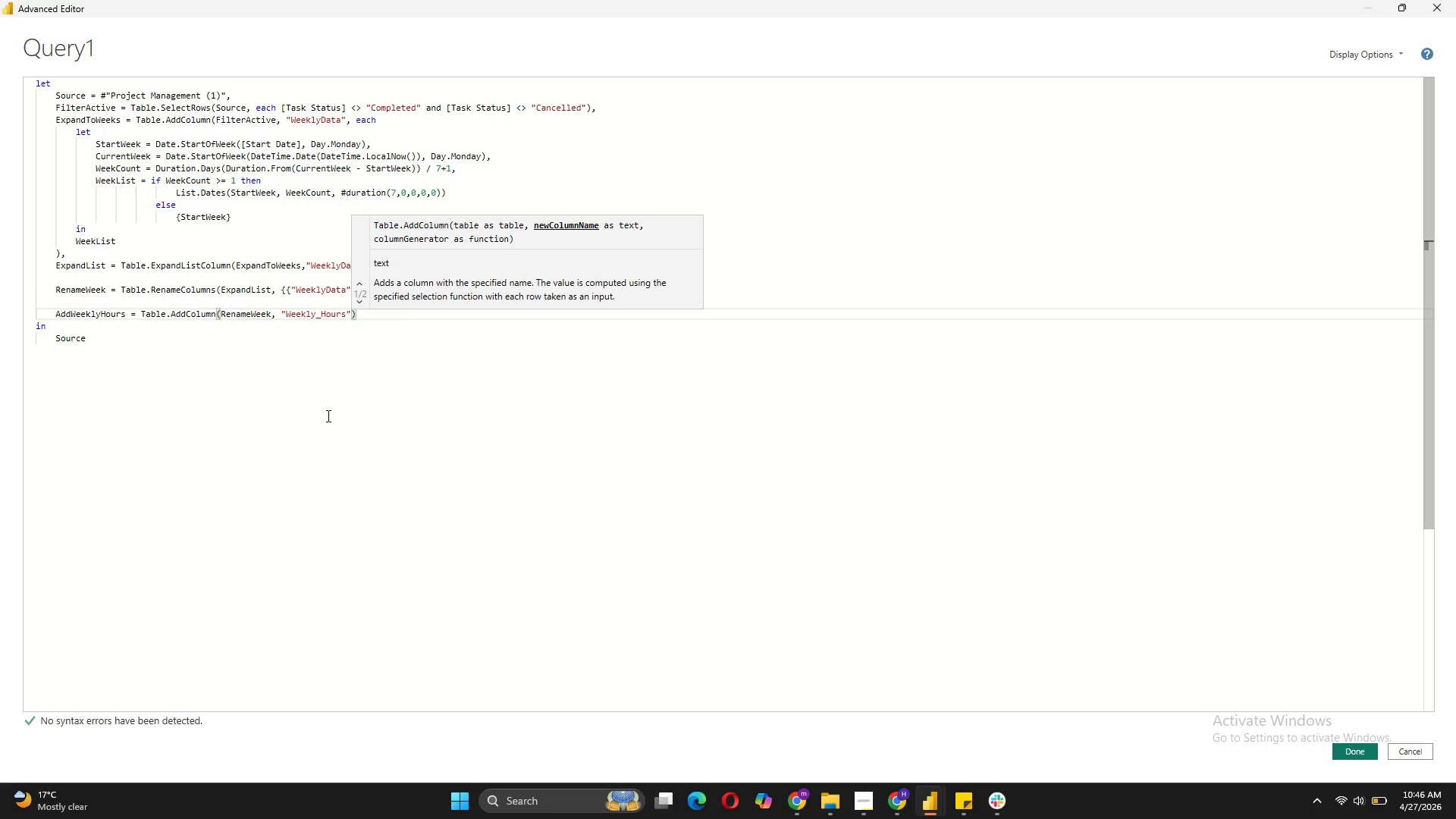 
type(, each)
 